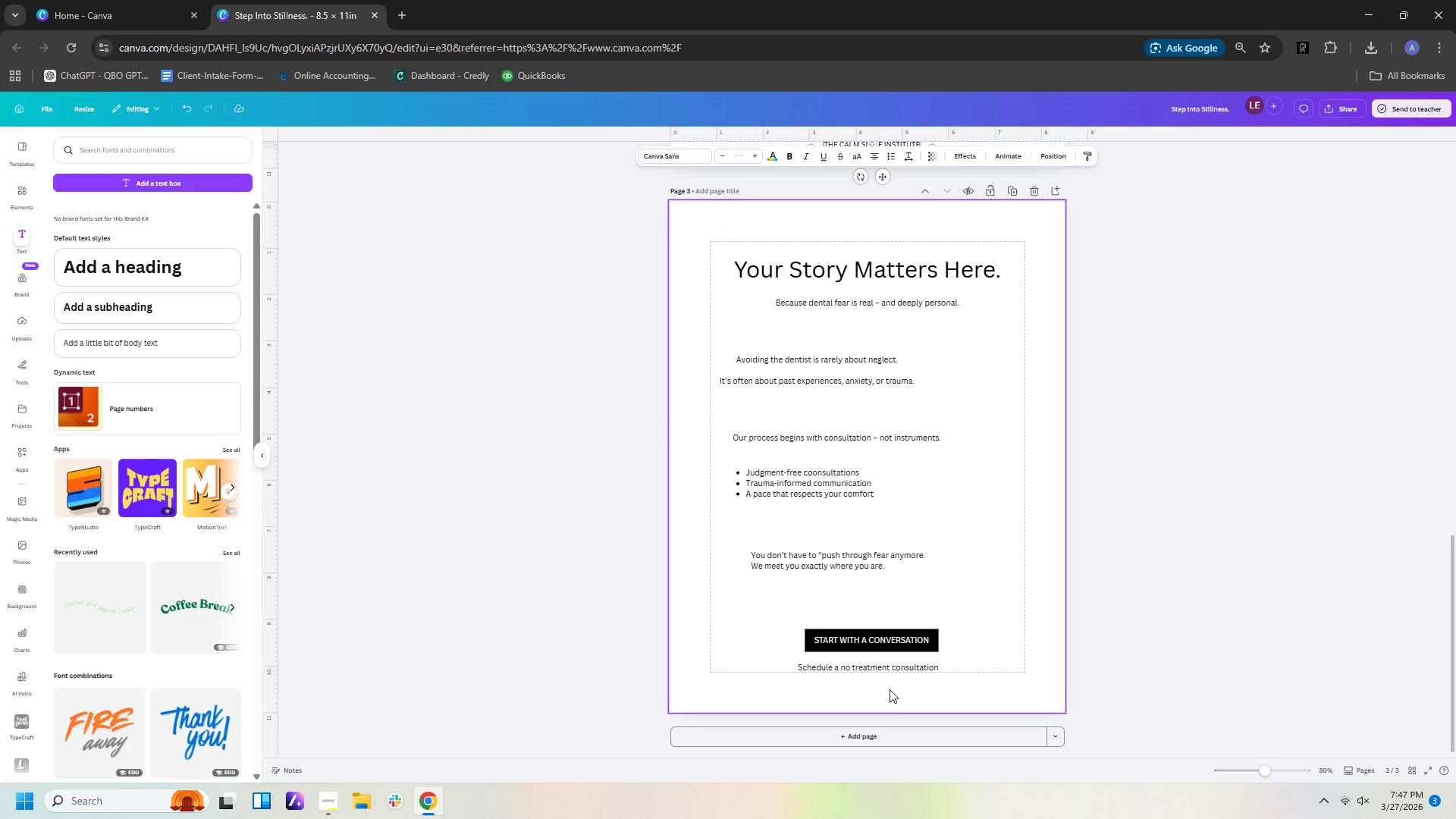 
left_click([890, 692])
 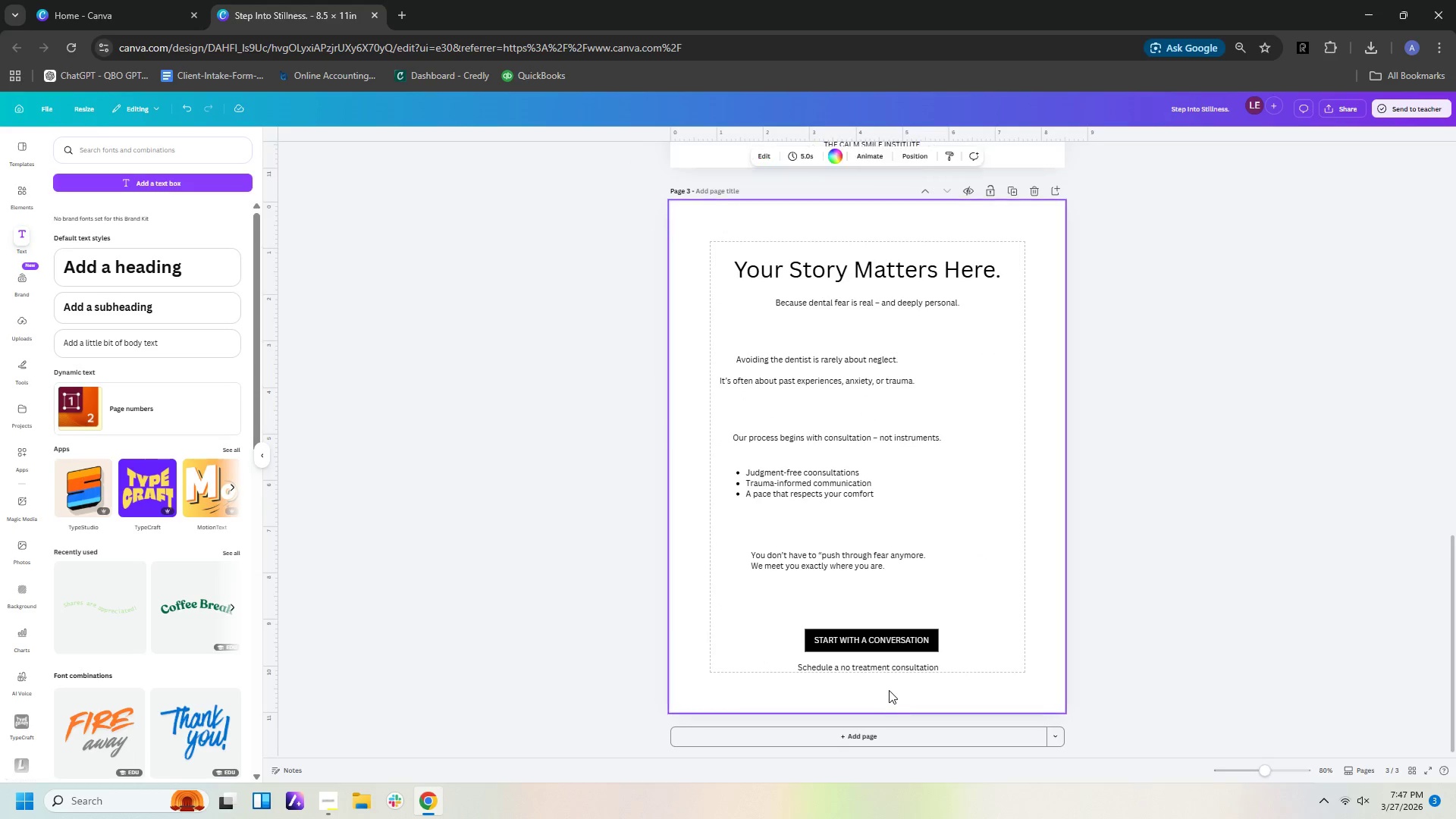 
key(Control+V)
 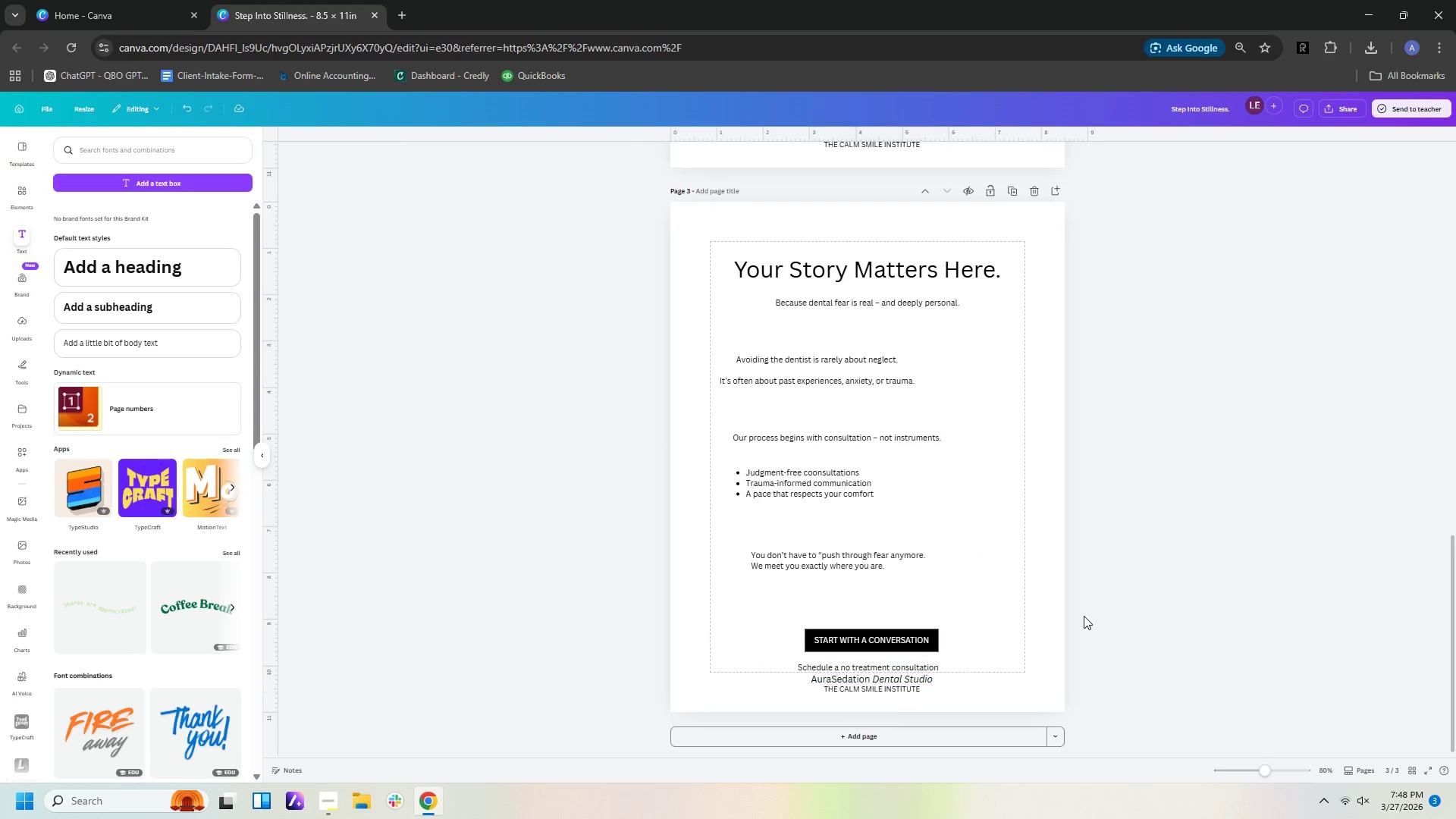 
double_click([1041, 610])
 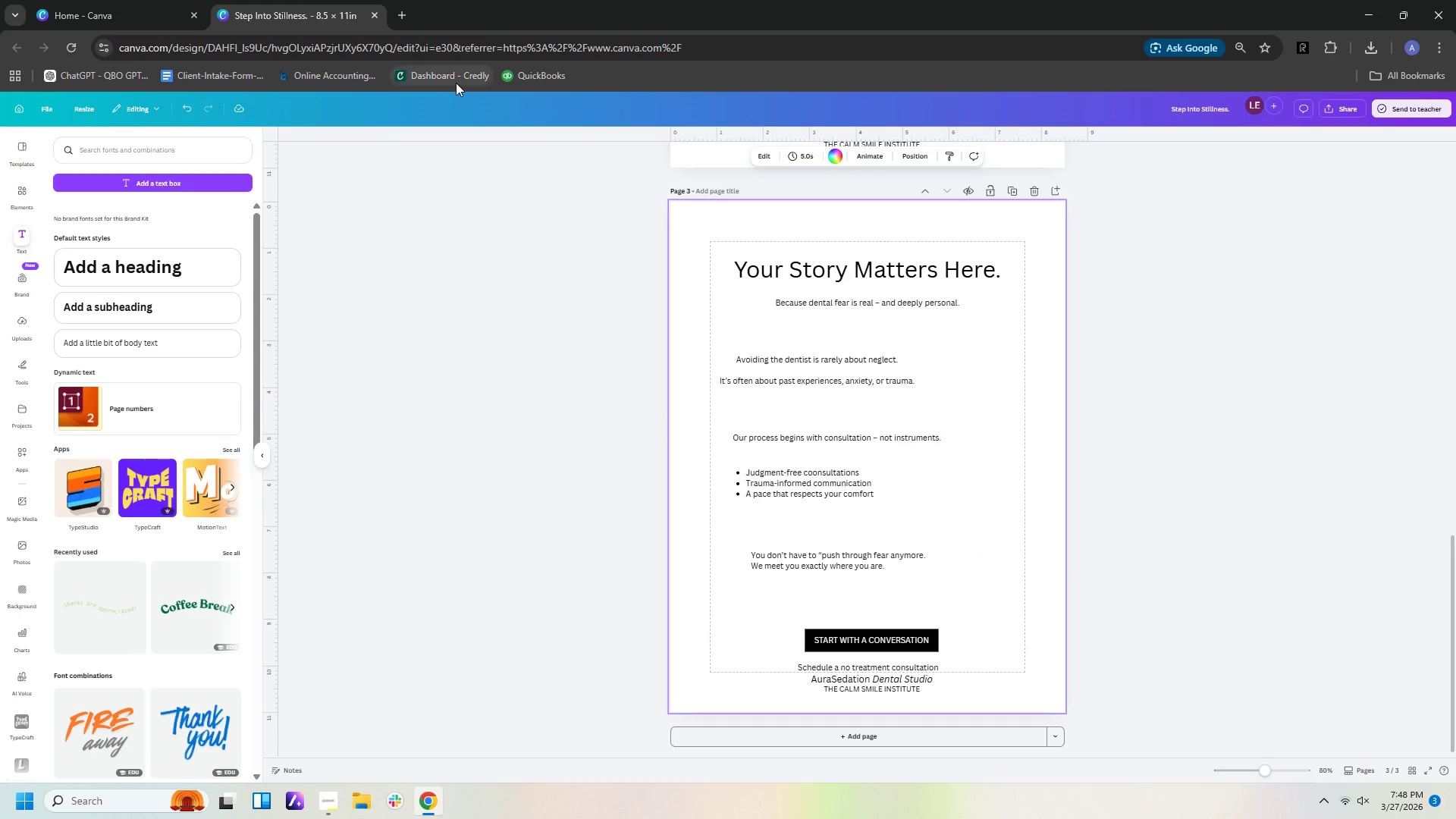 
wait(5.73)
 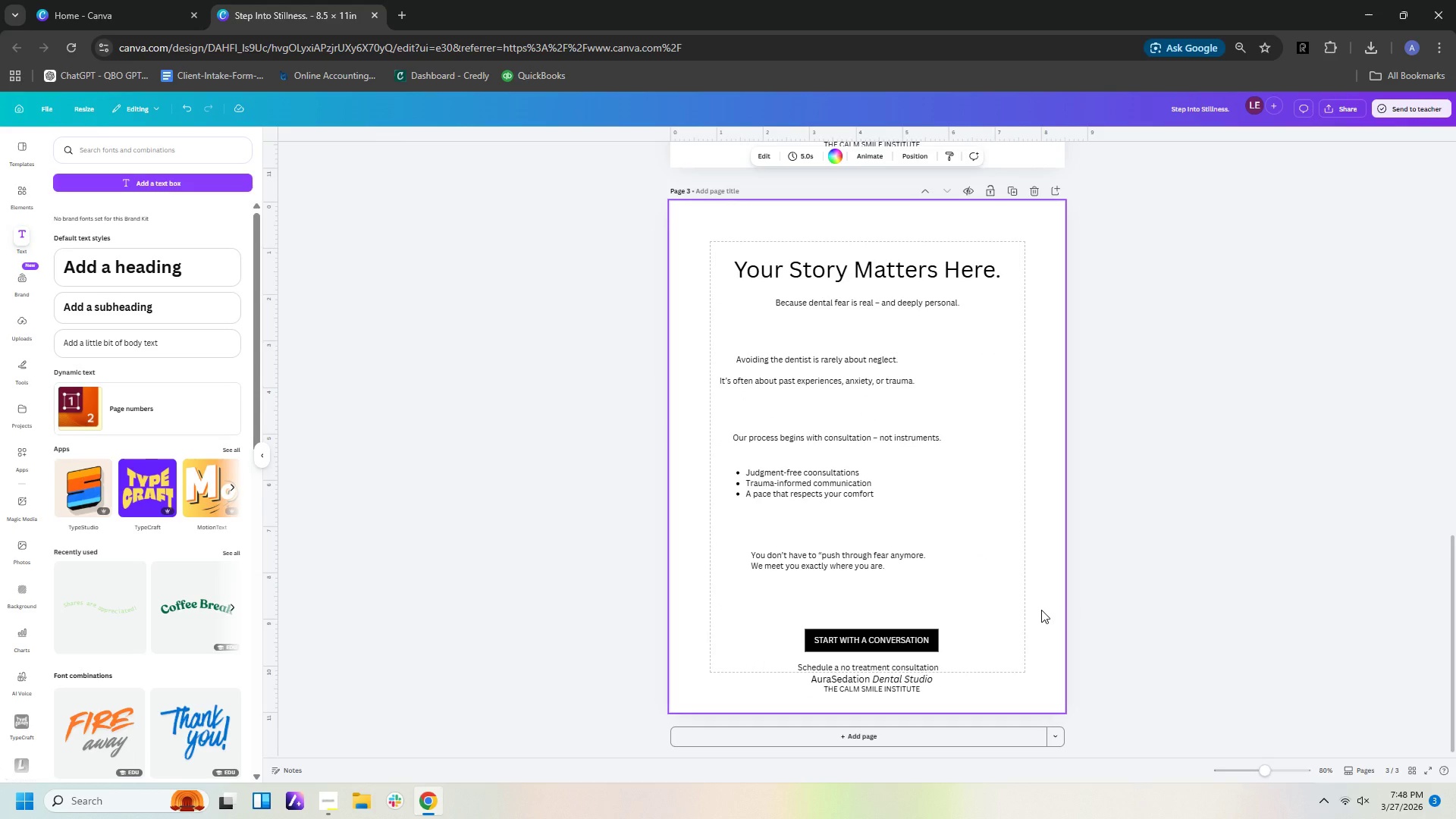 
left_click([24, 200])
 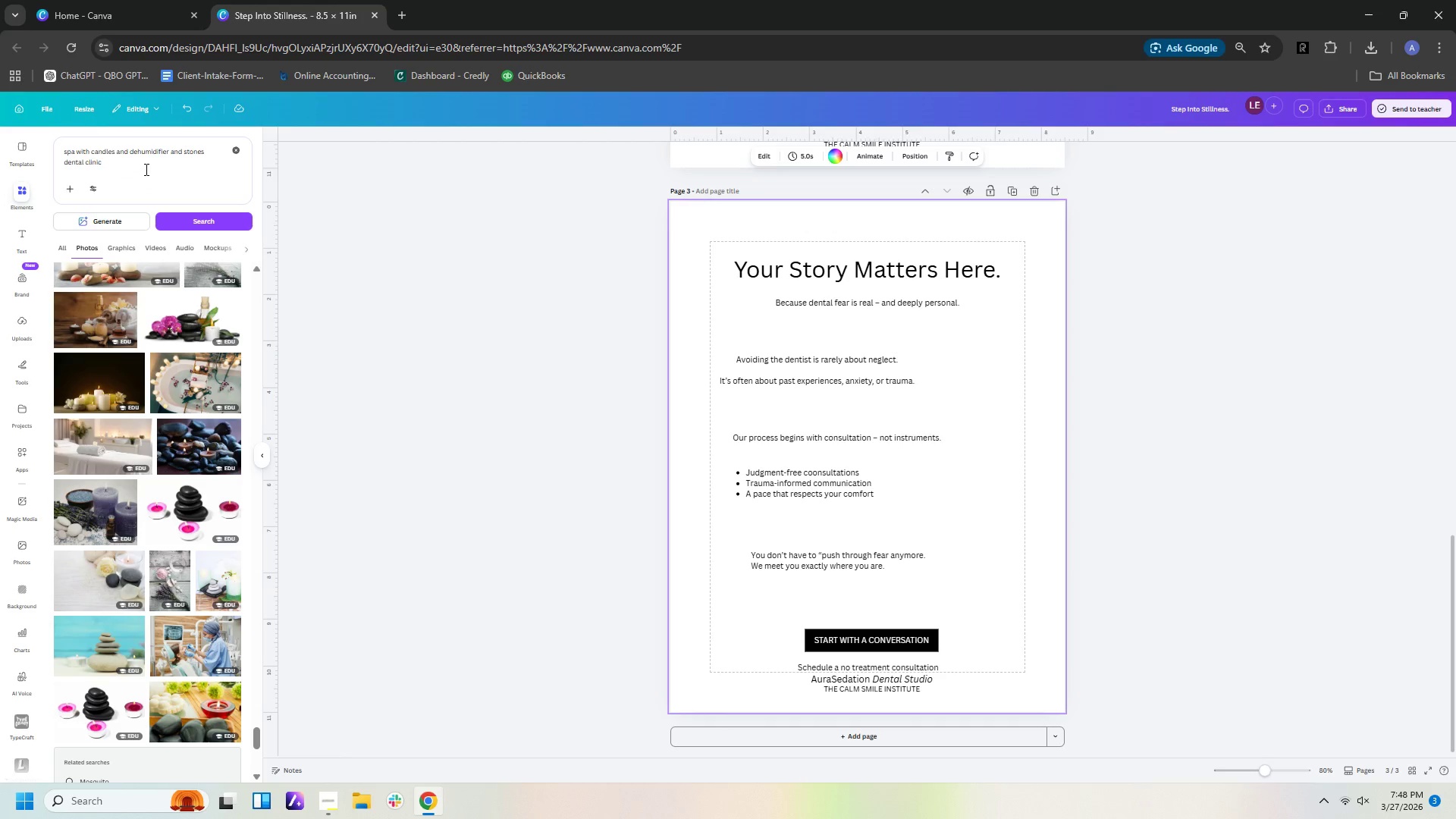 
left_click_drag(start_coordinate=[146, 168], to_coordinate=[0, 115])
 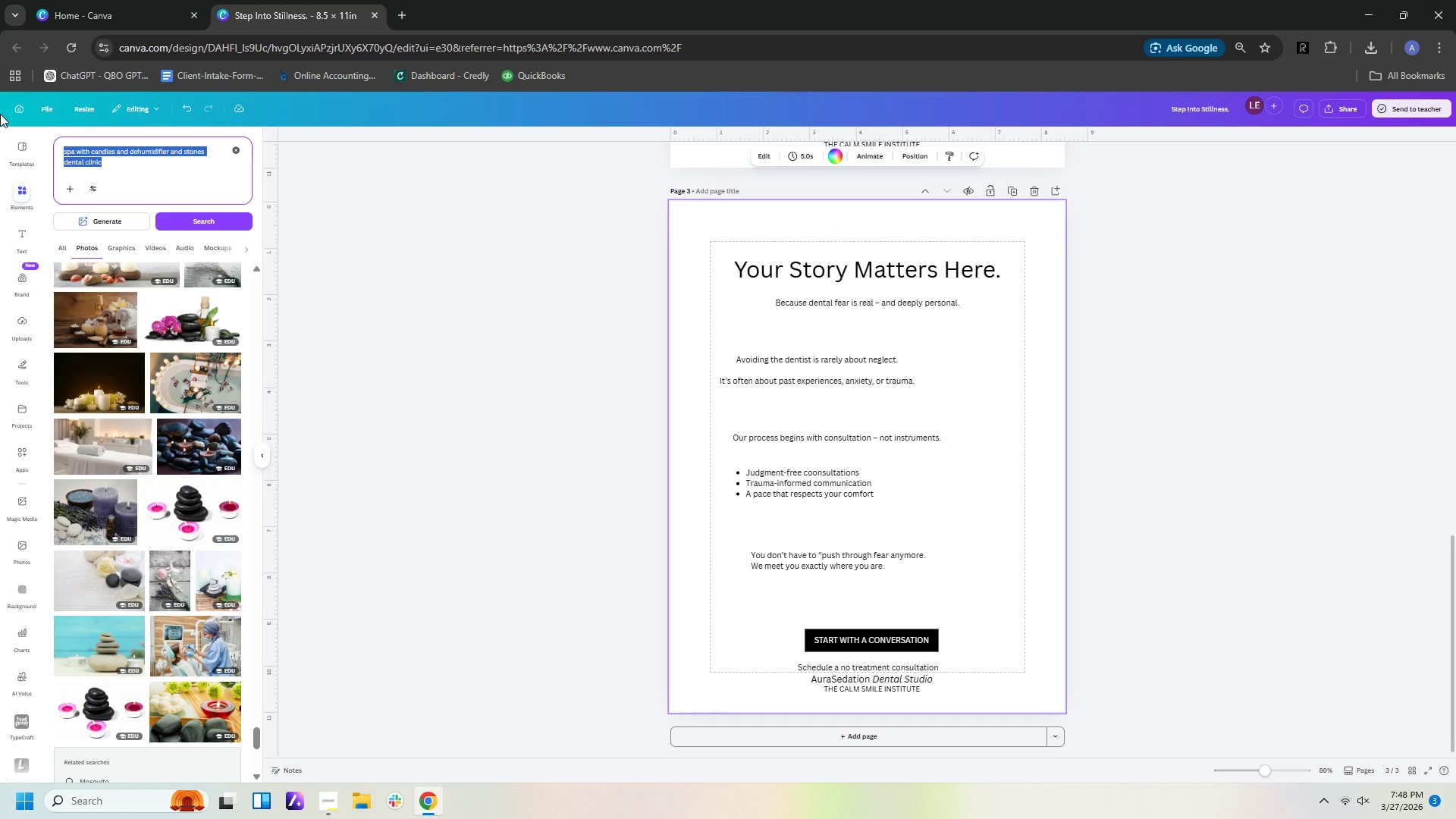 
type(CONSL)
key(Backspace)
key(Backspace)
key(Backspace)
key(Backspace)
key(Backspace)
key(Backspace)
key(Backspace)
type(consultaing)
key(Backspace)
key(Backspace)
key(Backspace)
key(Backspace)
type(ing )
 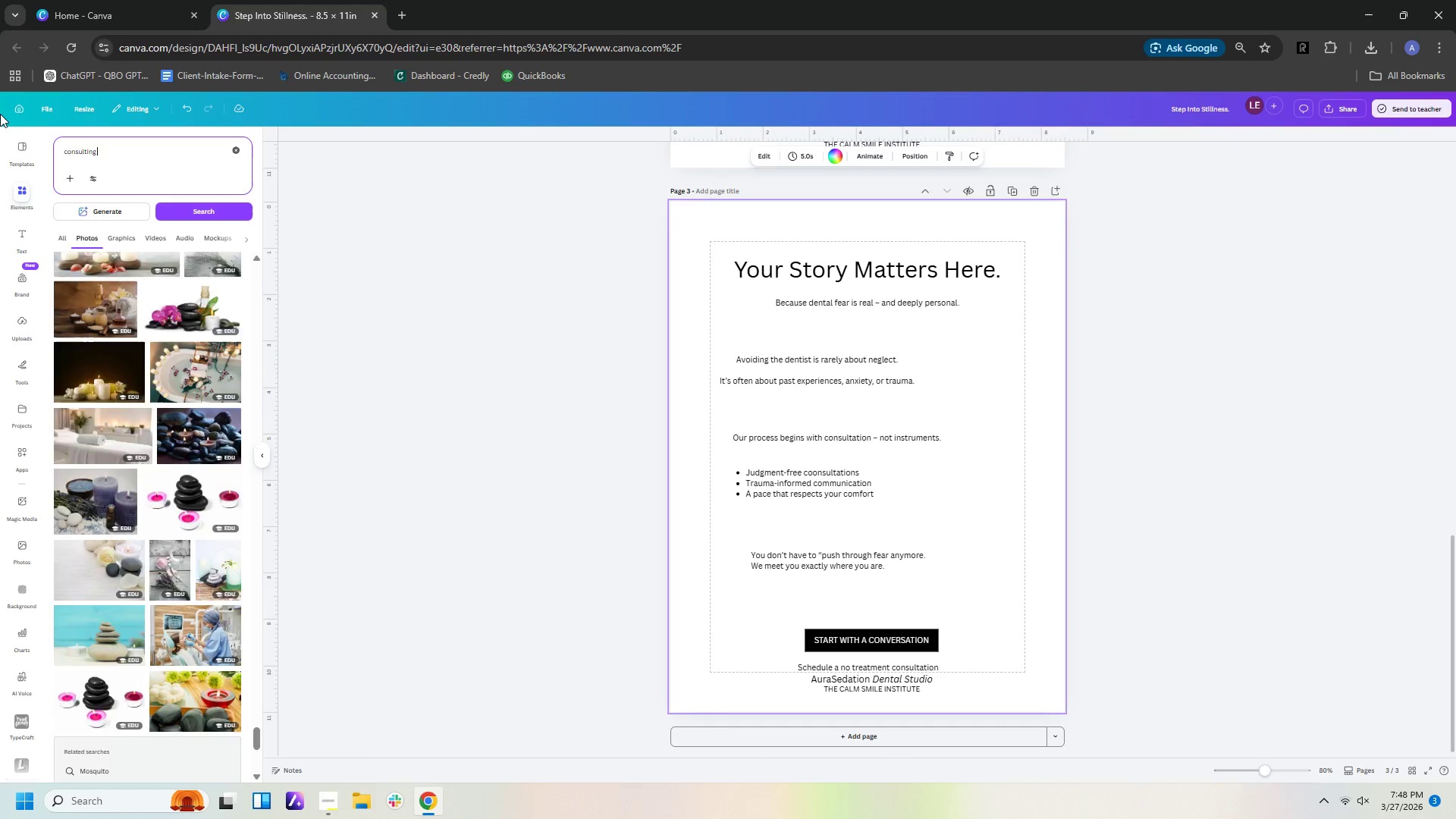 
key(Enter)
 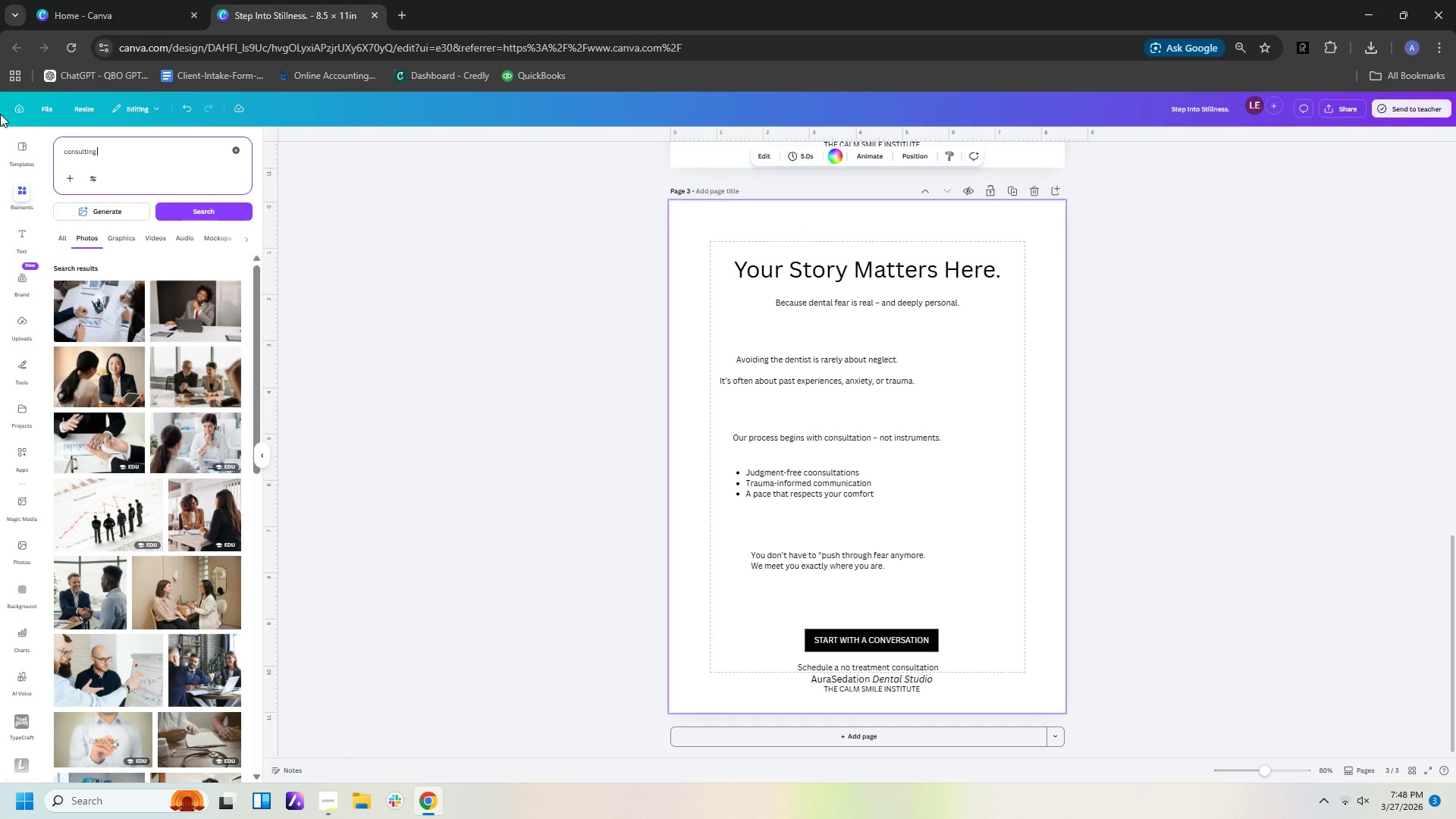 
wait(5.59)
 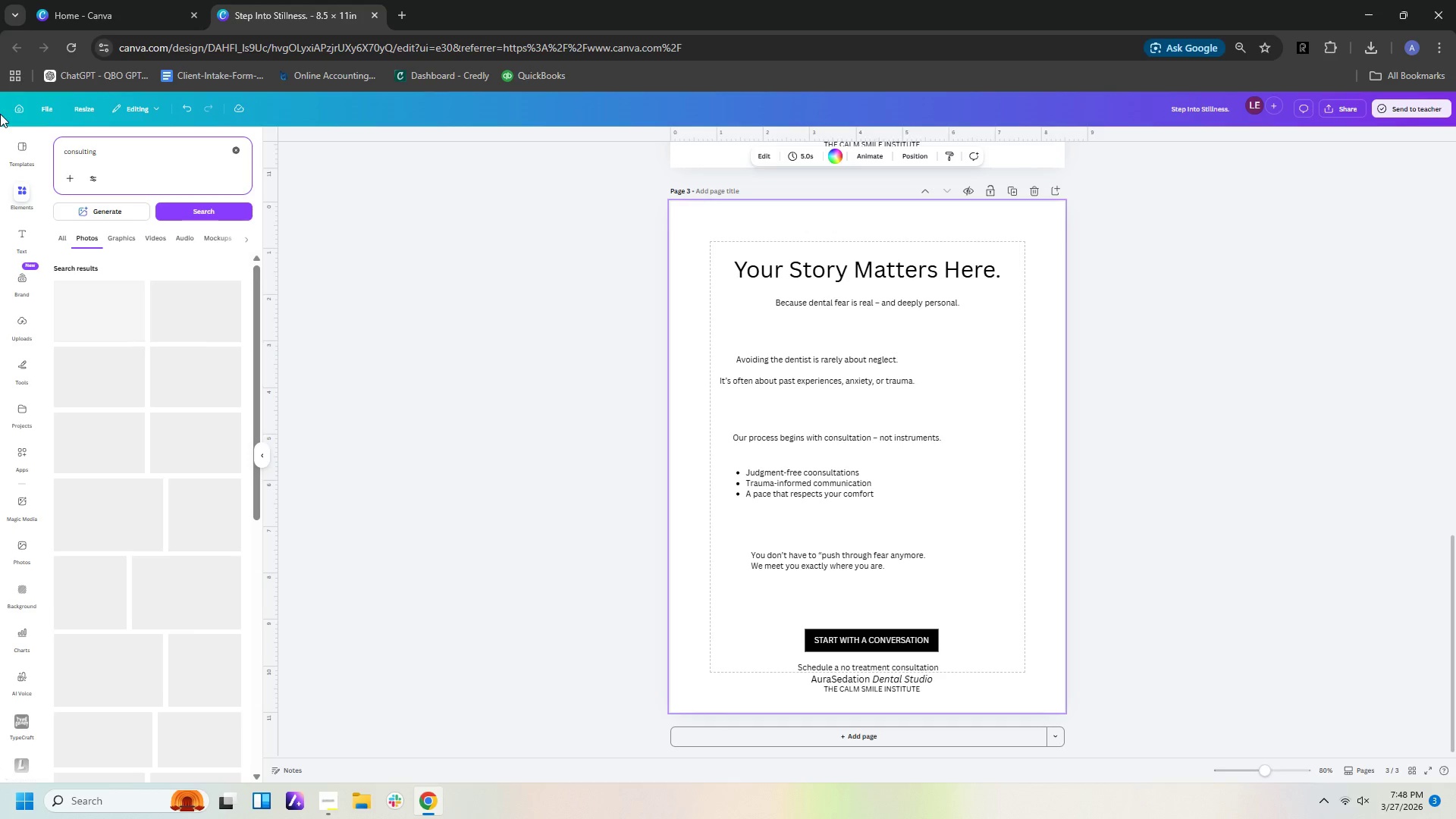 
left_click([138, 140])
 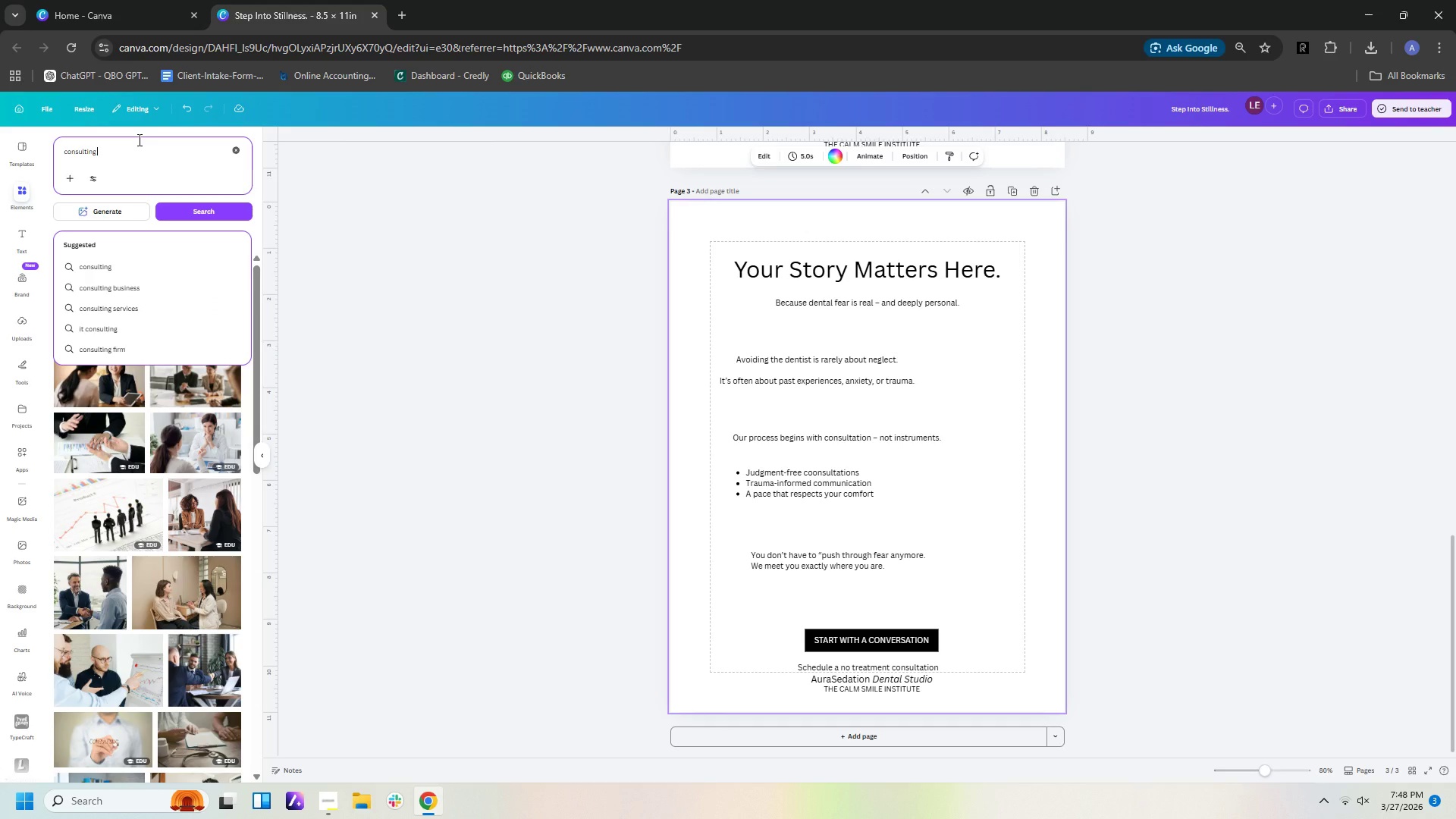 
type(in  a calm plae)
key(Backspace)
type(ce)
 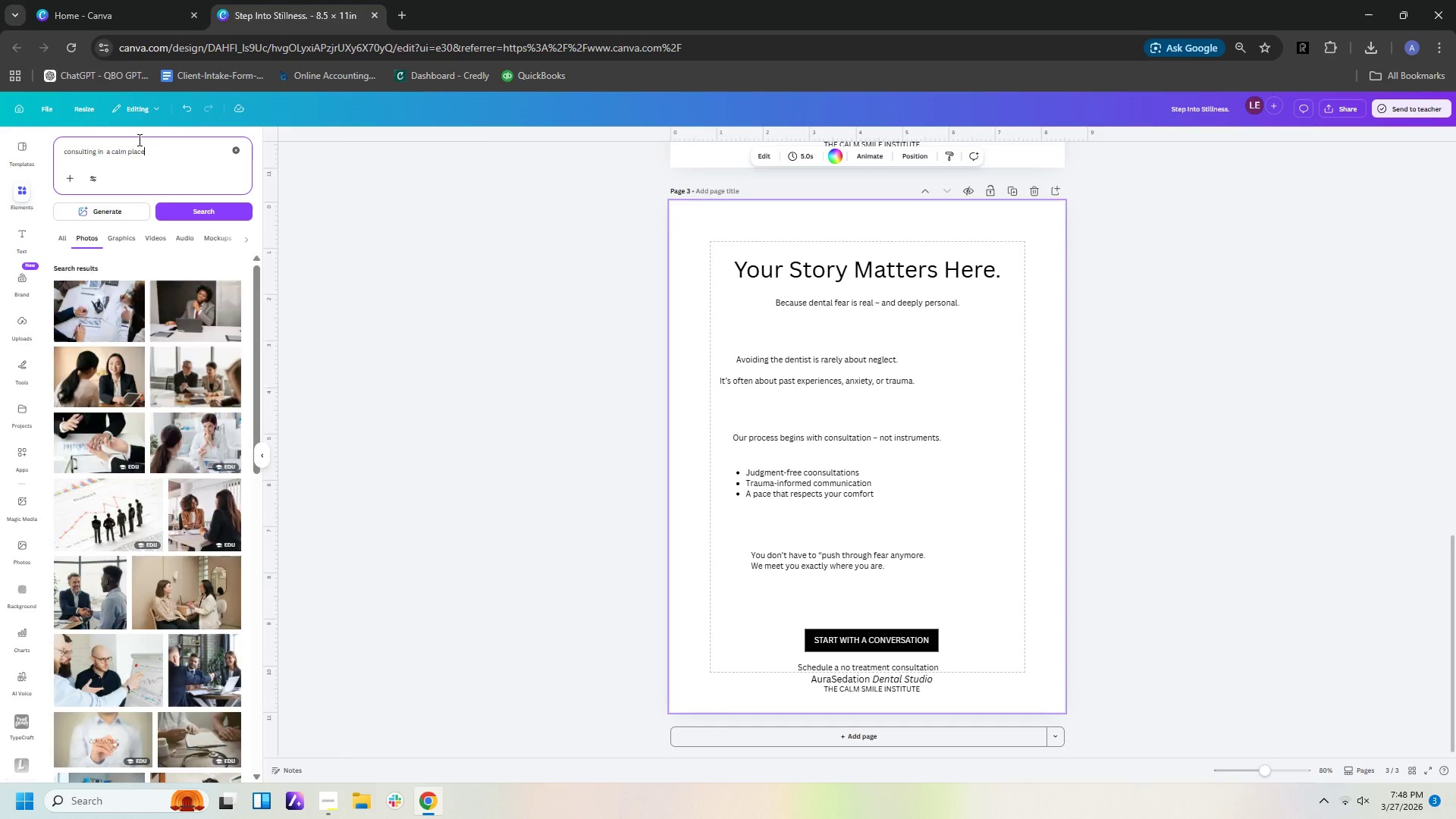 
key(Enter)
 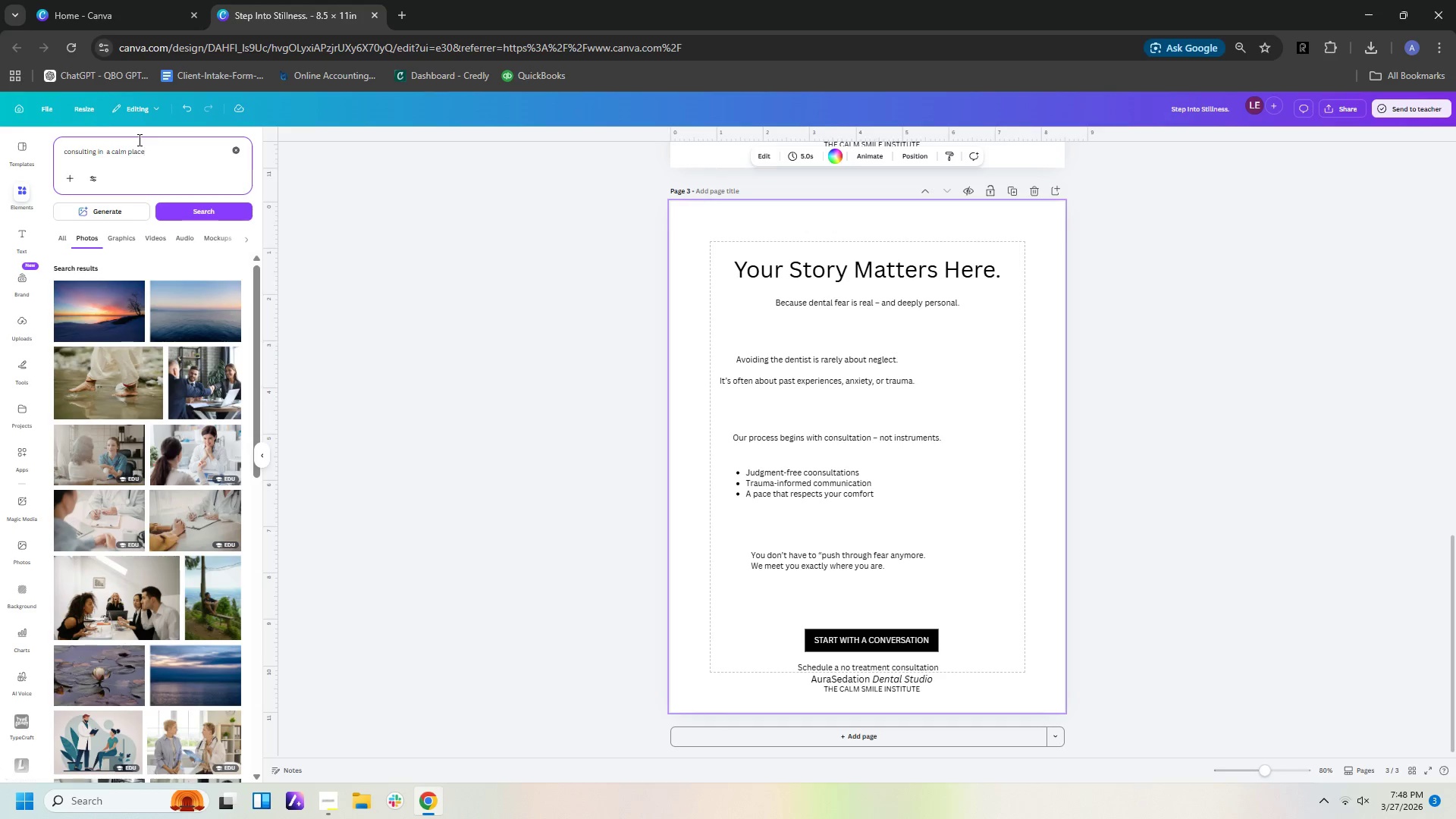 
wait(6.22)
 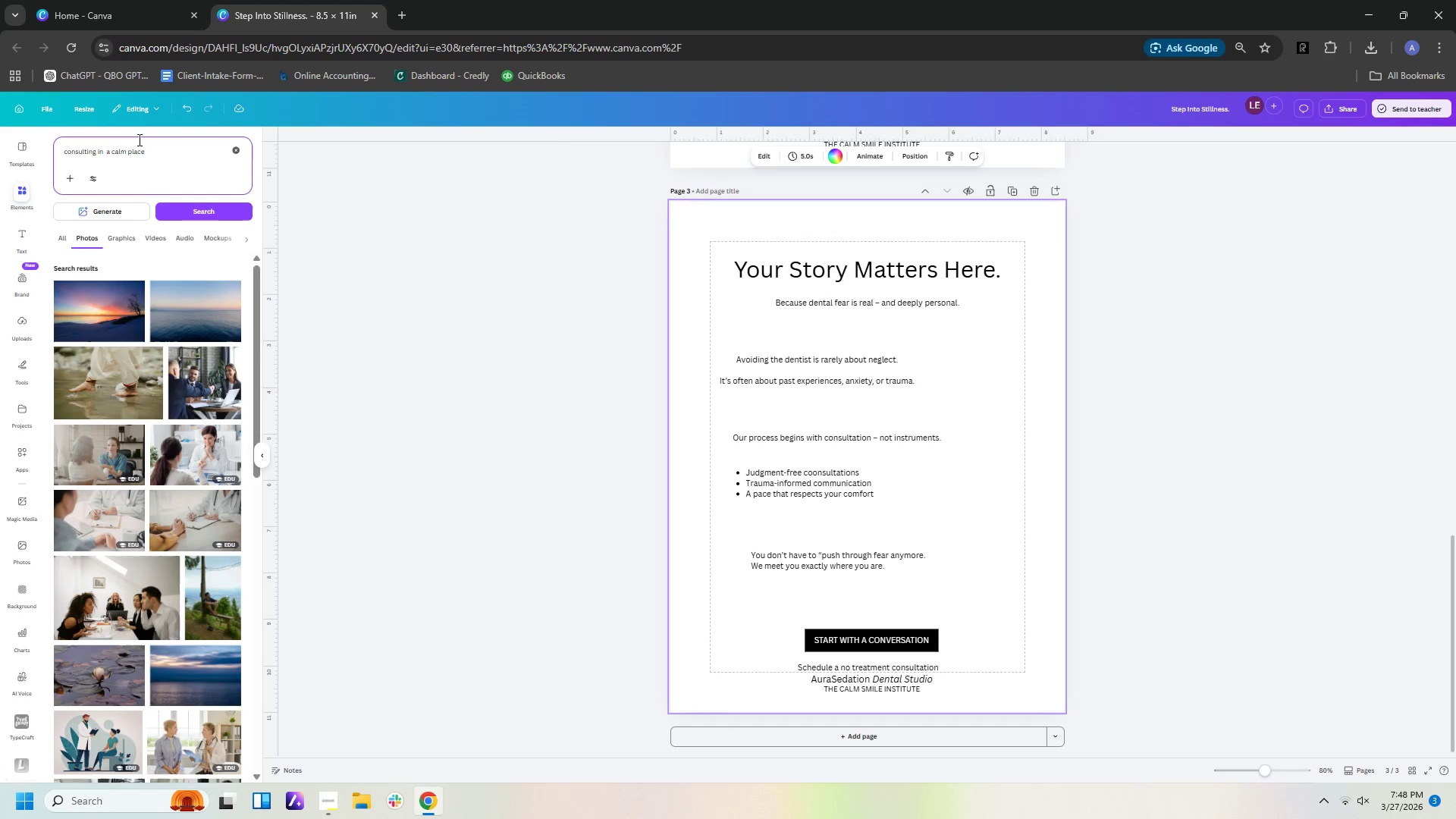 
type( hand n ah)
key(Backspace)
key(Backspace)
key(Backspace)
key(Backspace)
type(in hand)
 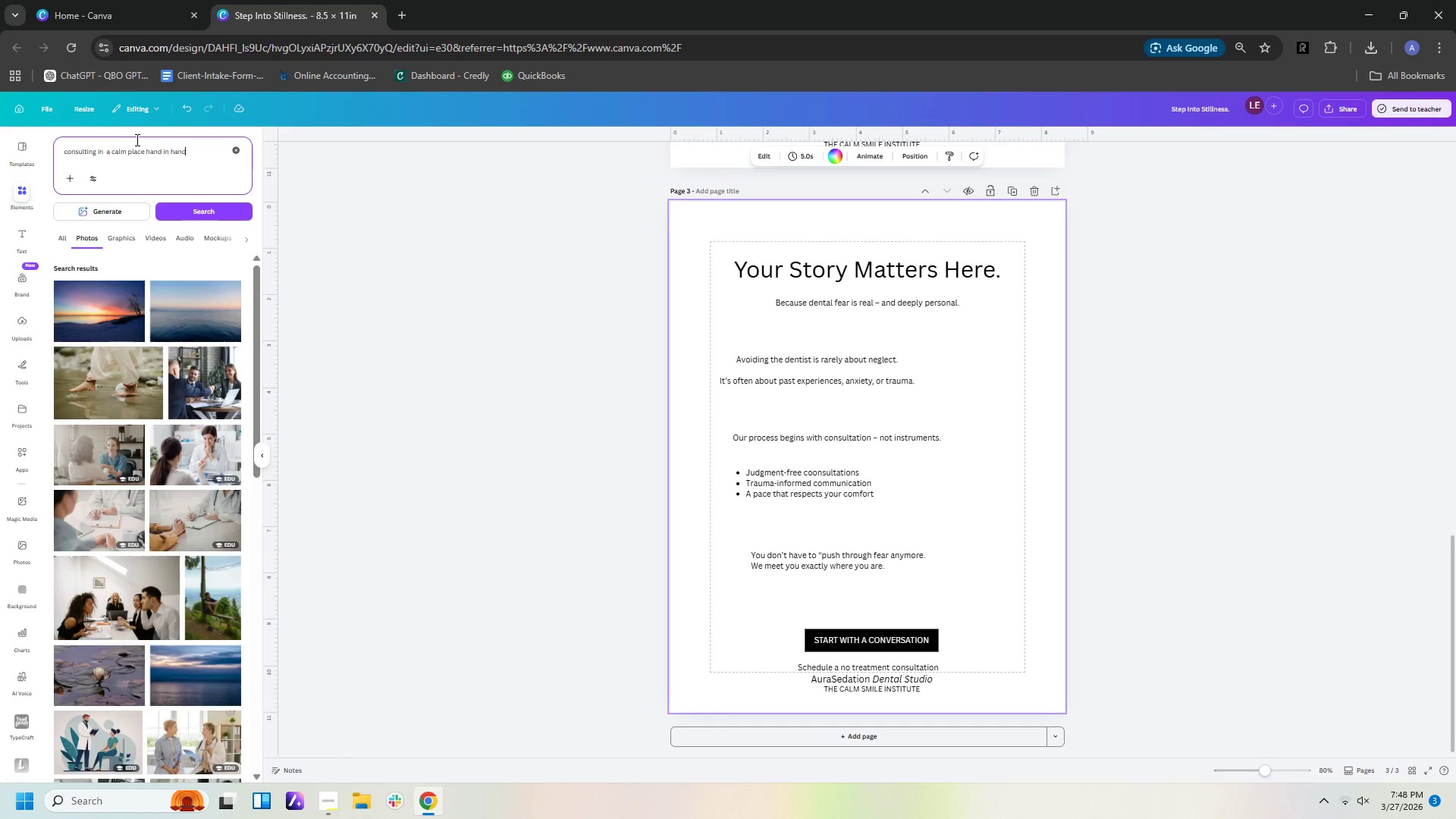 
key(Enter)
 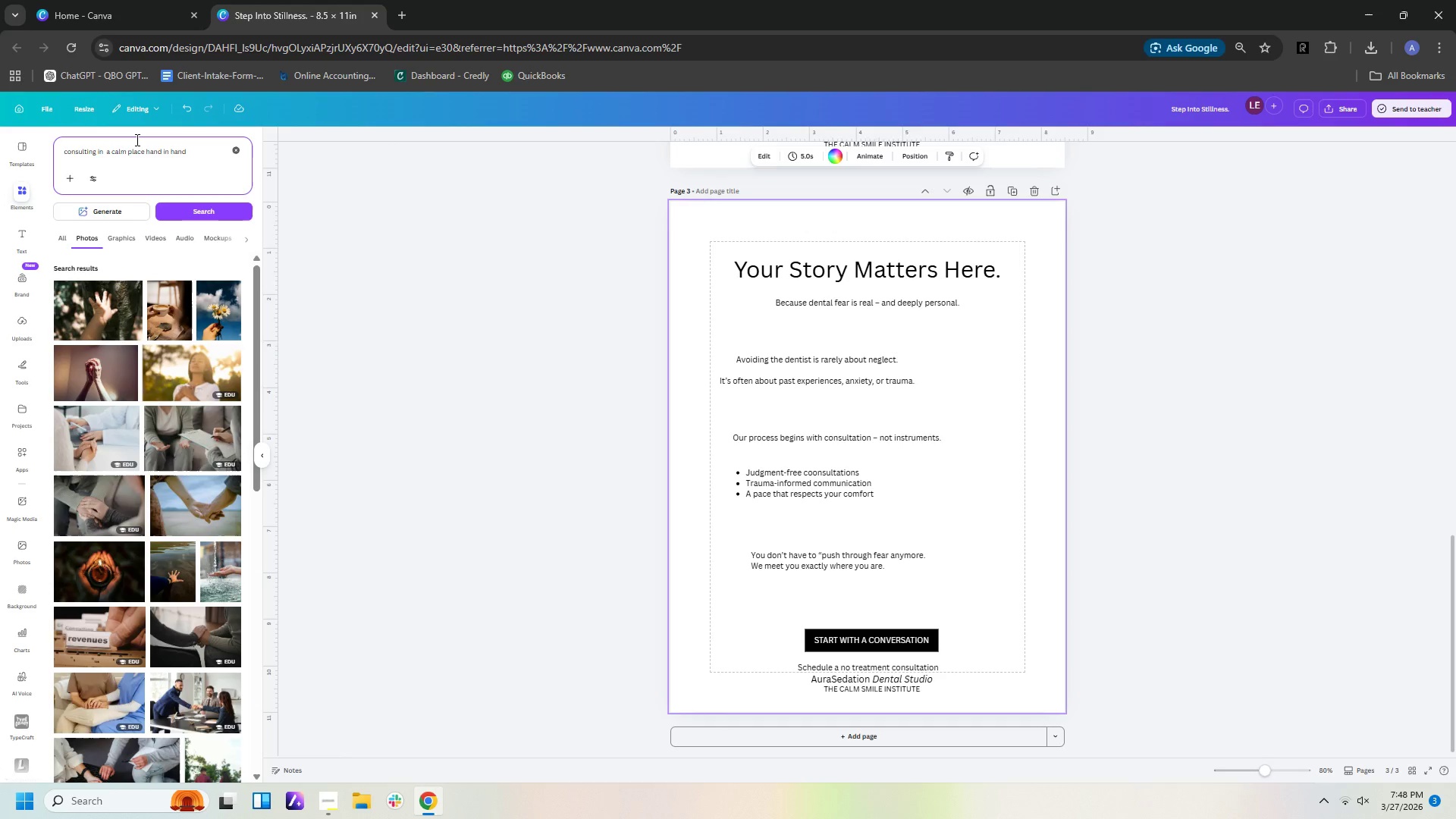 
wait(8.64)
 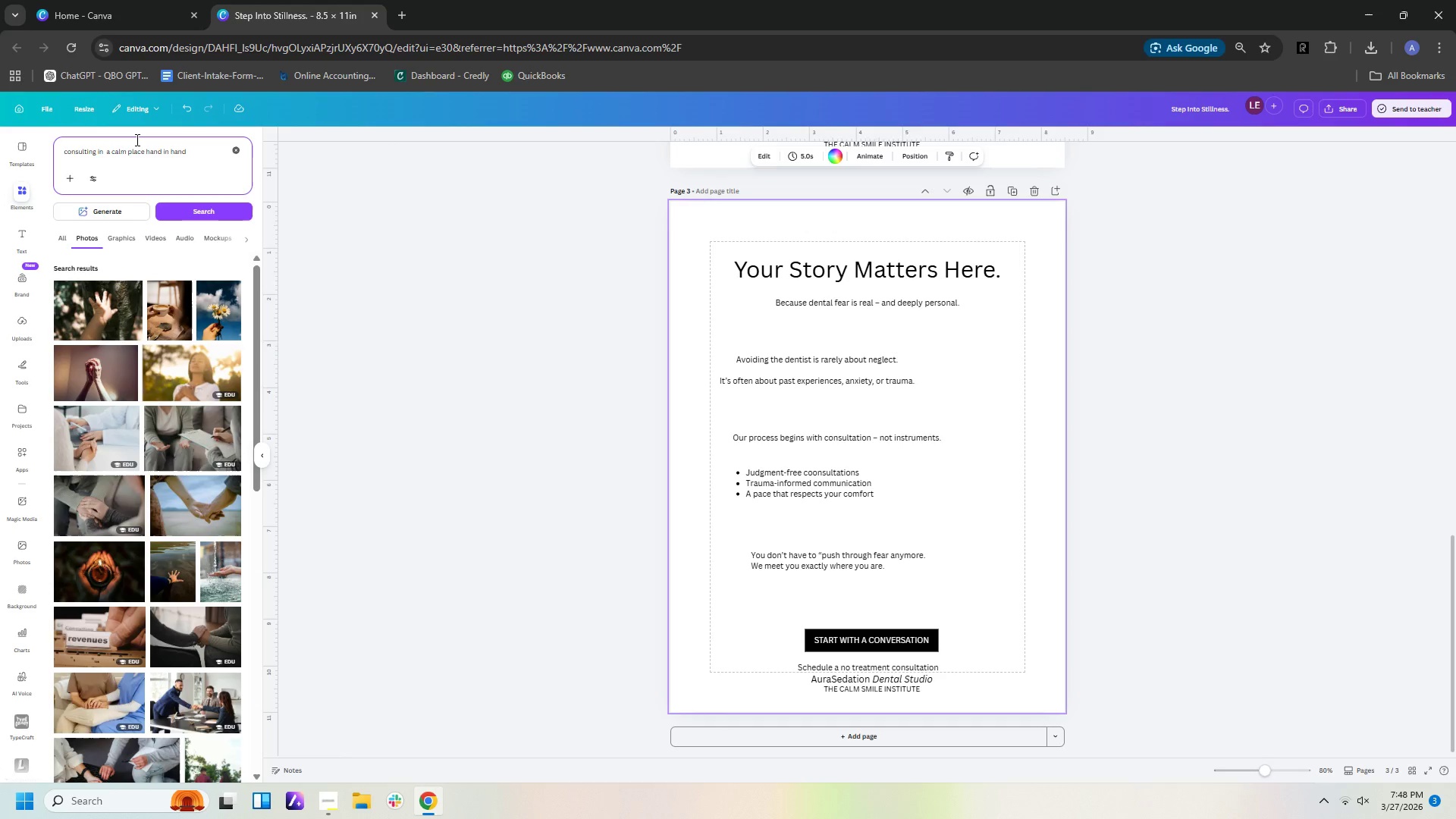 
scroll: coordinate [203, 524], scroll_direction: down, amount: 10.0
 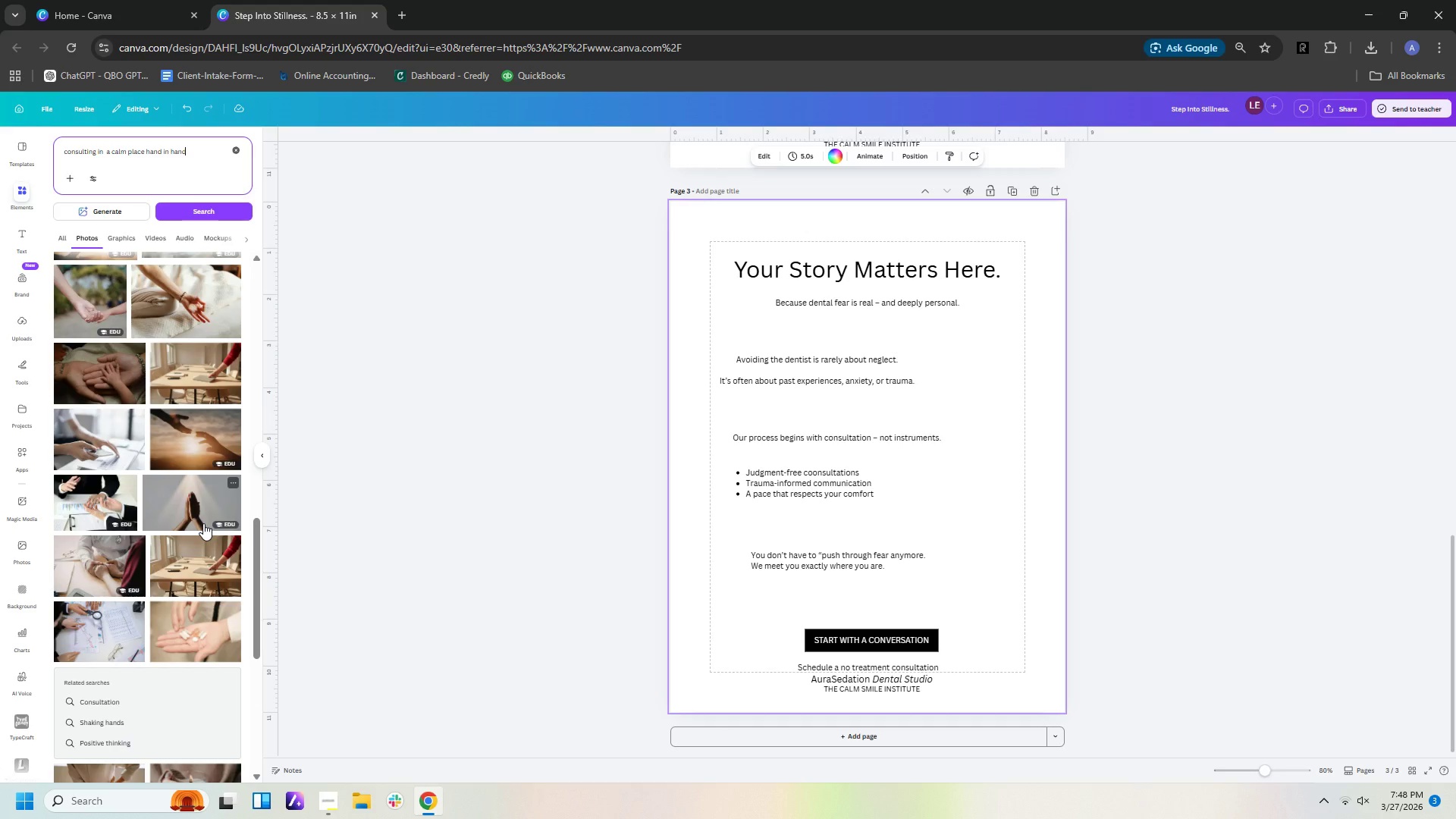 
mouse_move([148, 560])
 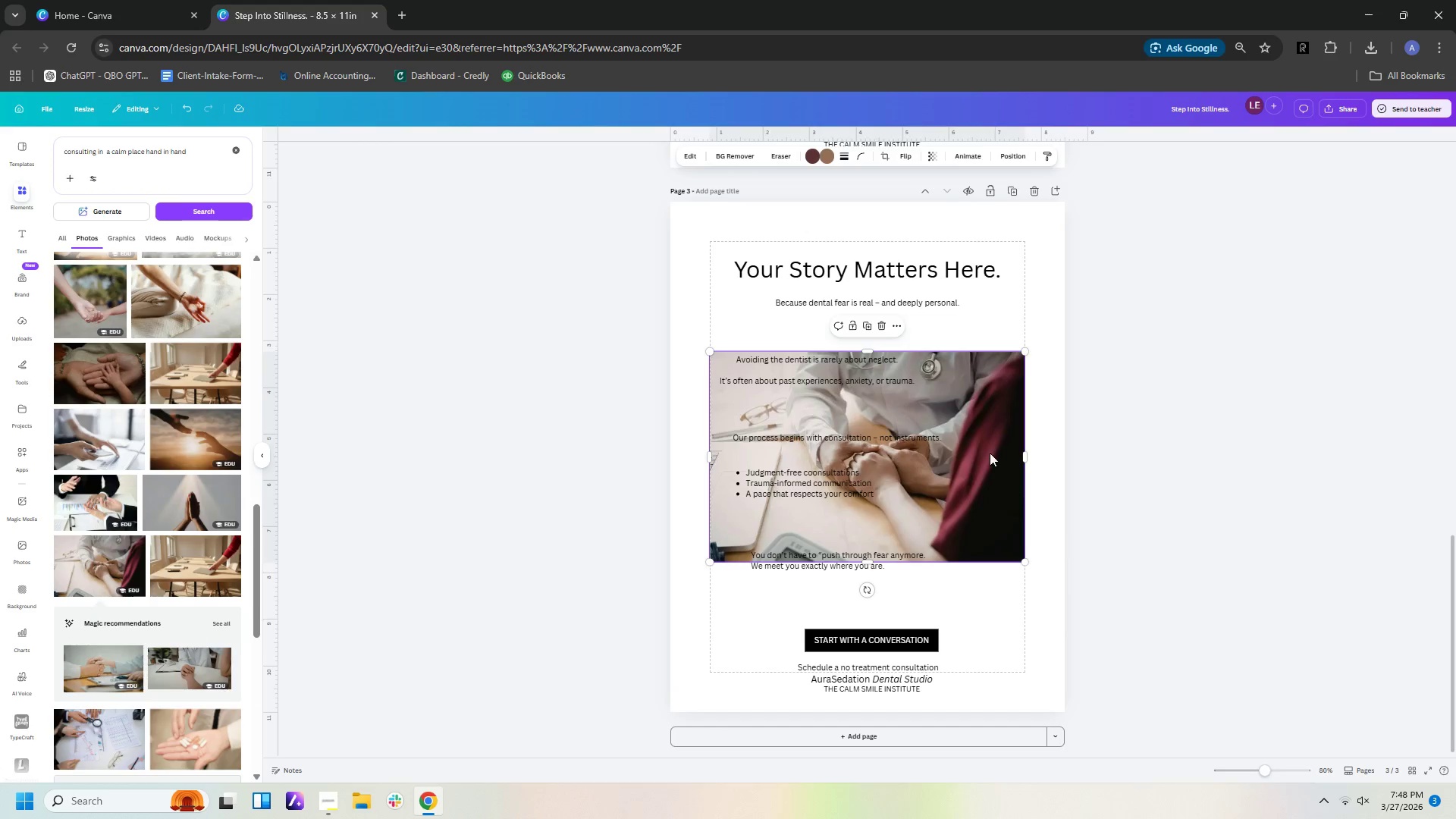 
left_click([990, 453])
 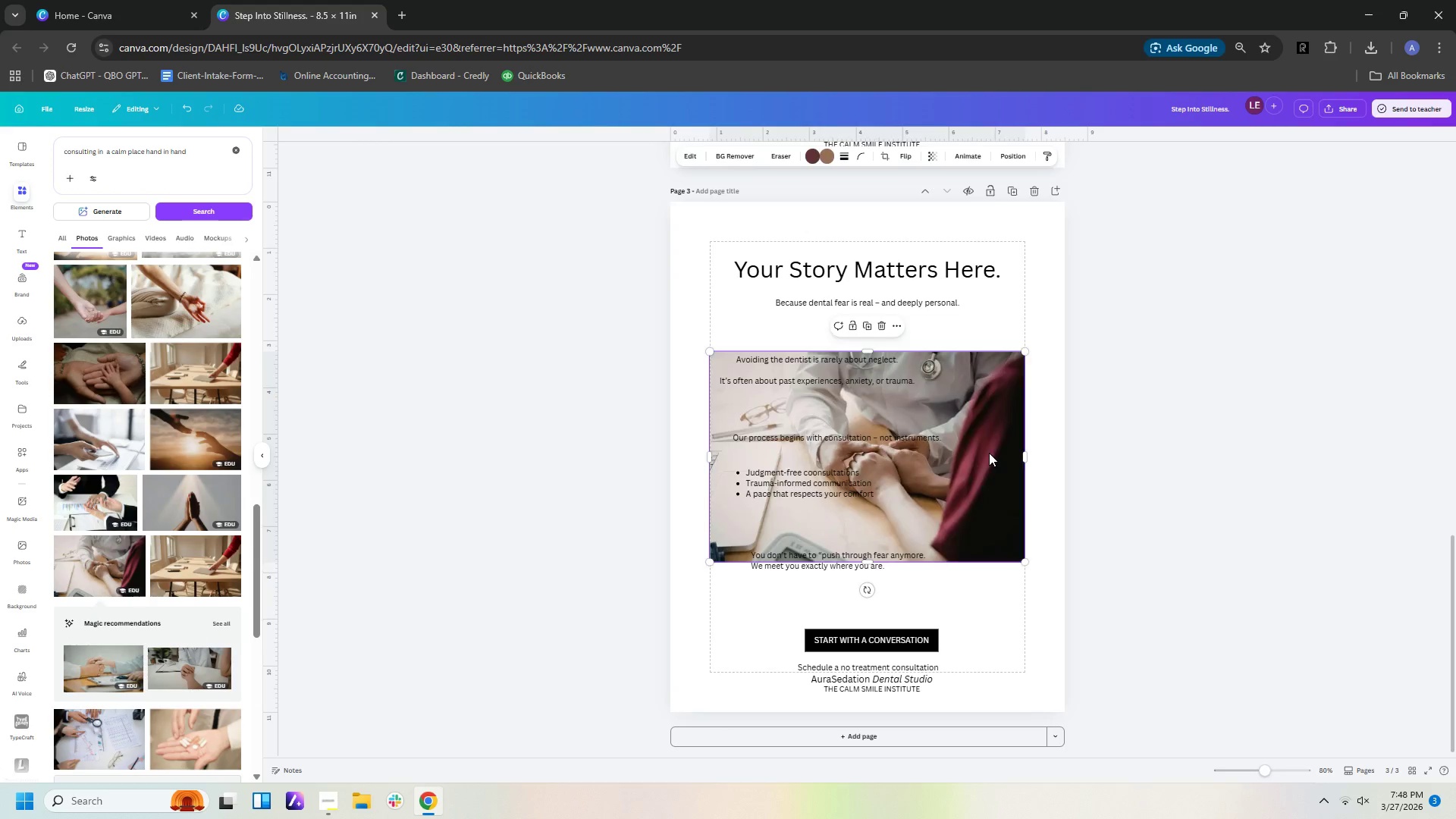 
key(Delete)
 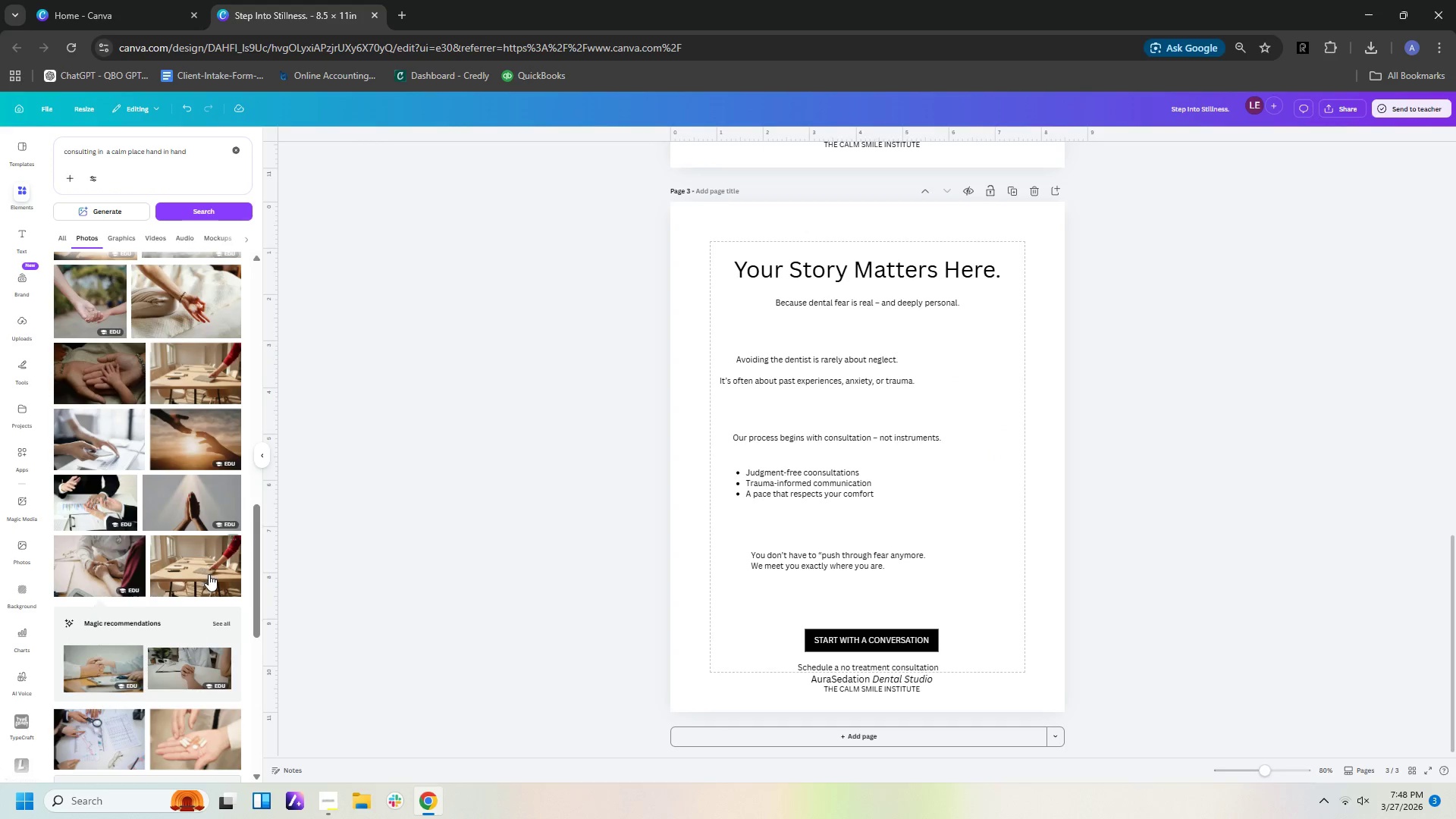 
scroll: coordinate [215, 575], scroll_direction: down, amount: 11.0
 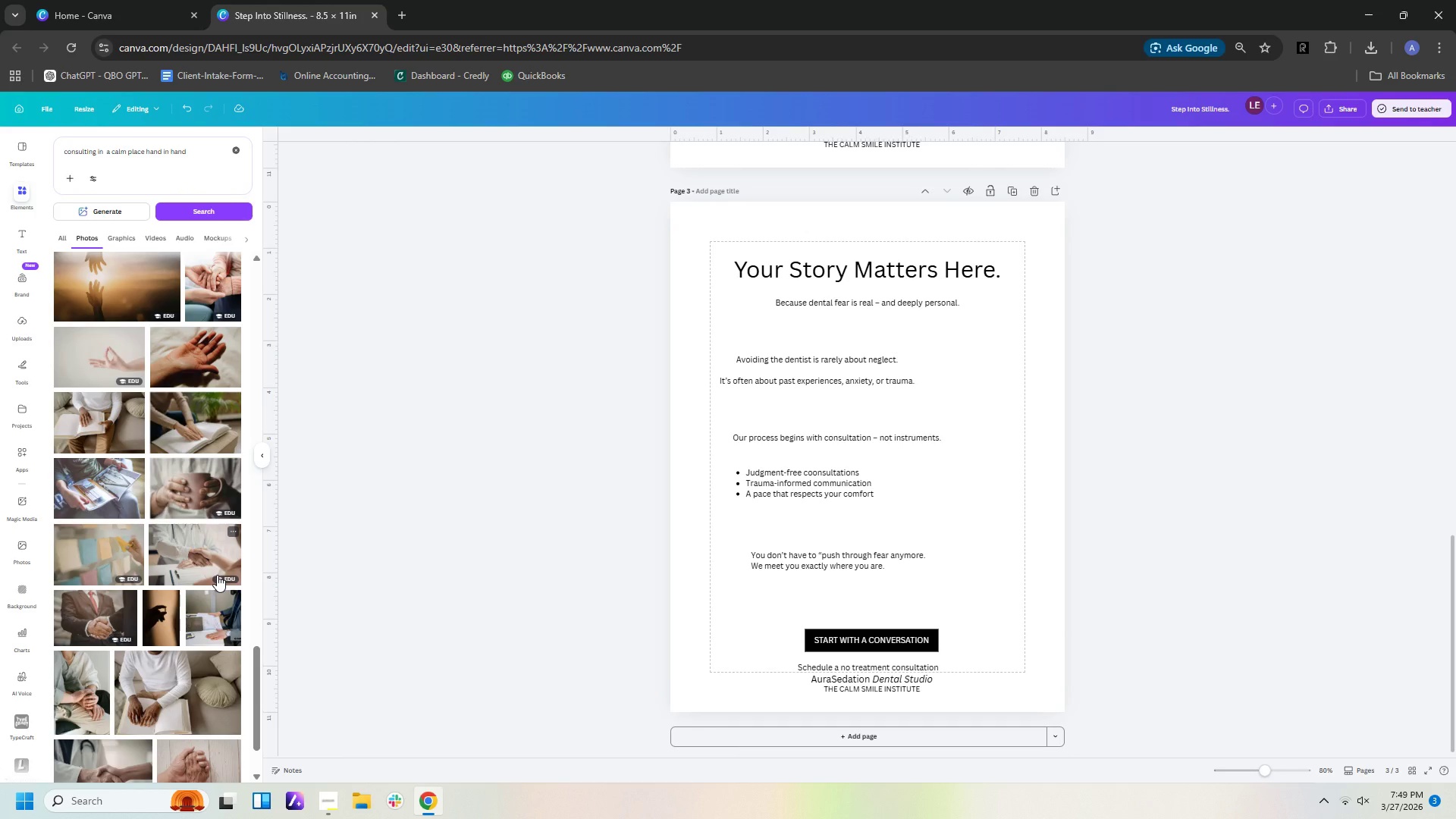 
scroll: coordinate [218, 579], scroll_direction: down, amount: 10.0
 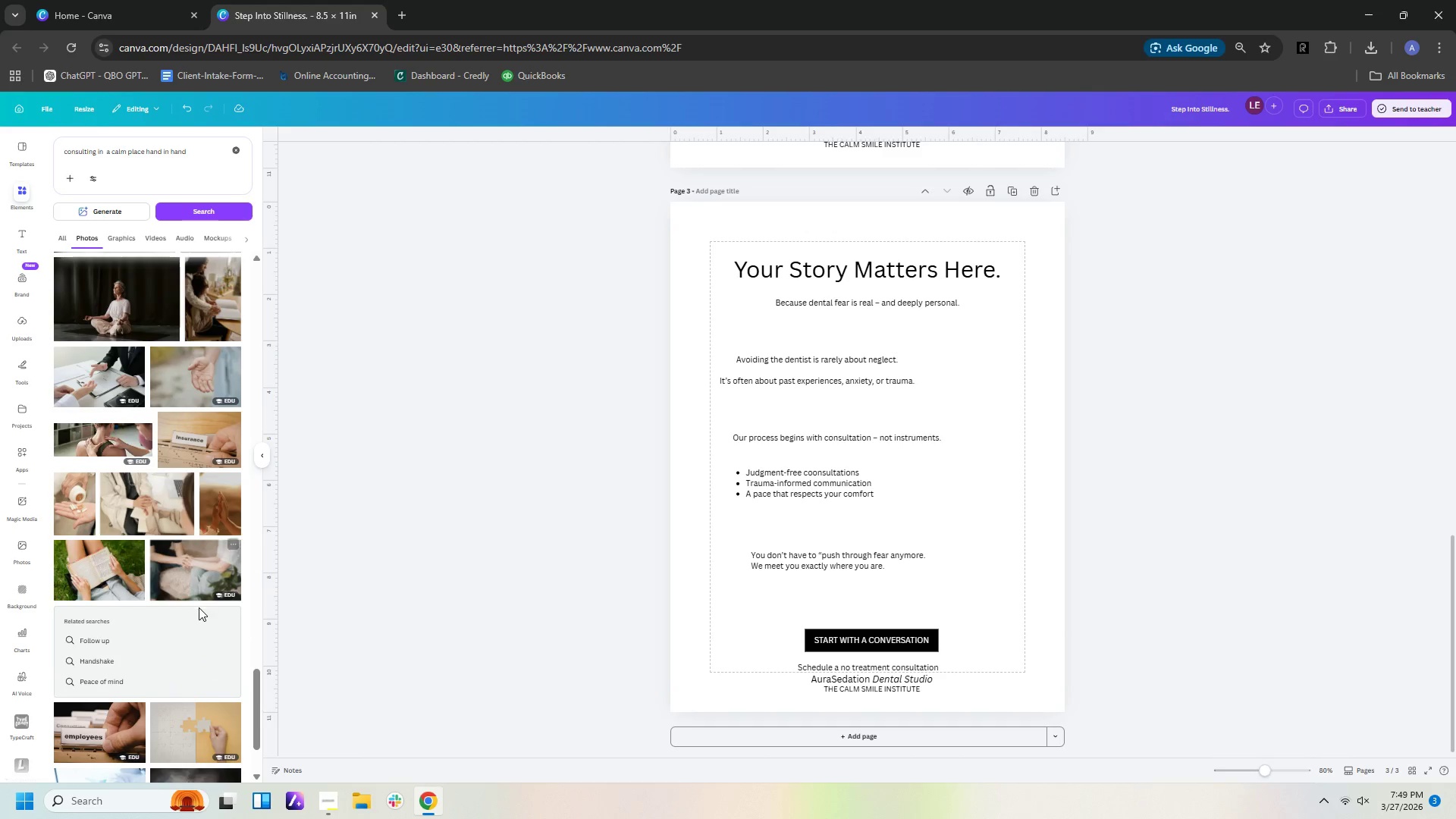 
left_click([202, 569])
 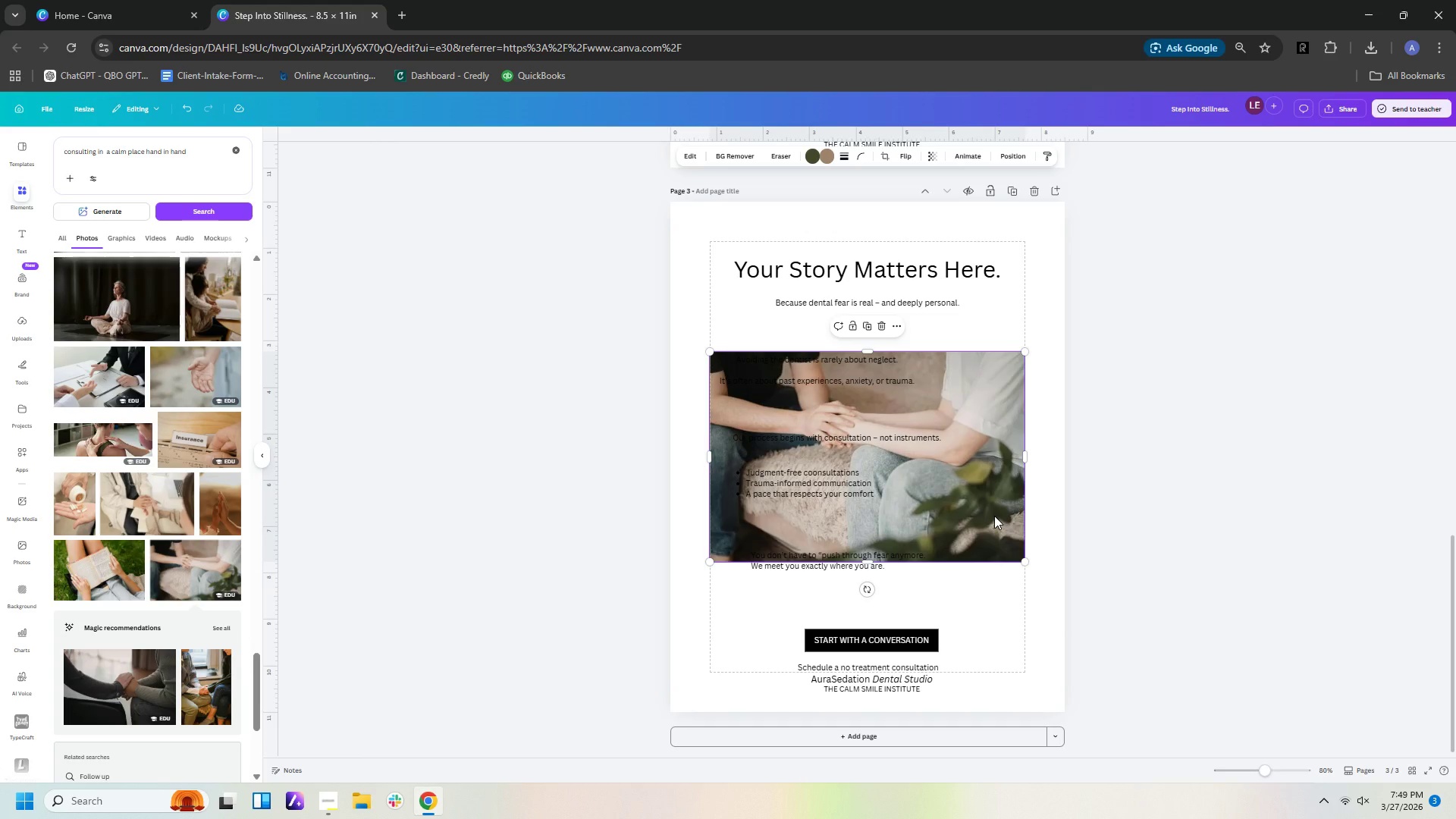 
wait(6.09)
 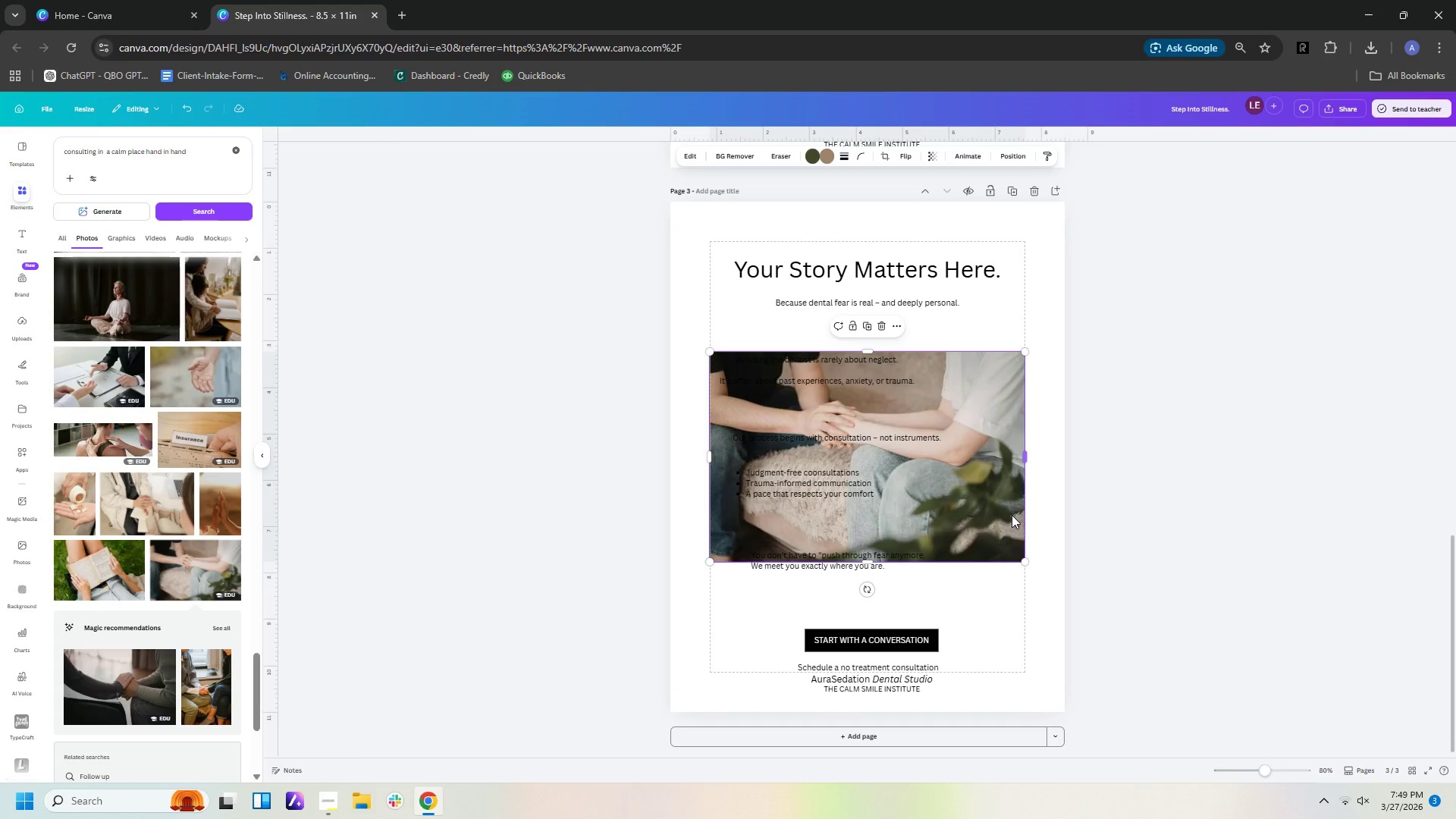 
left_click_drag(start_coordinate=[994, 516], to_coordinate=[988, 621])
 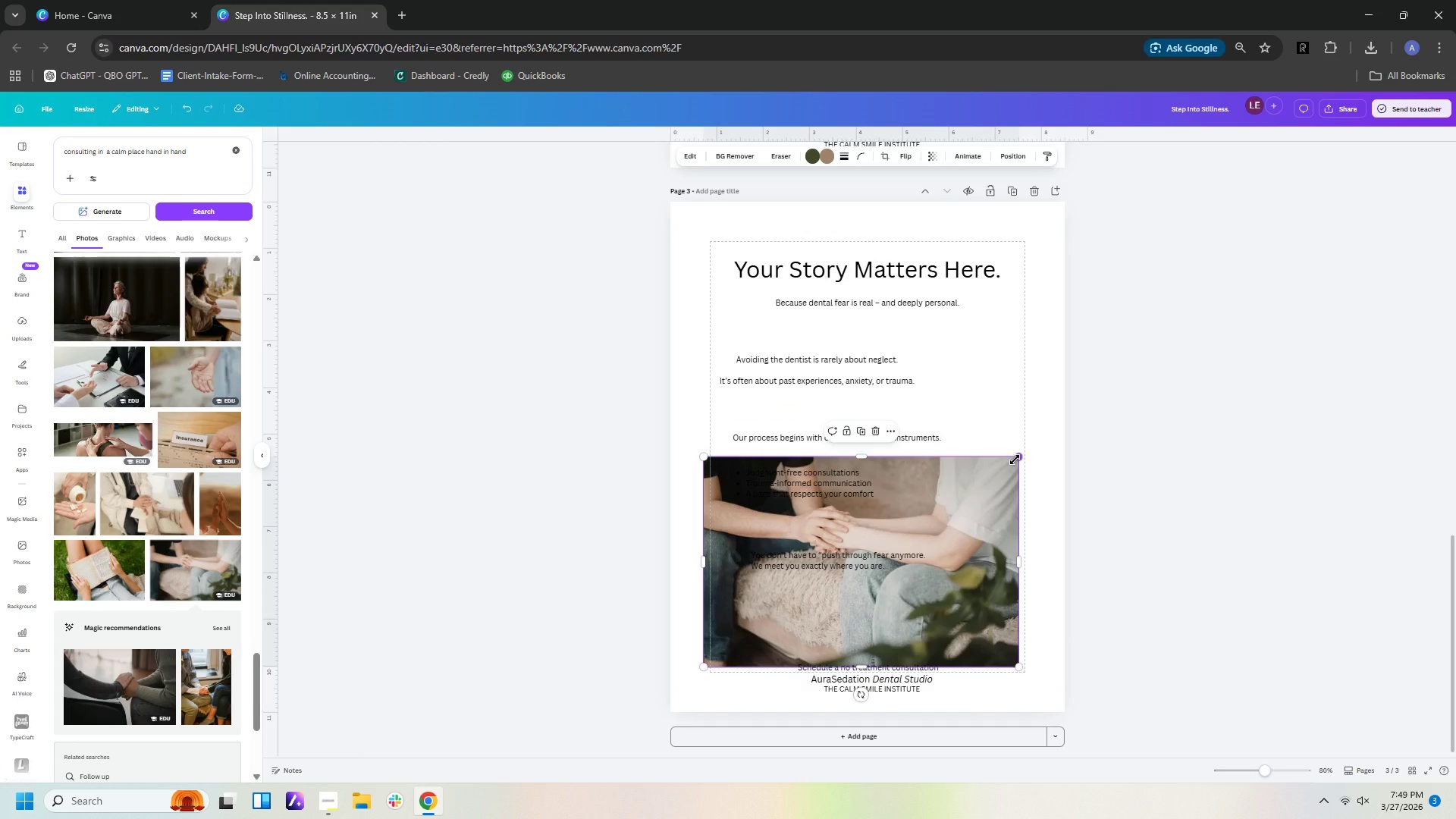 
left_click_drag(start_coordinate=[1015, 460], to_coordinate=[1064, 428])
 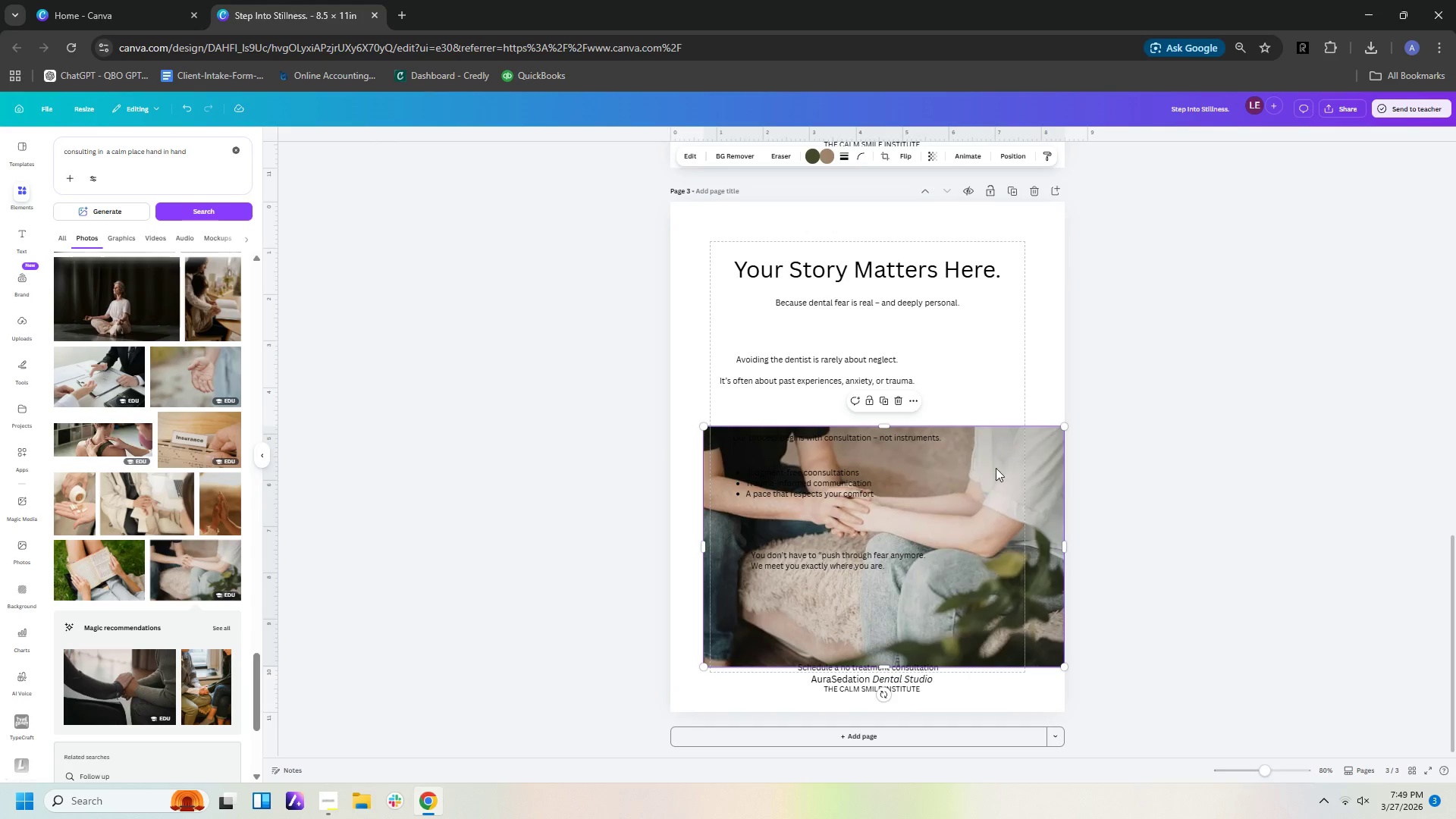 
left_click_drag(start_coordinate=[987, 496], to_coordinate=[956, 505])
 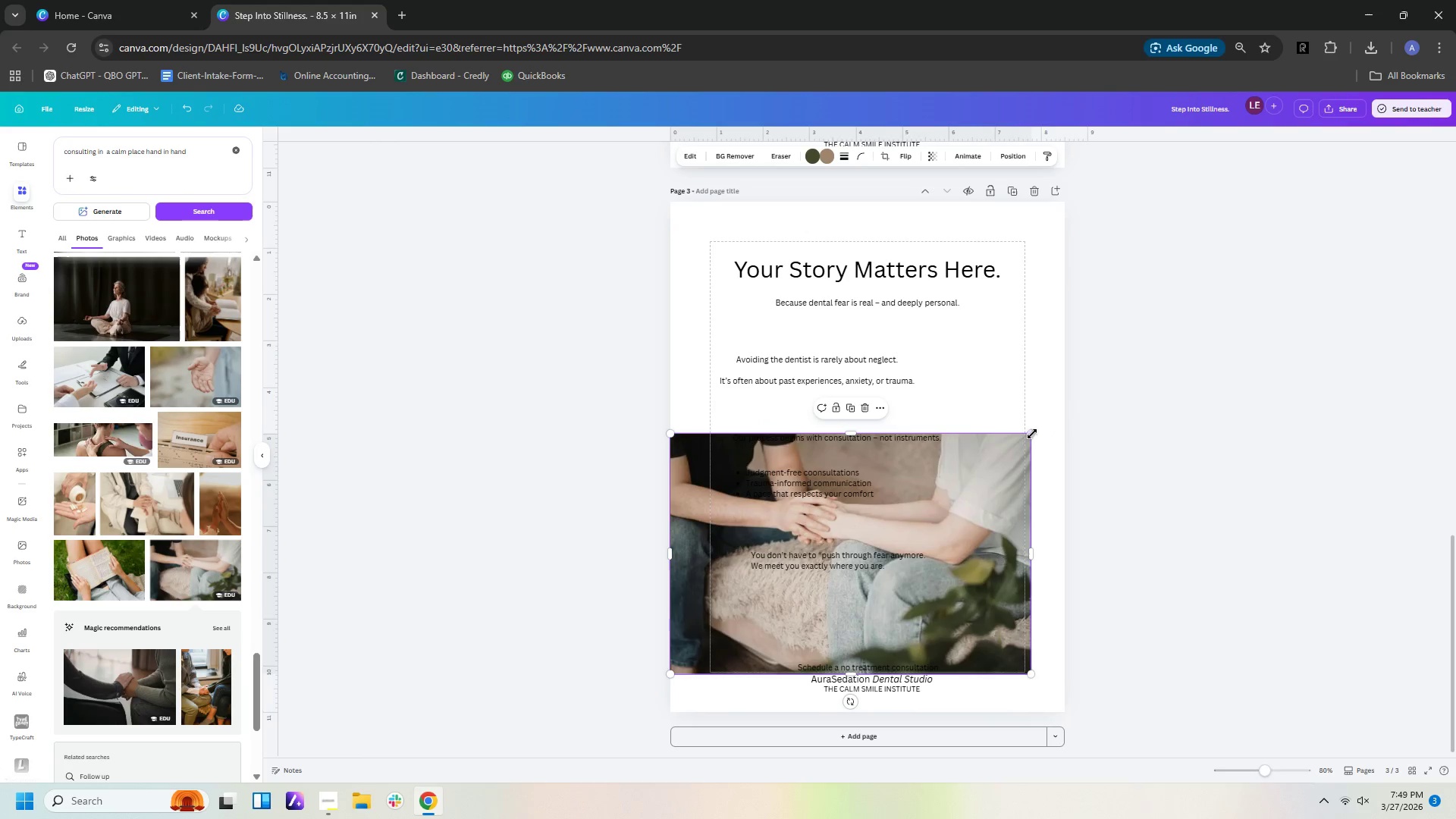 
left_click_drag(start_coordinate=[1030, 435], to_coordinate=[1068, 419])
 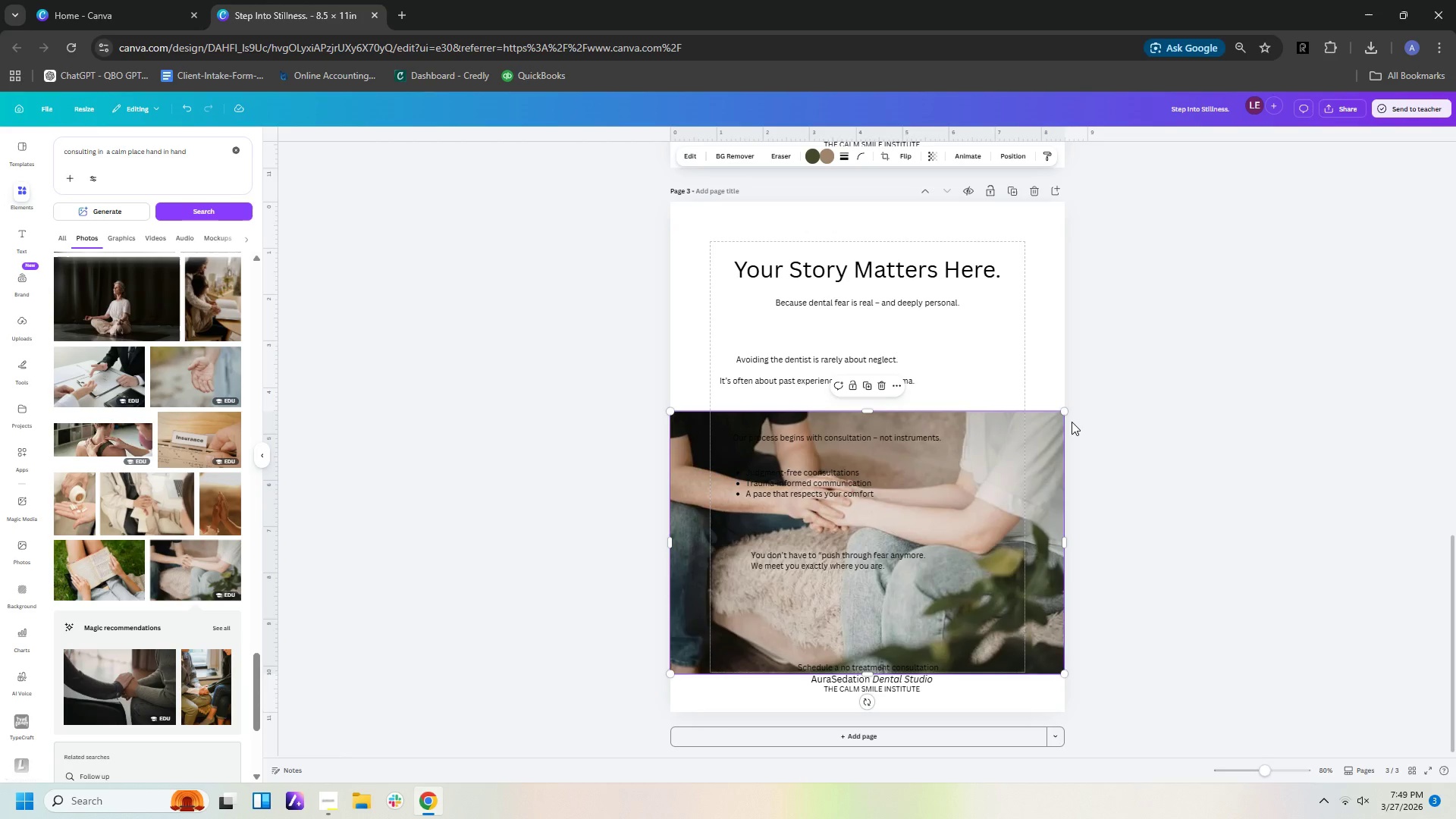 
wait(7.53)
 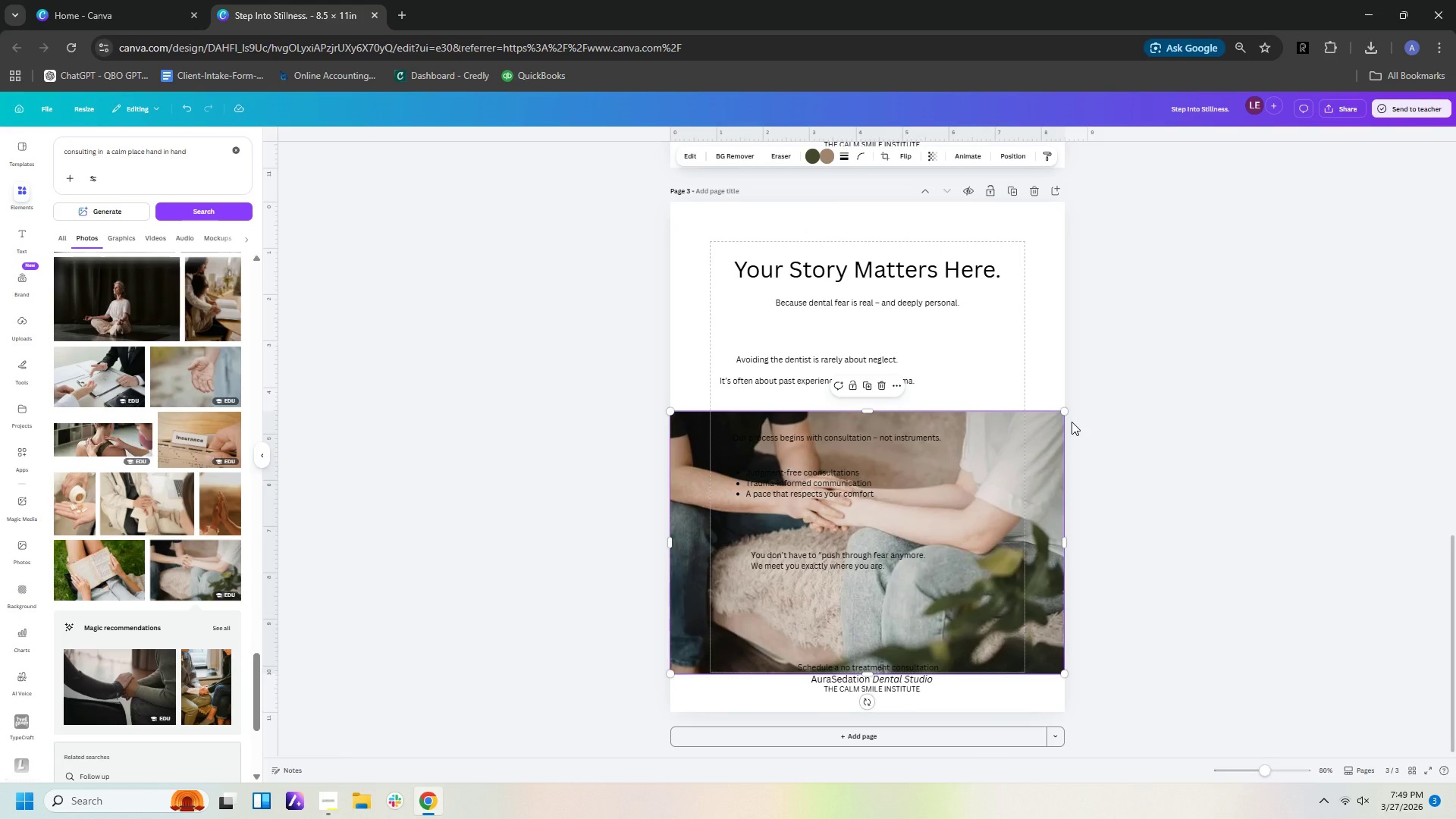 
scroll: coordinate [189, 632], scroll_direction: down, amount: 2.0
 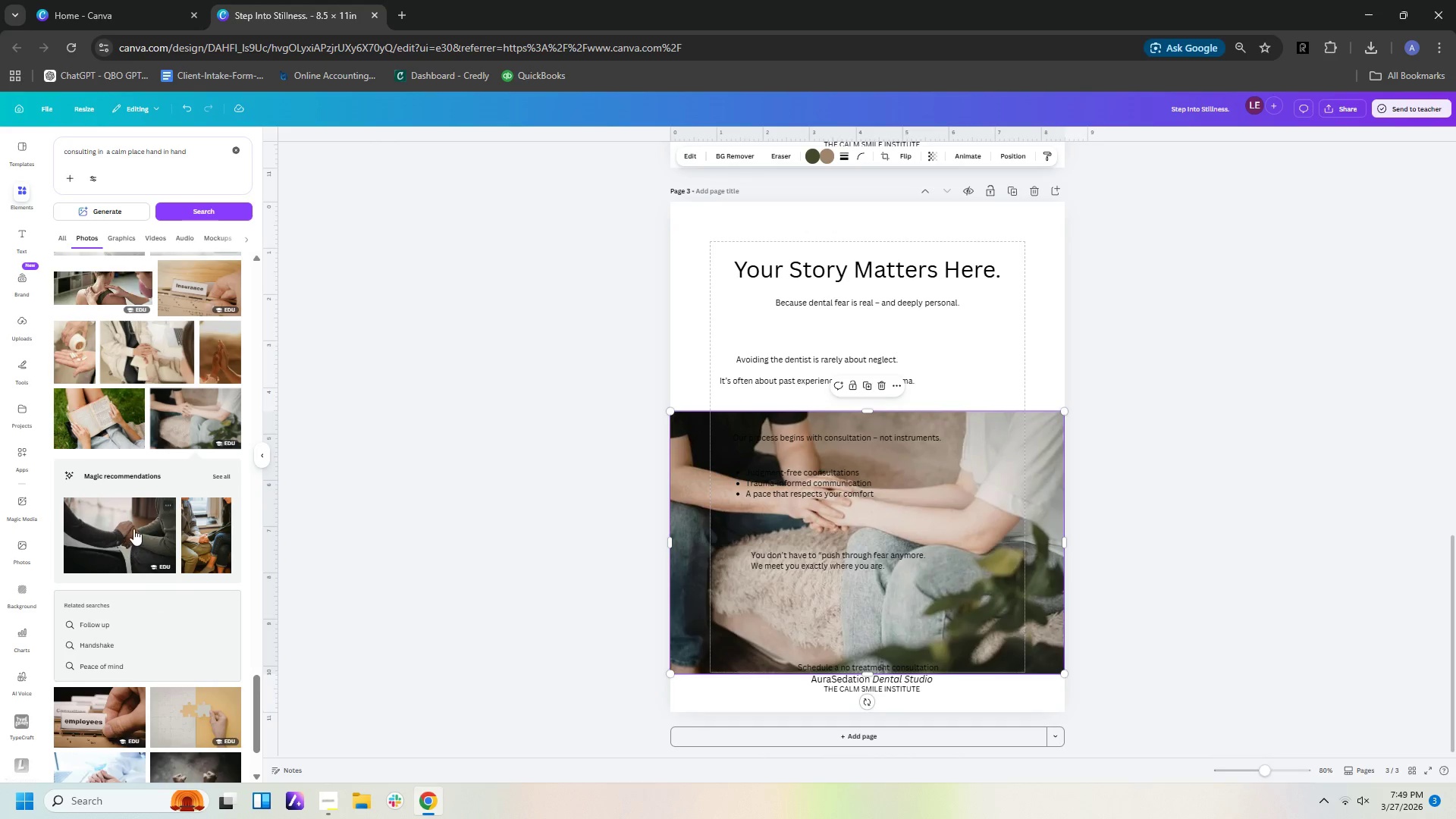 
left_click([133, 526])
 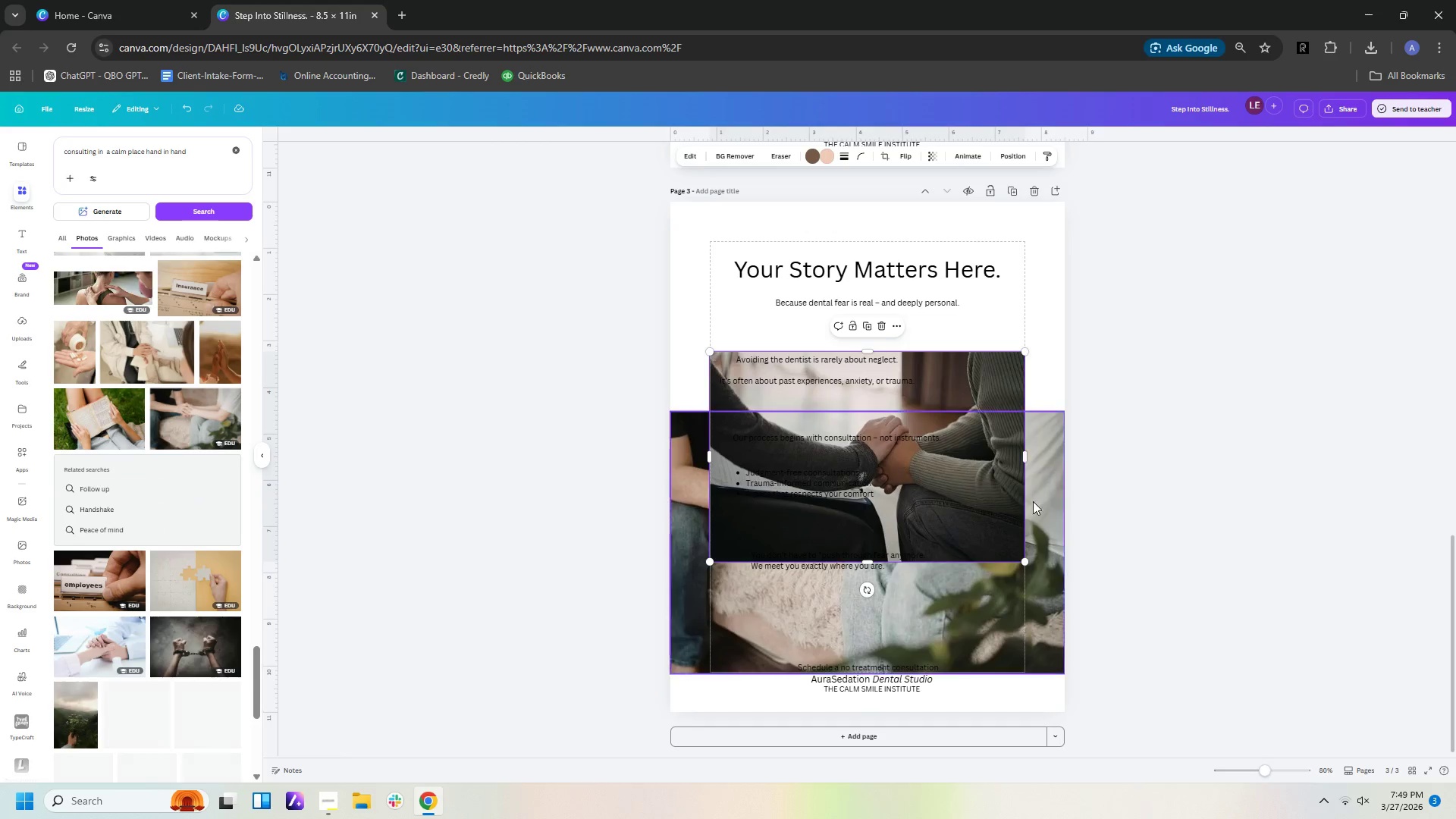 
left_click([1032, 539])
 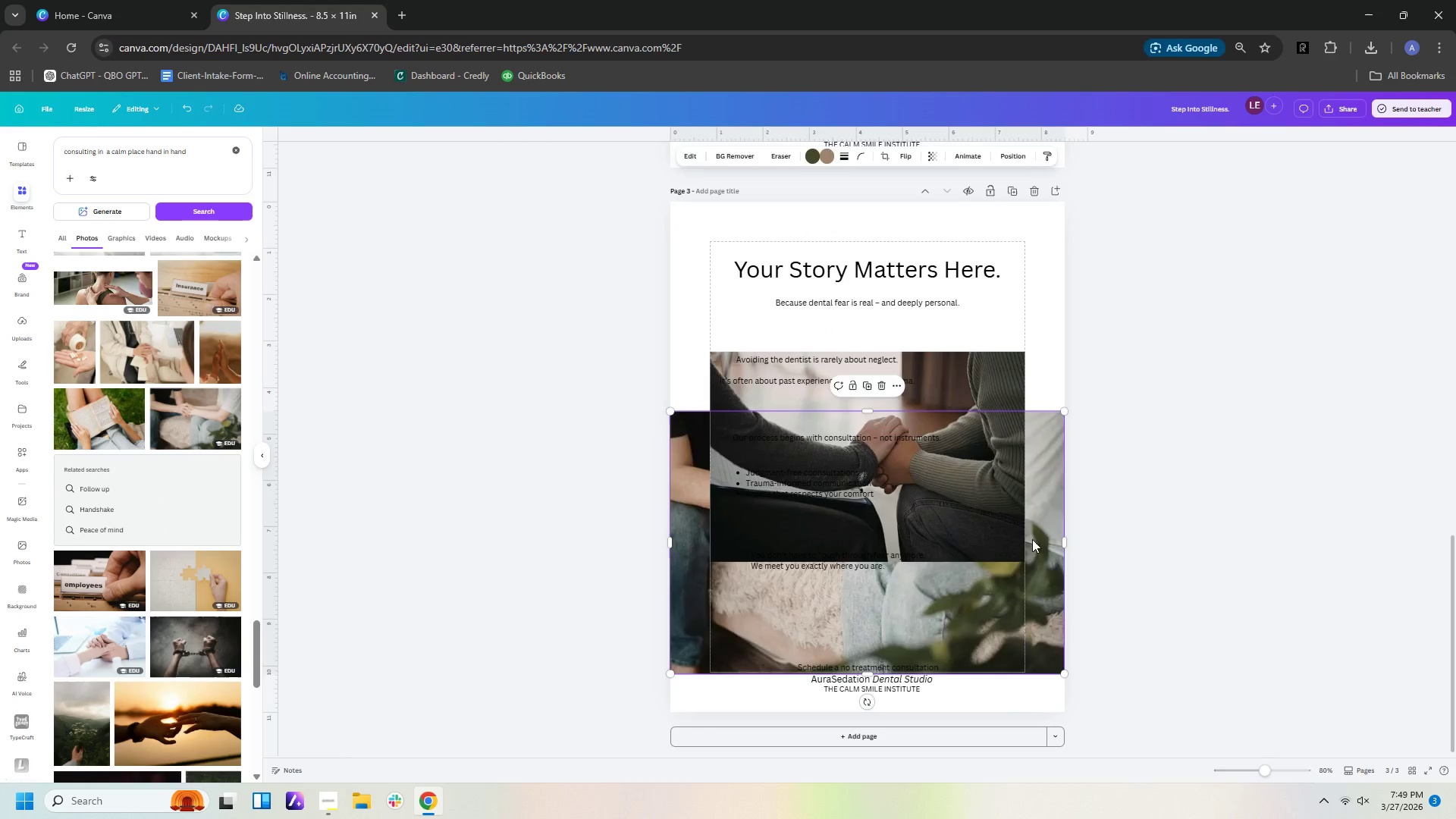 
key(Delete)
 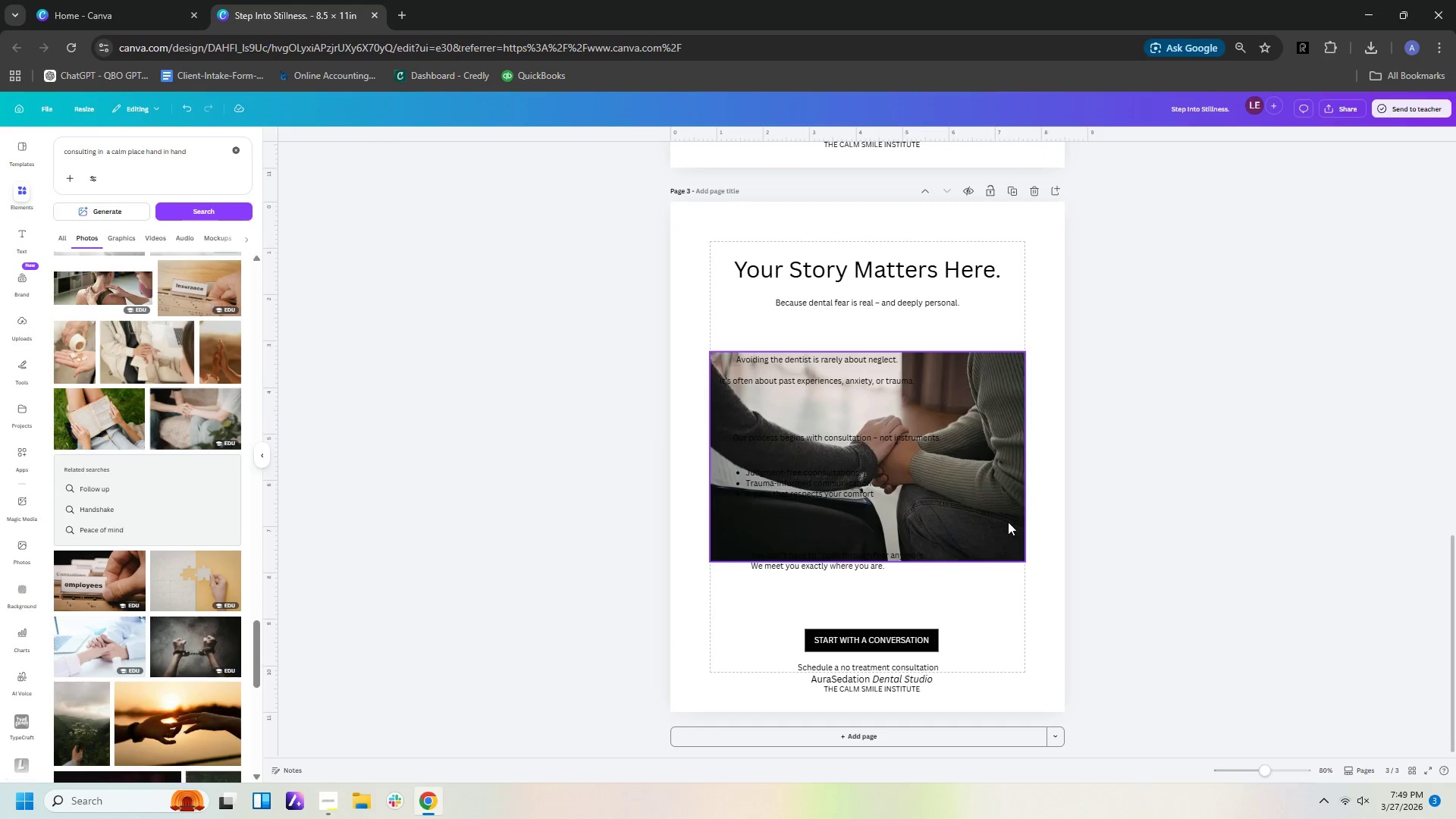 
left_click_drag(start_coordinate=[1004, 519], to_coordinate=[966, 623])
 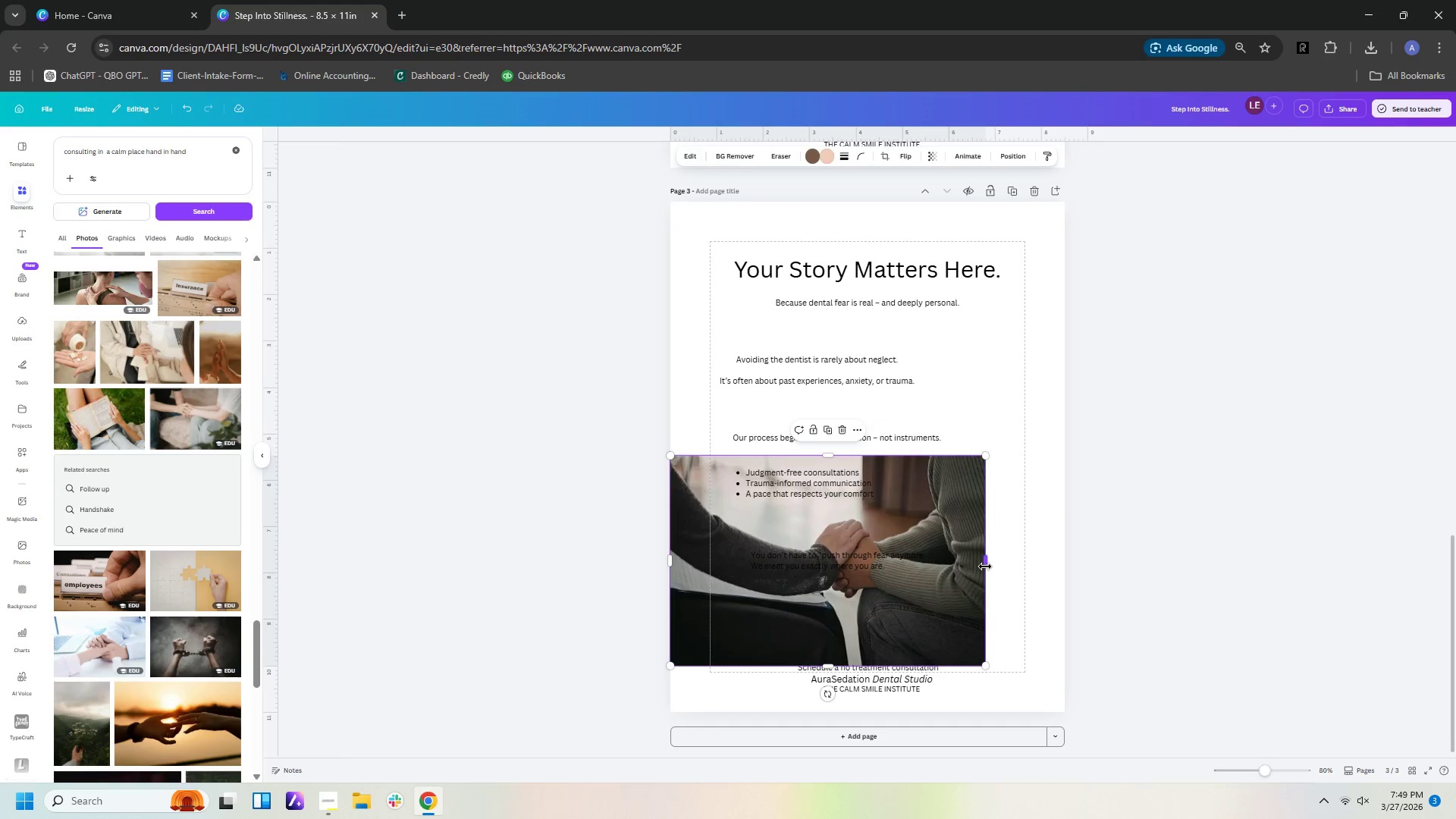 
left_click_drag(start_coordinate=[985, 566], to_coordinate=[1064, 566])
 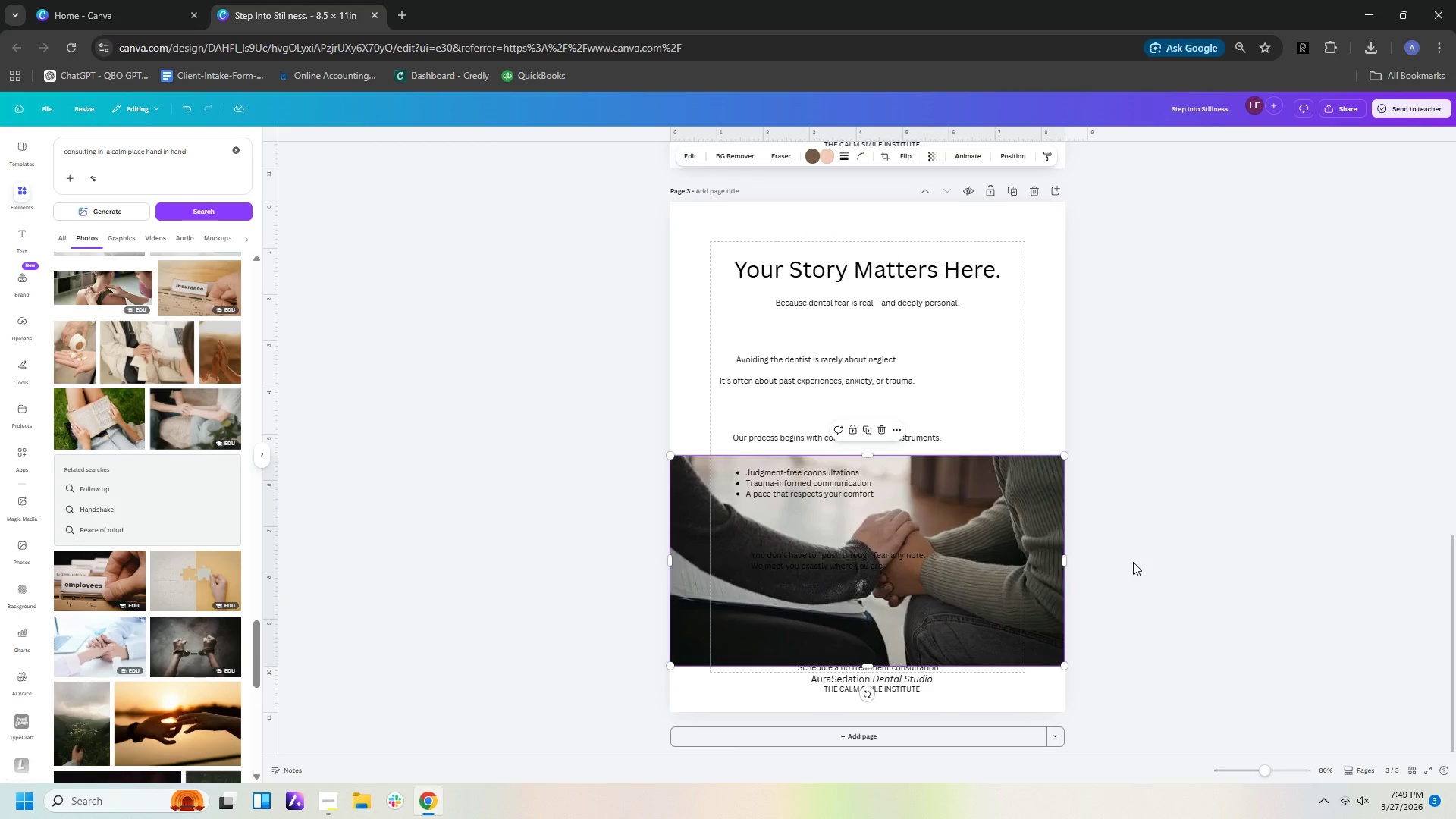 
left_click([1133, 562])
 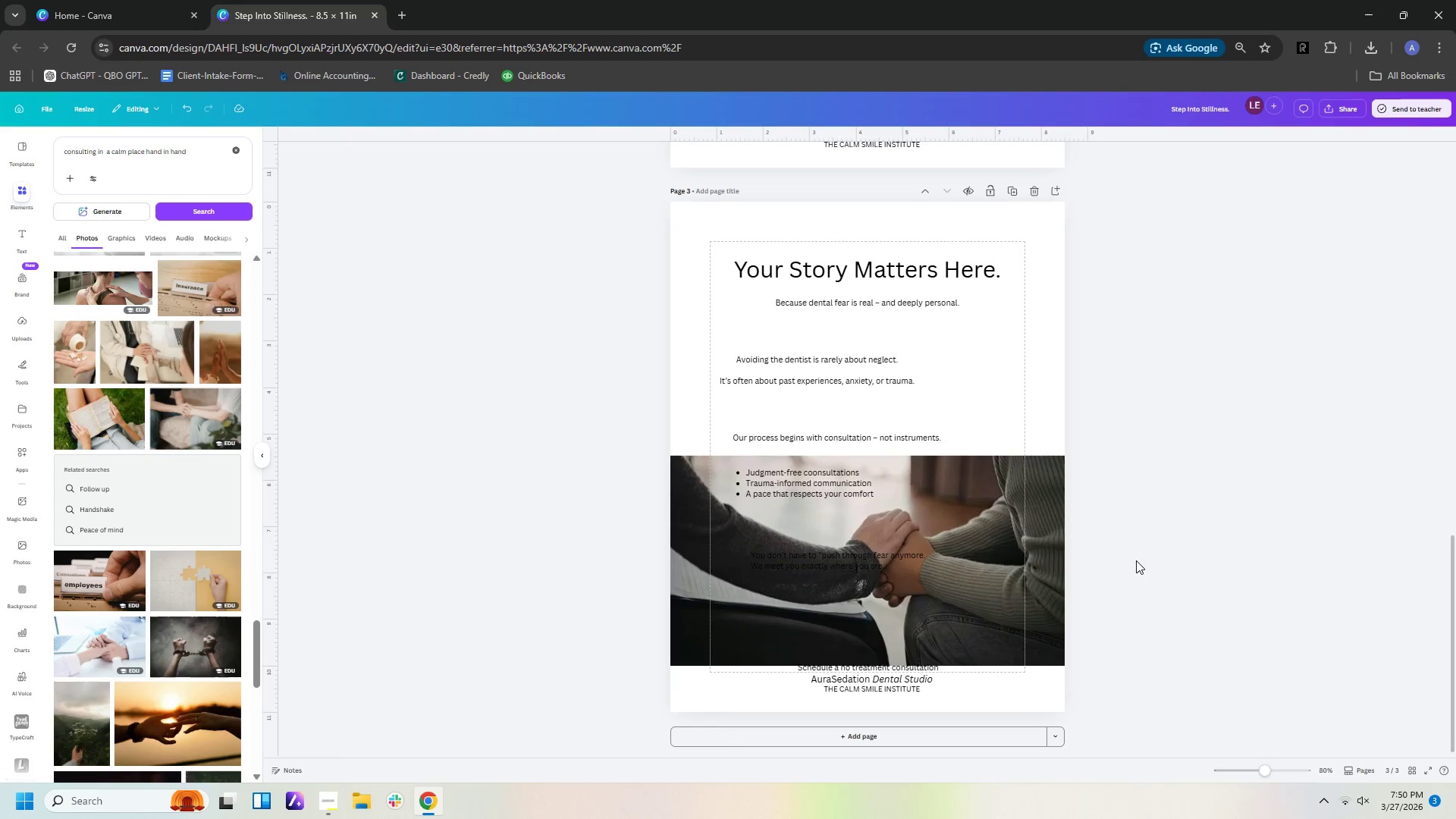 
wait(14.97)
 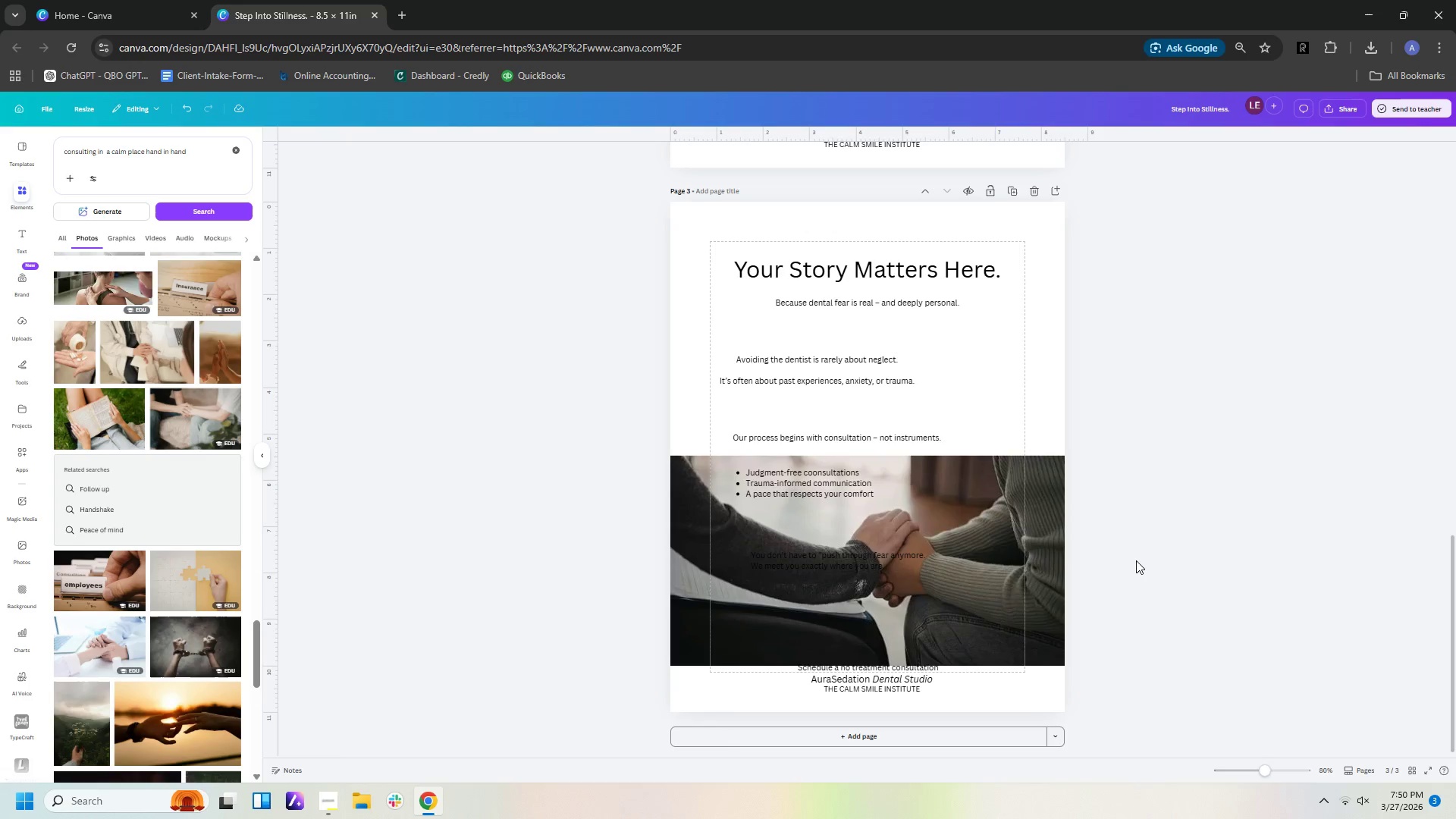 
scroll: coordinate [146, 651], scroll_direction: down, amount: 15.0
 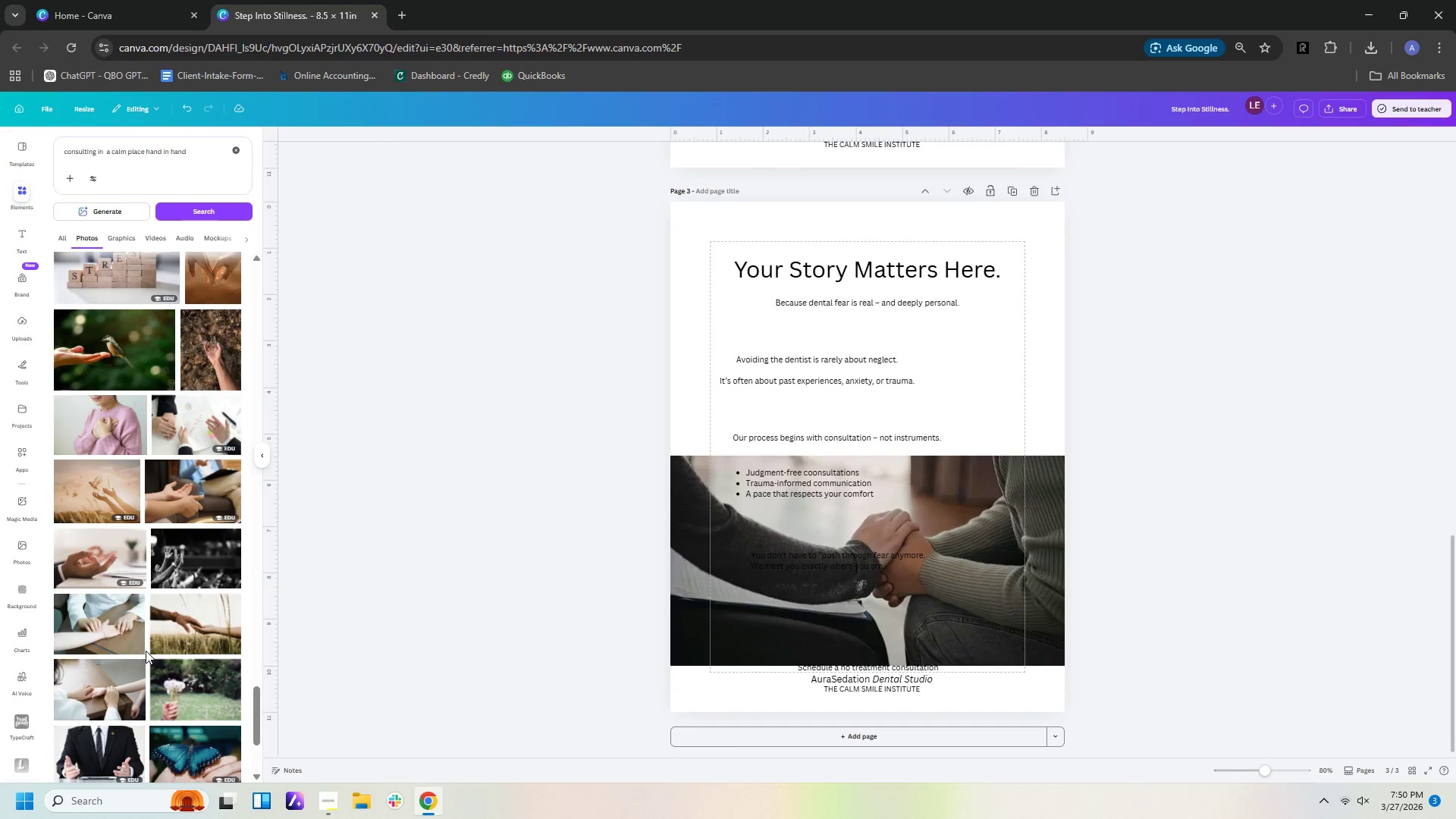 
scroll: coordinate [196, 533], scroll_direction: down, amount: 12.0
 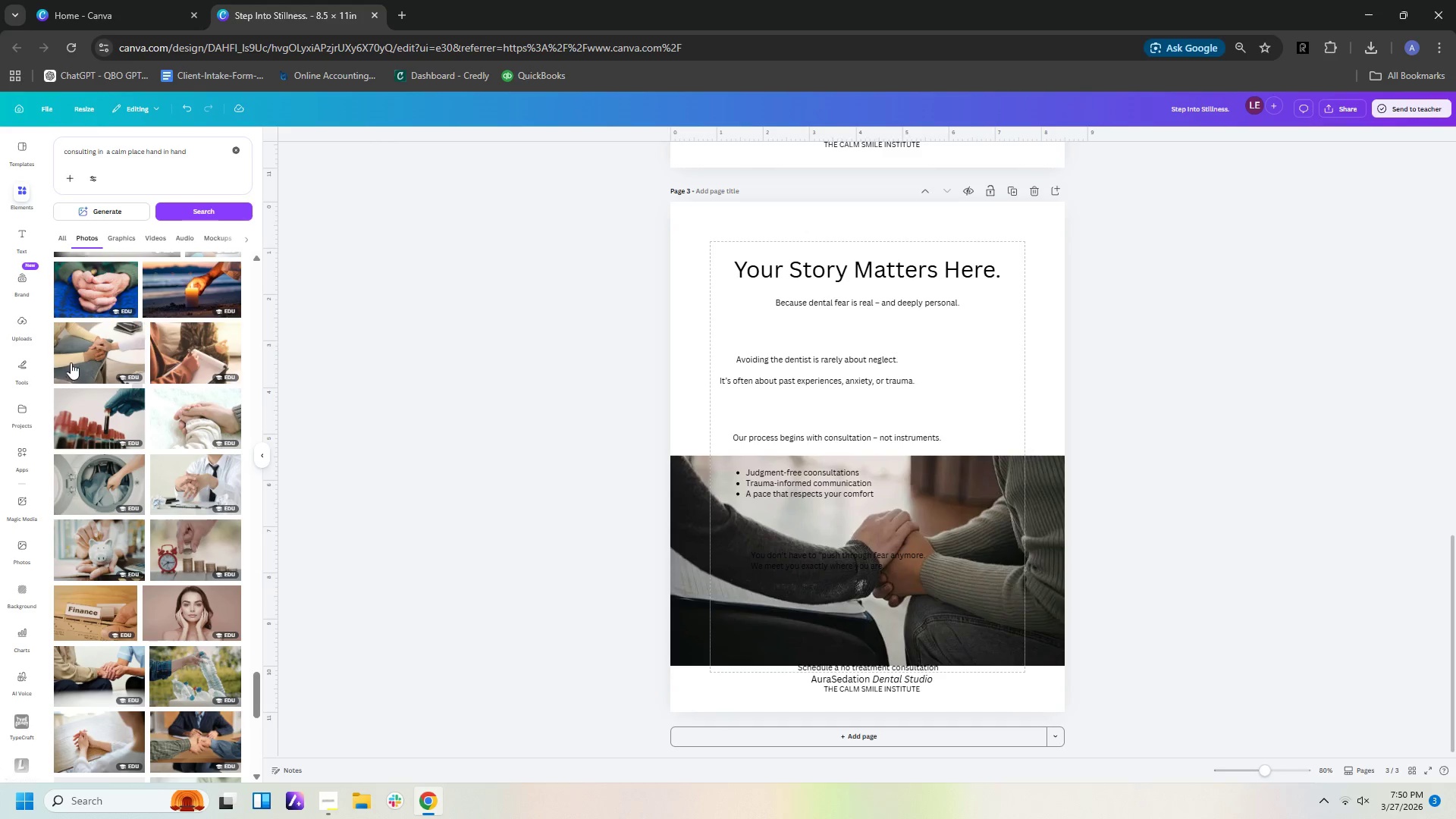 
left_click([88, 353])
 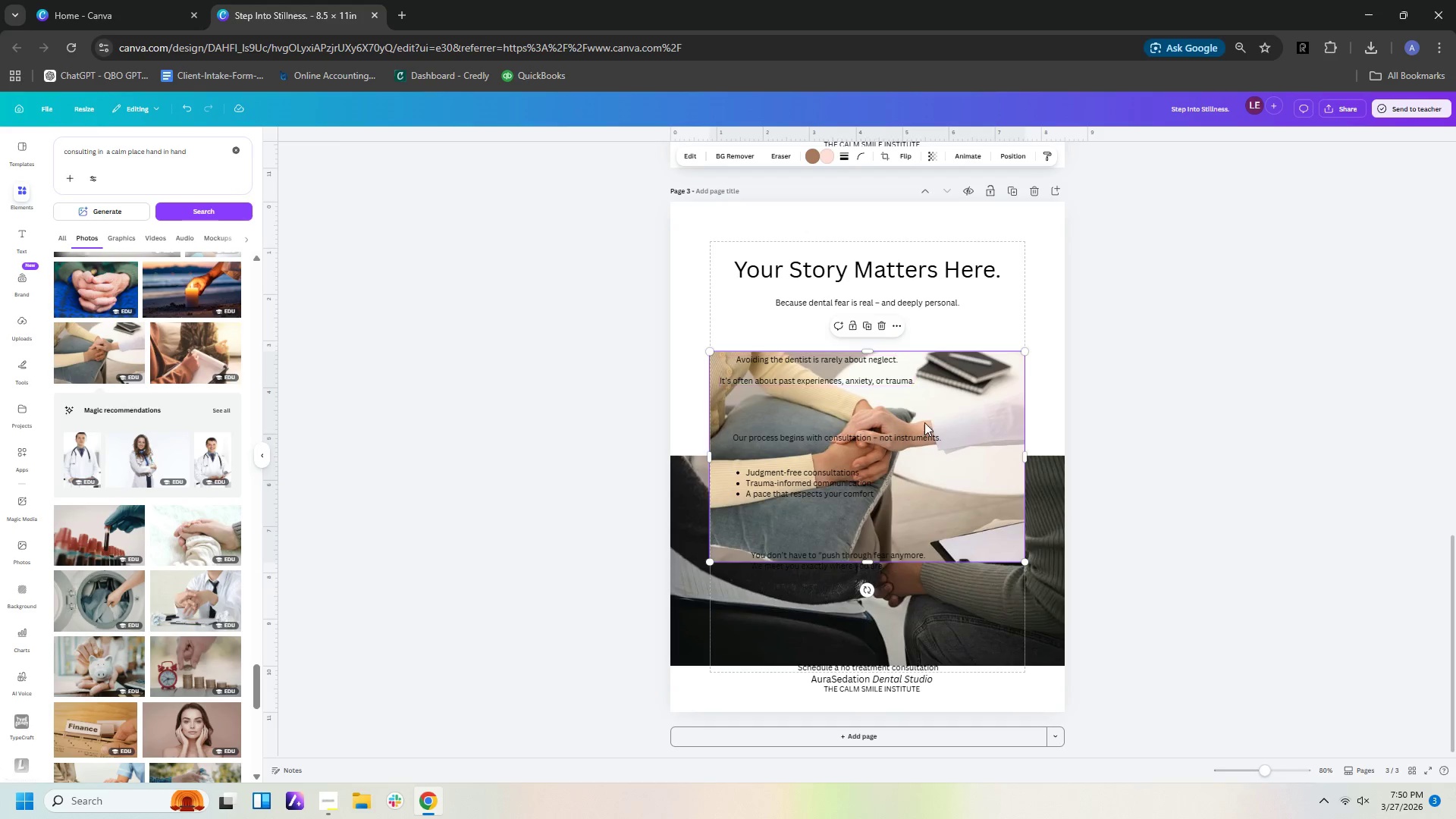 
left_click_drag(start_coordinate=[934, 457], to_coordinate=[884, 554])
 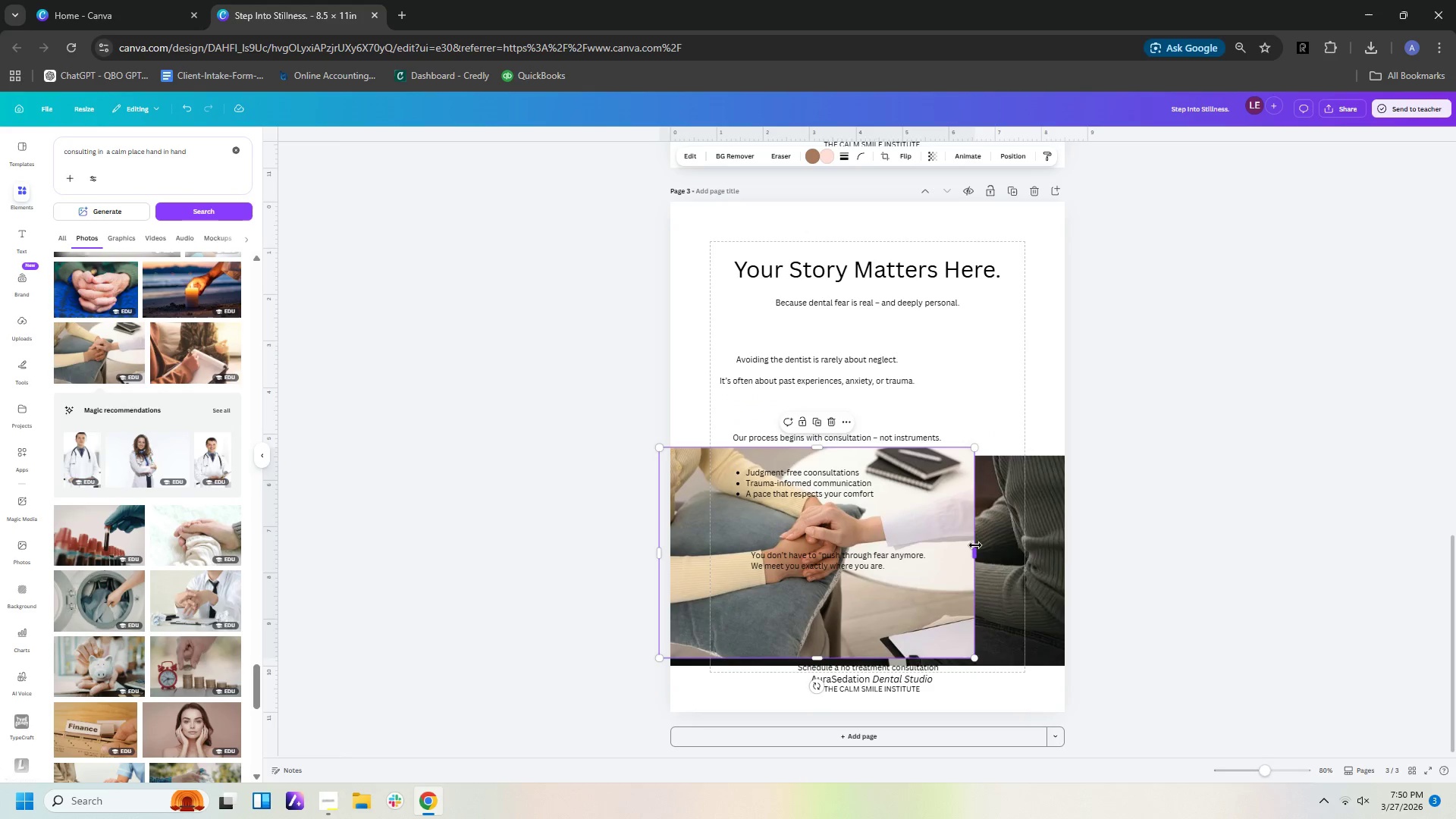 
left_click_drag(start_coordinate=[972, 547], to_coordinate=[1064, 542])
 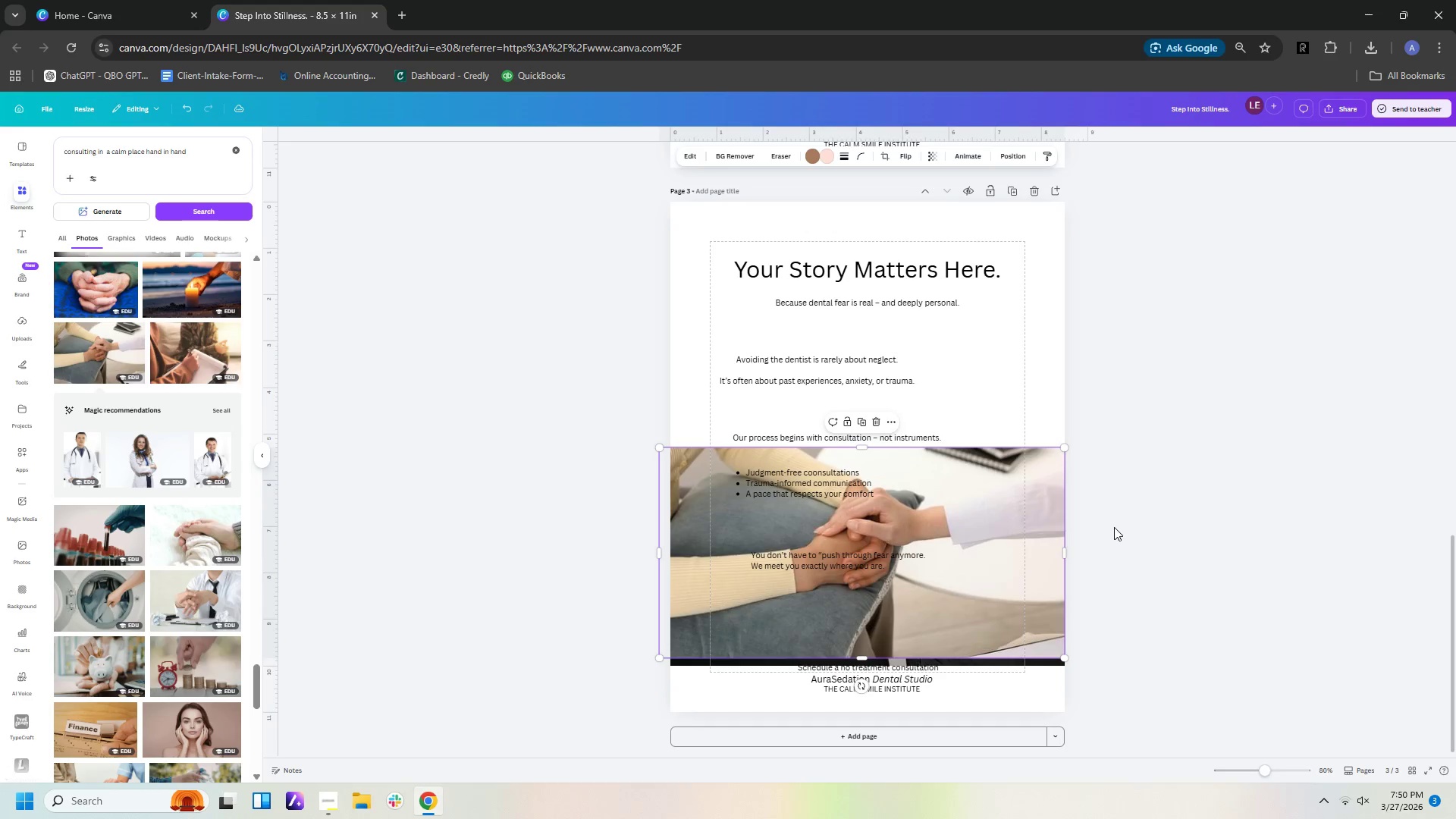 
left_click([1114, 527])
 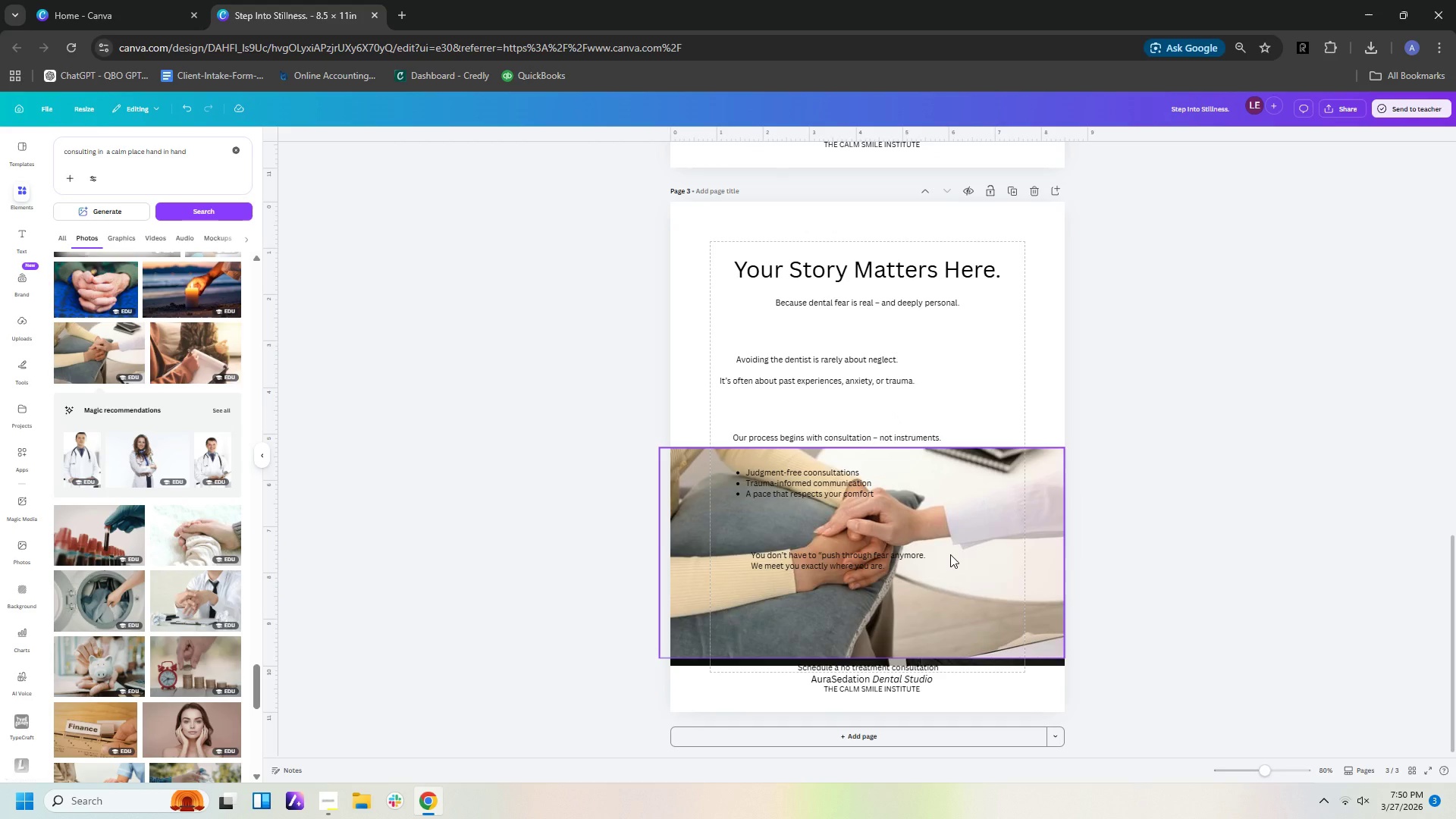 
left_click([950, 554])
 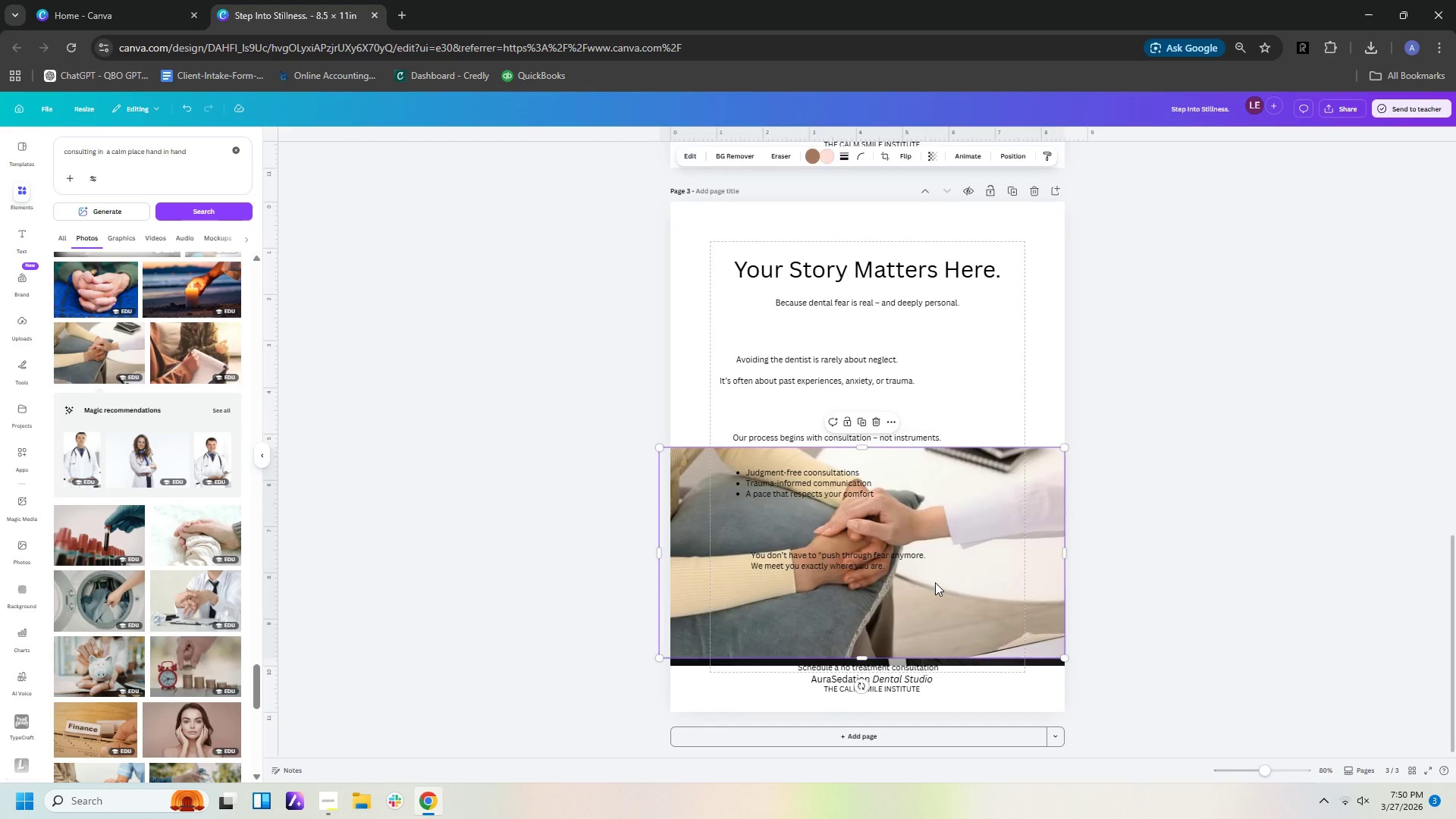 
key(Delete)
 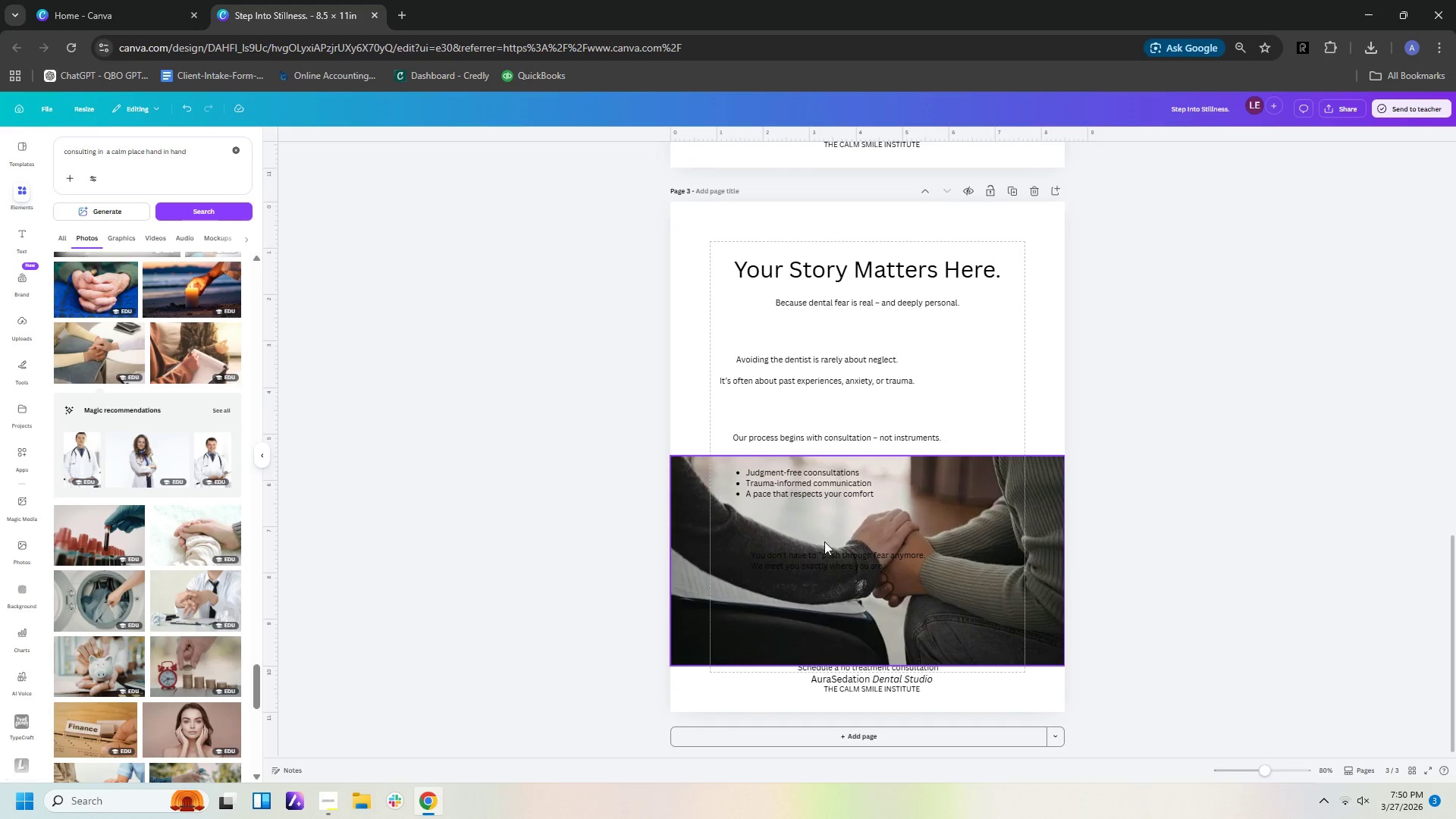 
left_click_drag(start_coordinate=[961, 570], to_coordinate=[972, 629])
 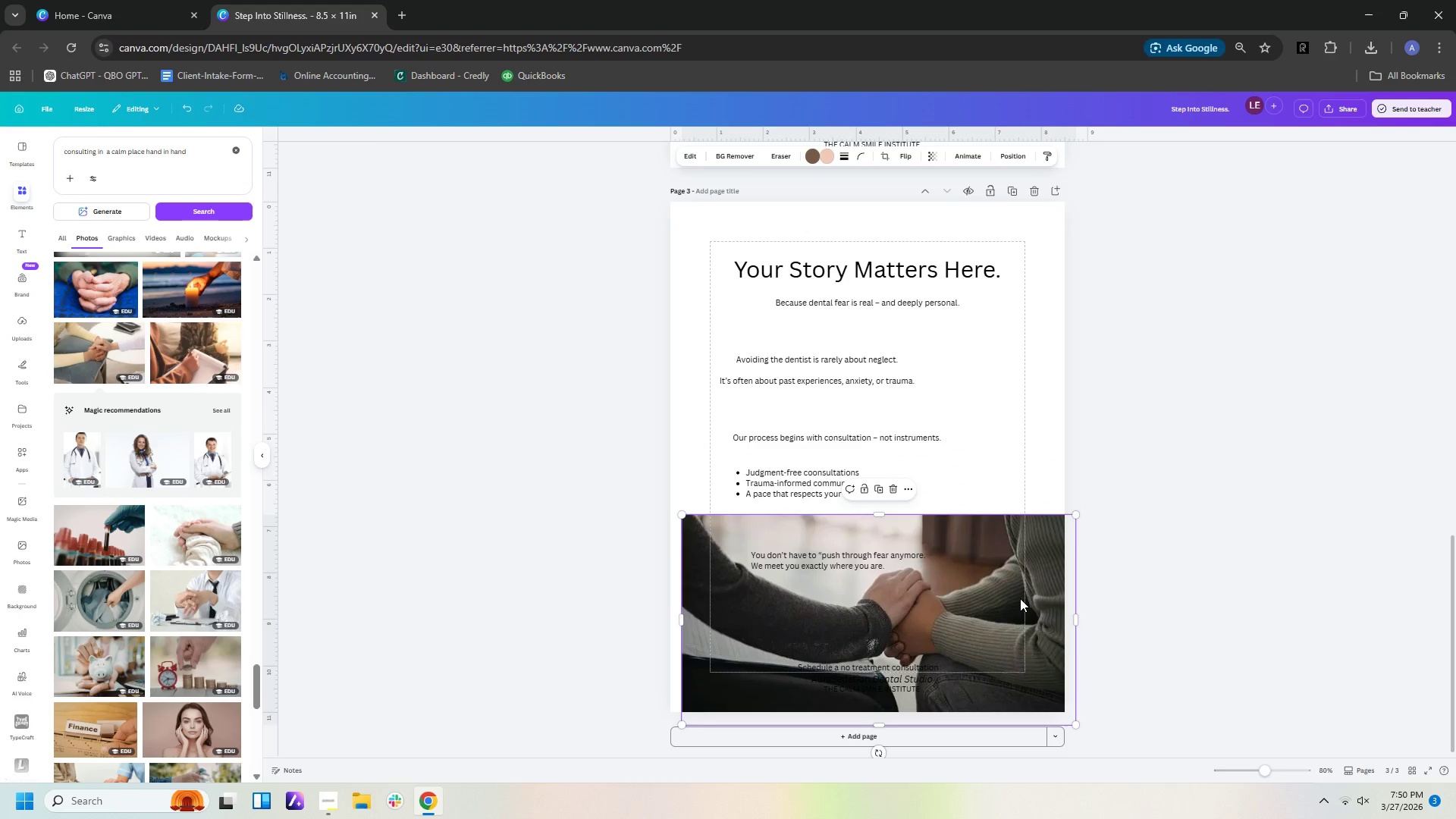 
left_click_drag(start_coordinate=[1018, 600], to_coordinate=[1009, 607])
 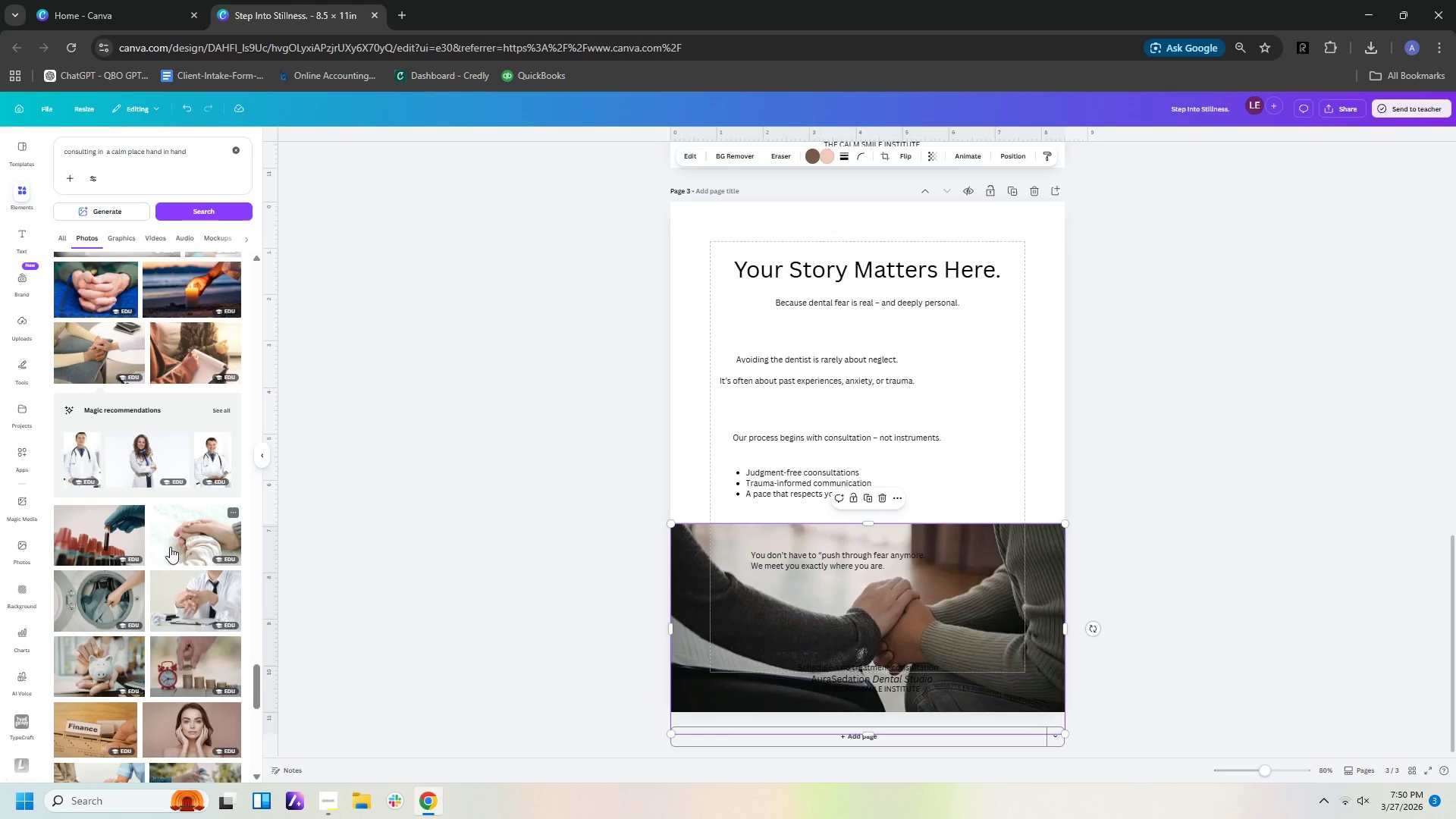 
scroll: coordinate [170, 548], scroll_direction: down, amount: 5.0
 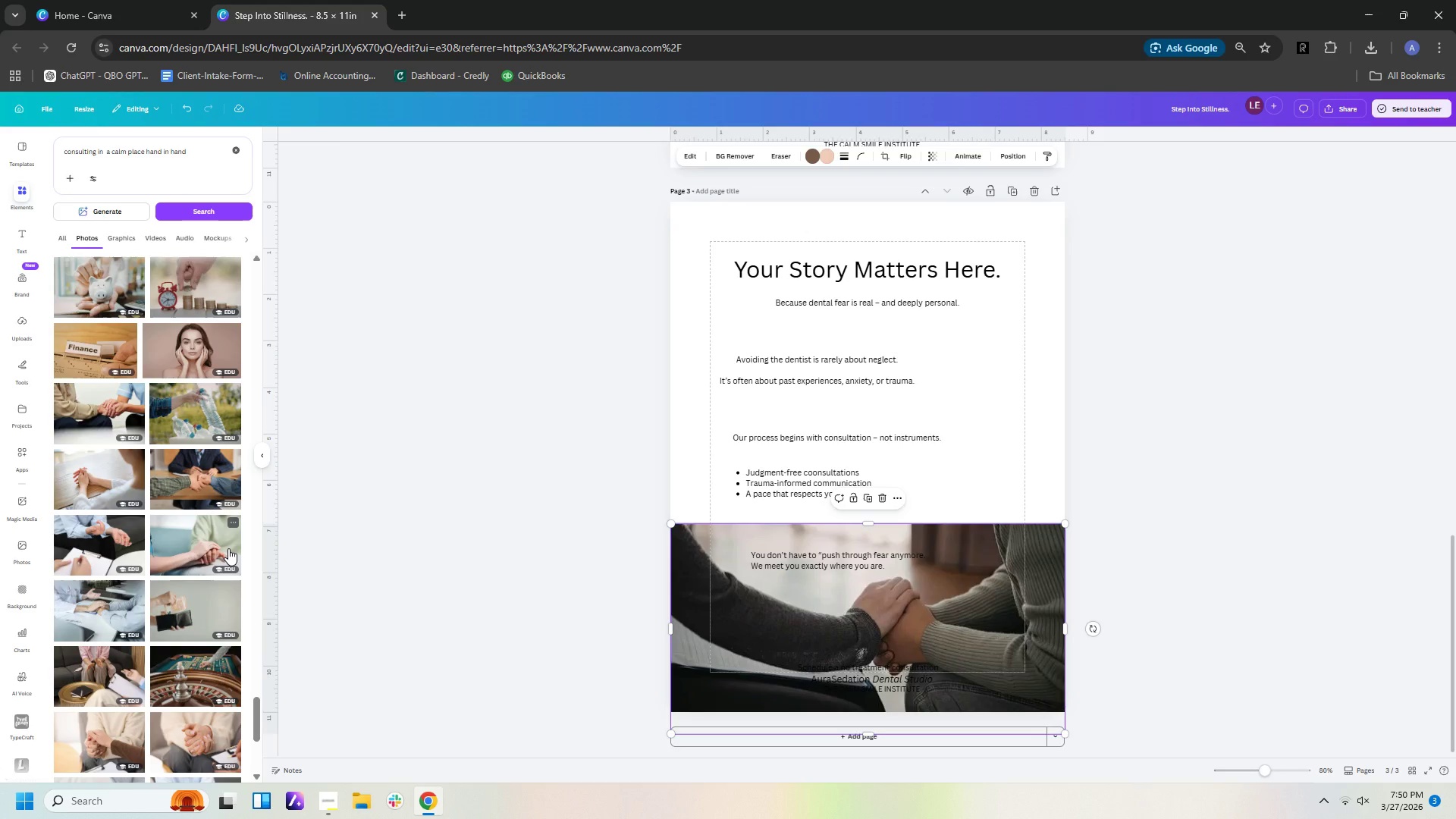 
left_click([228, 548])
 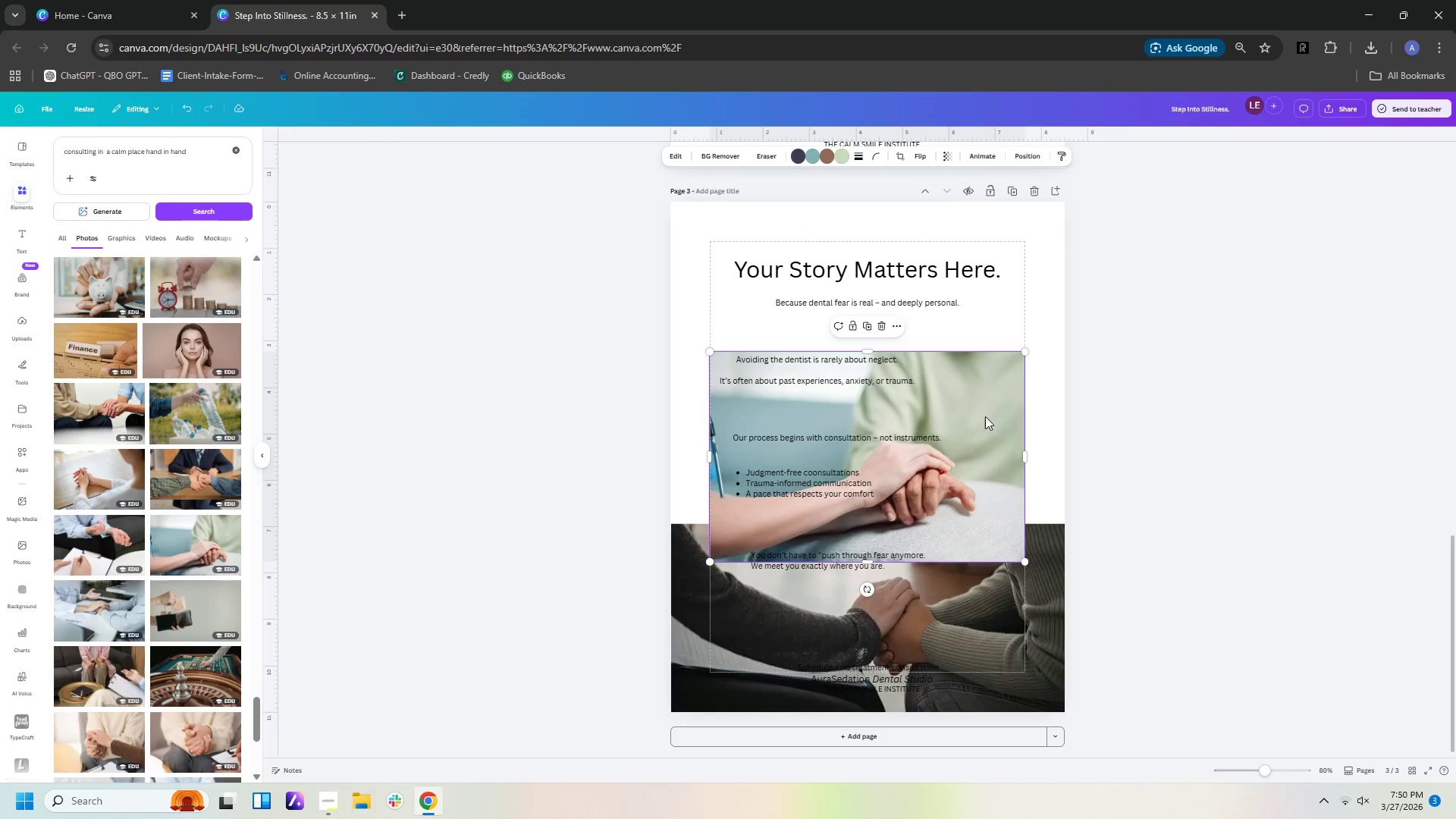 
left_click_drag(start_coordinate=[990, 417], to_coordinate=[949, 566])
 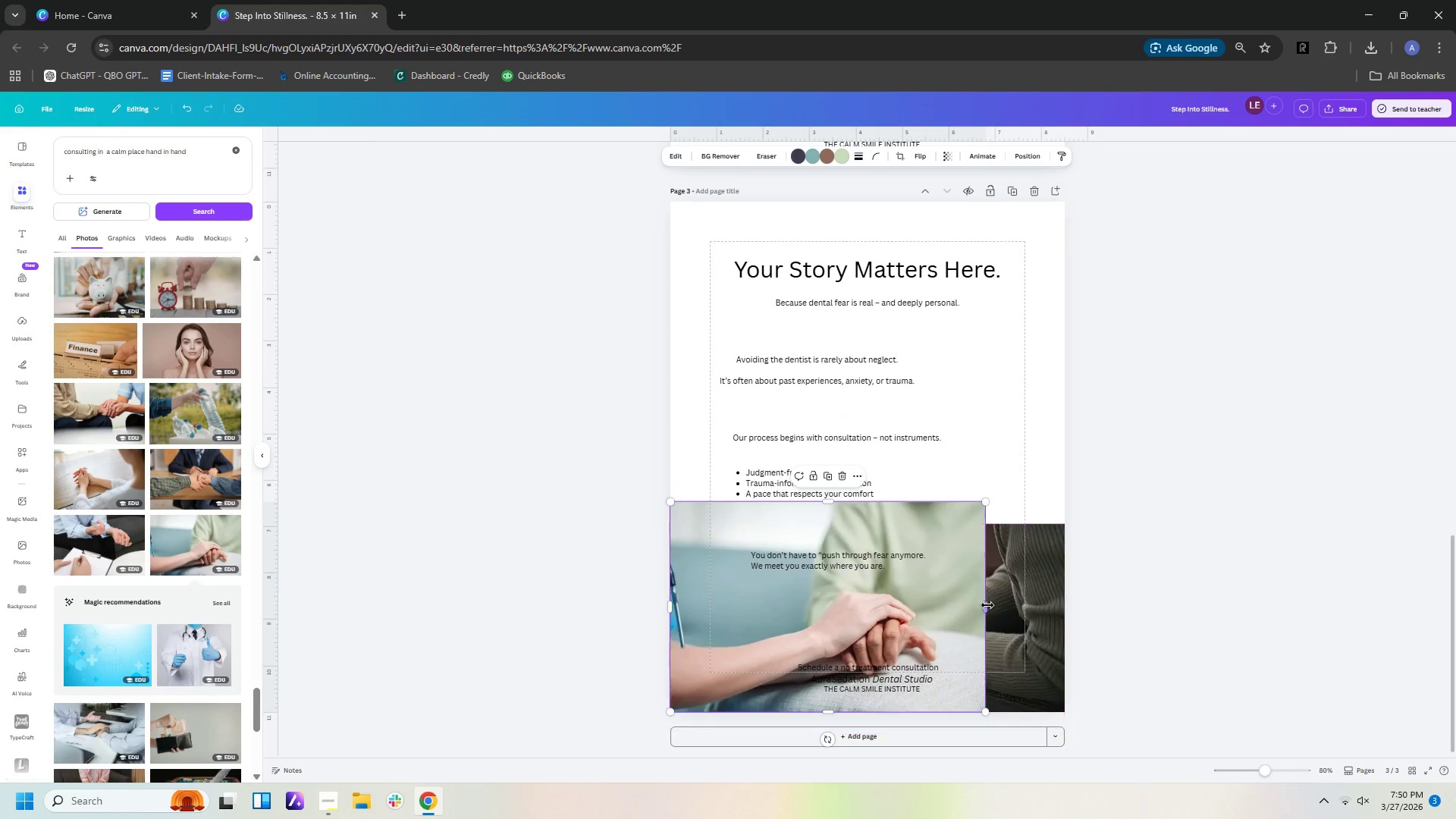 
left_click_drag(start_coordinate=[985, 604], to_coordinate=[1068, 604])
 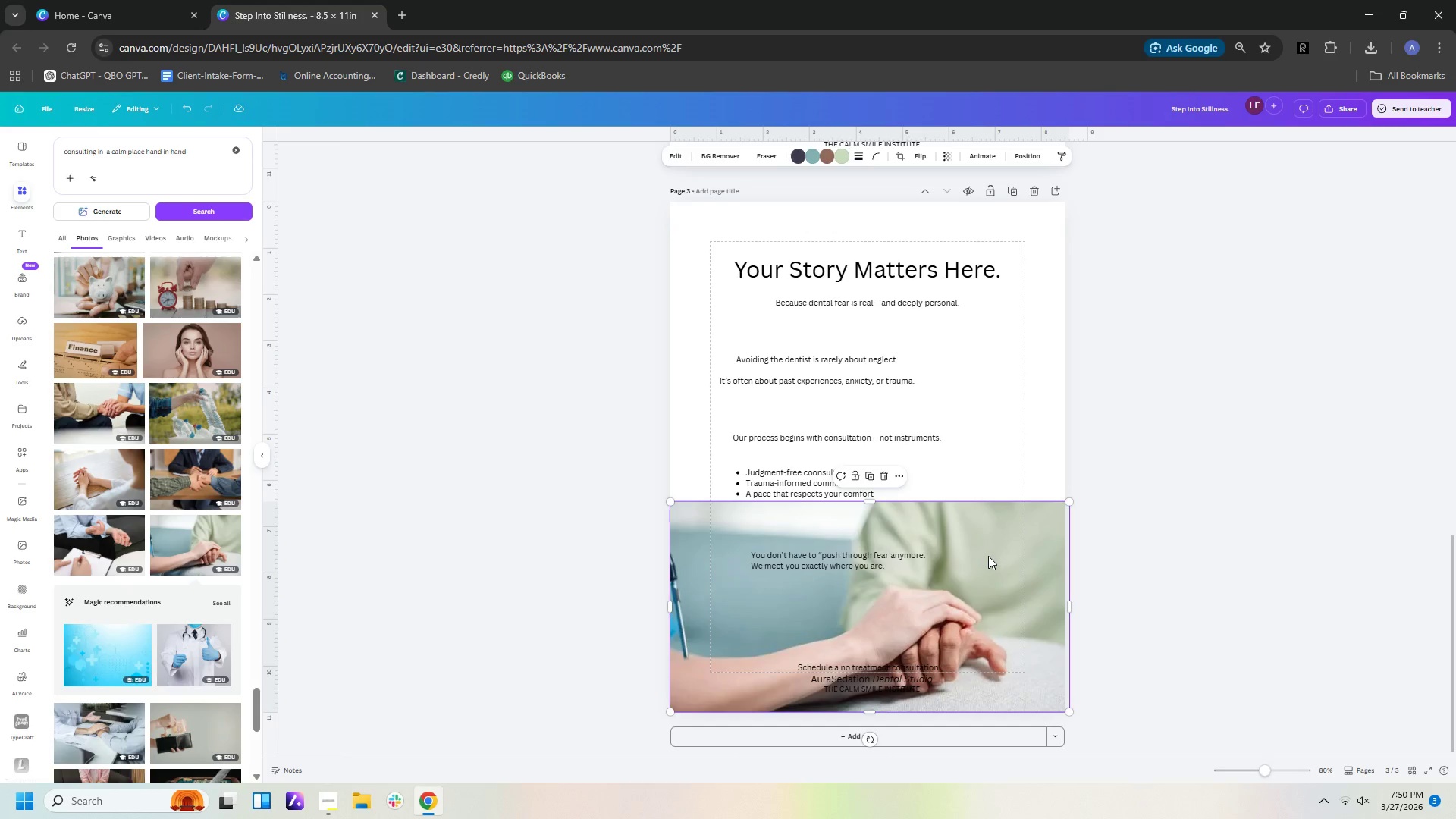 
left_click_drag(start_coordinate=[990, 552], to_coordinate=[991, 546])
 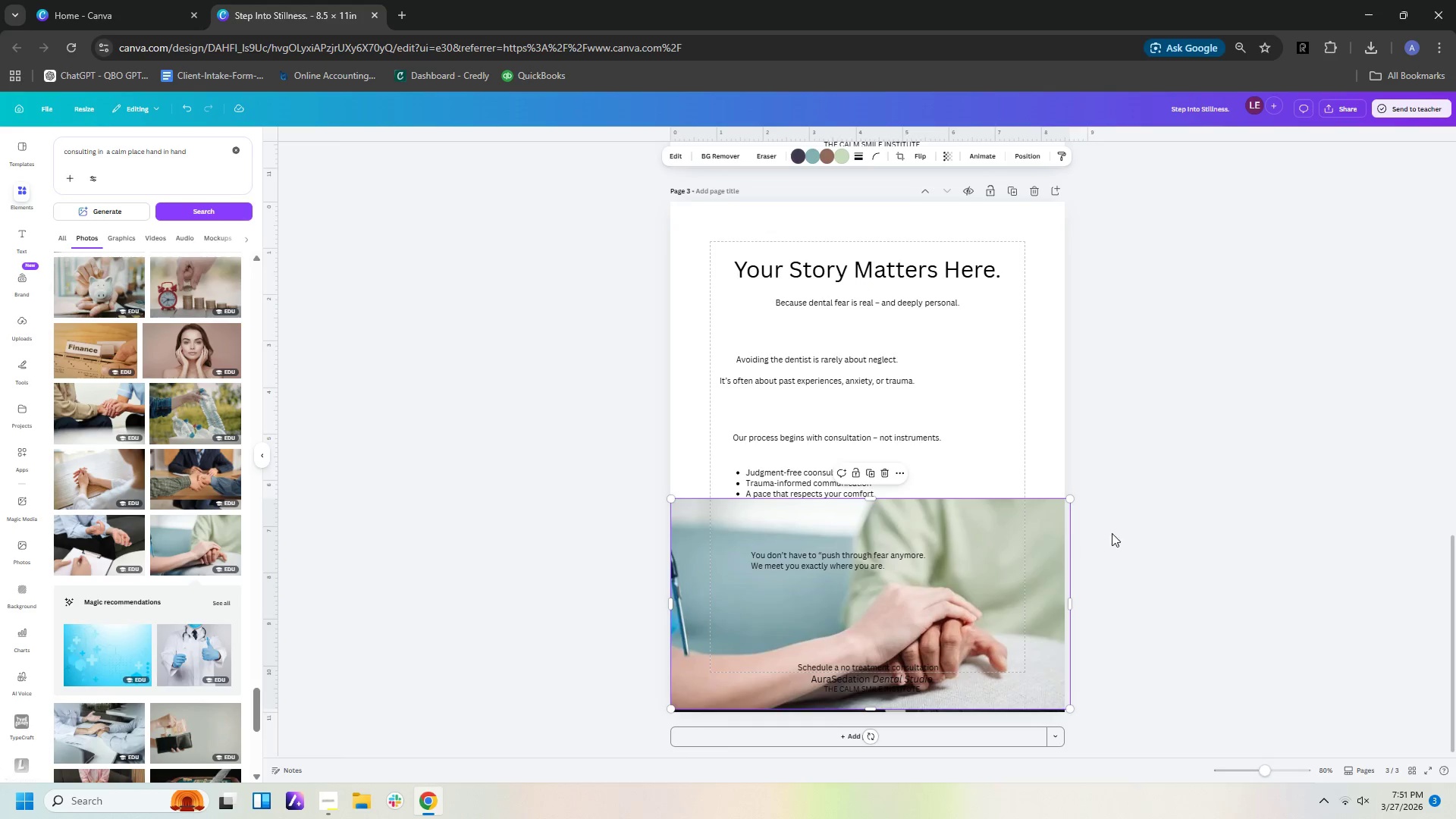 
scroll: coordinate [1124, 505], scroll_direction: up, amount: 24.0
 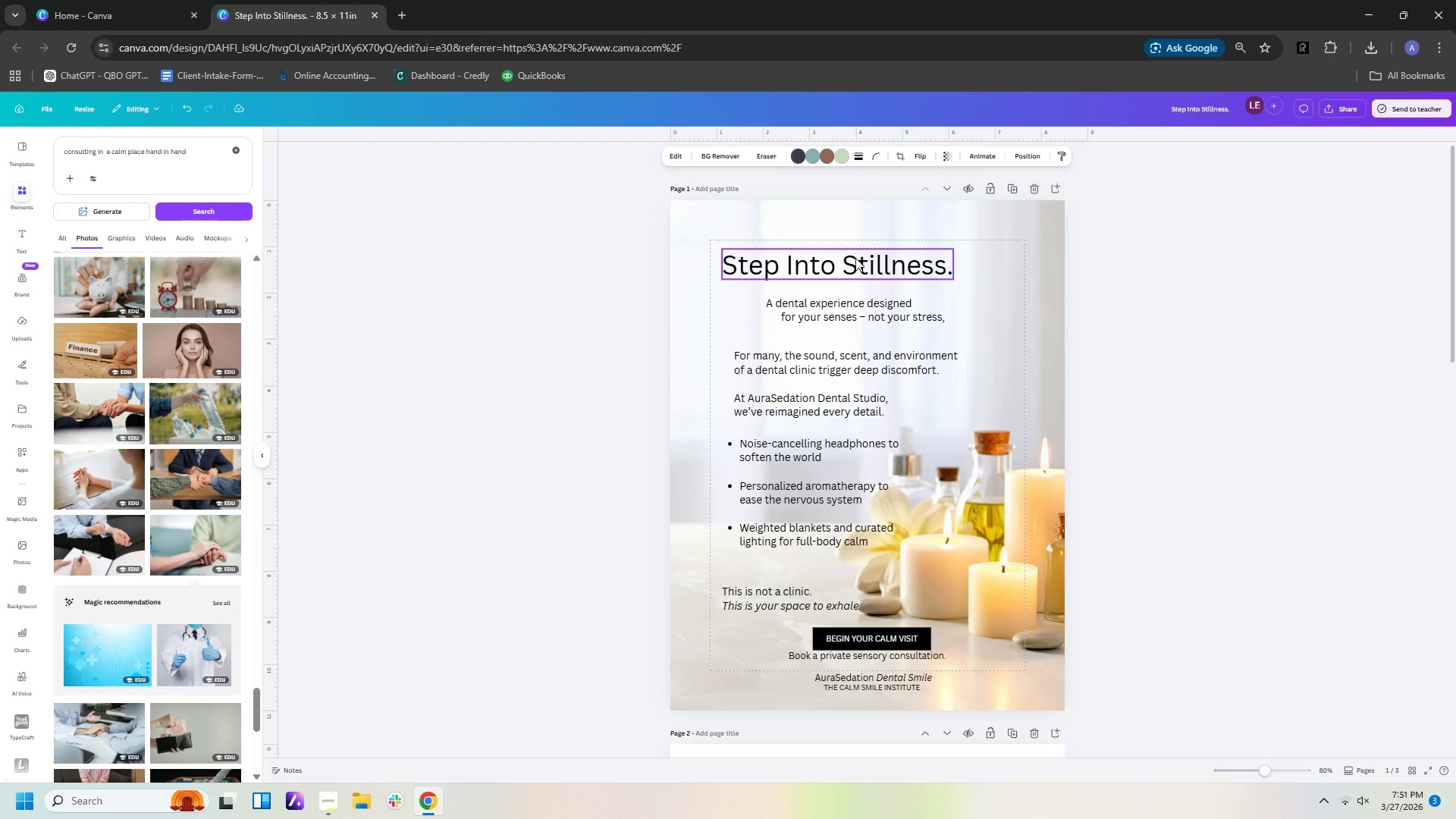 
left_click_drag(start_coordinate=[855, 258], to_coordinate=[863, 252])
 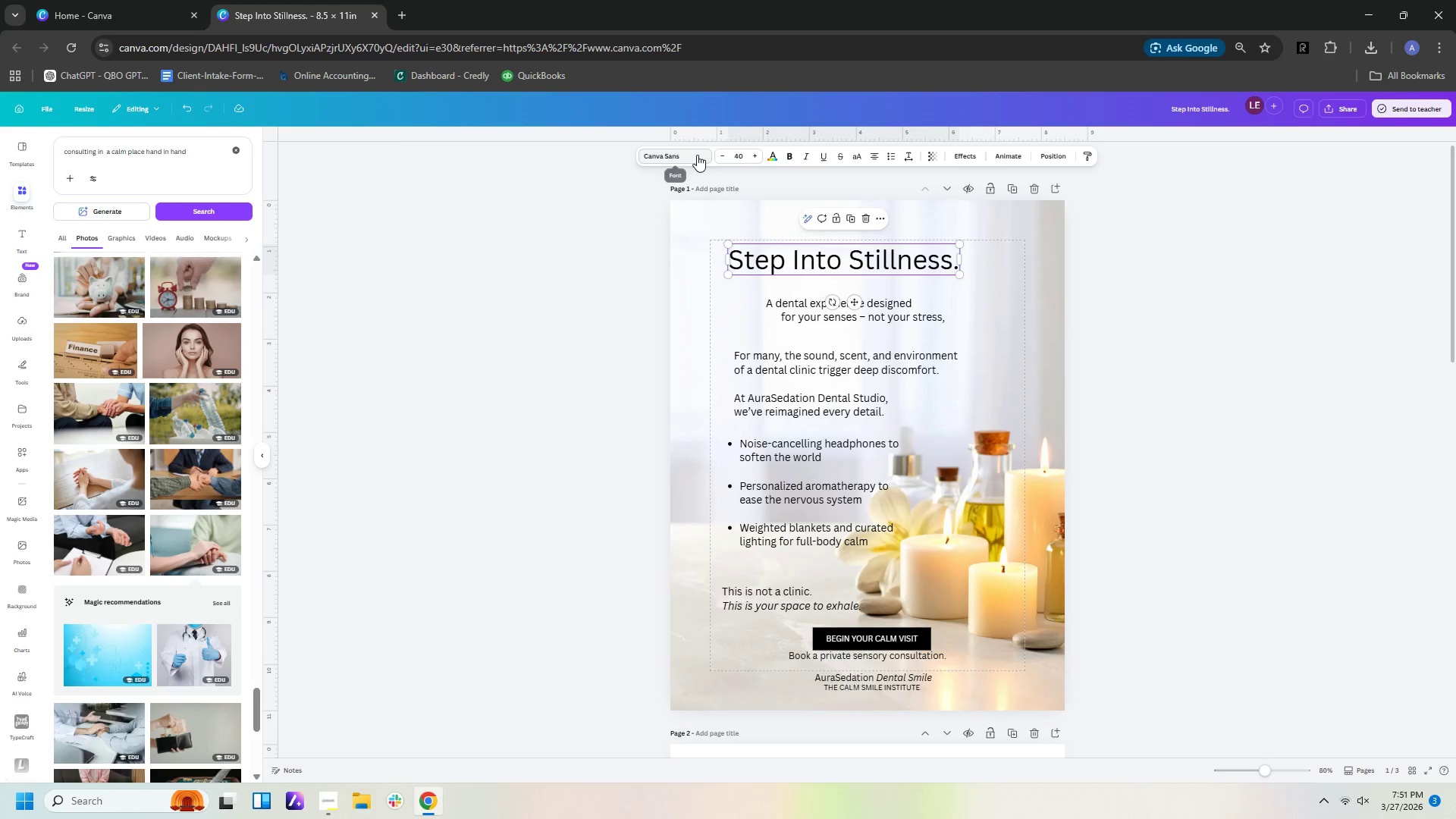 
left_click([695, 155])
 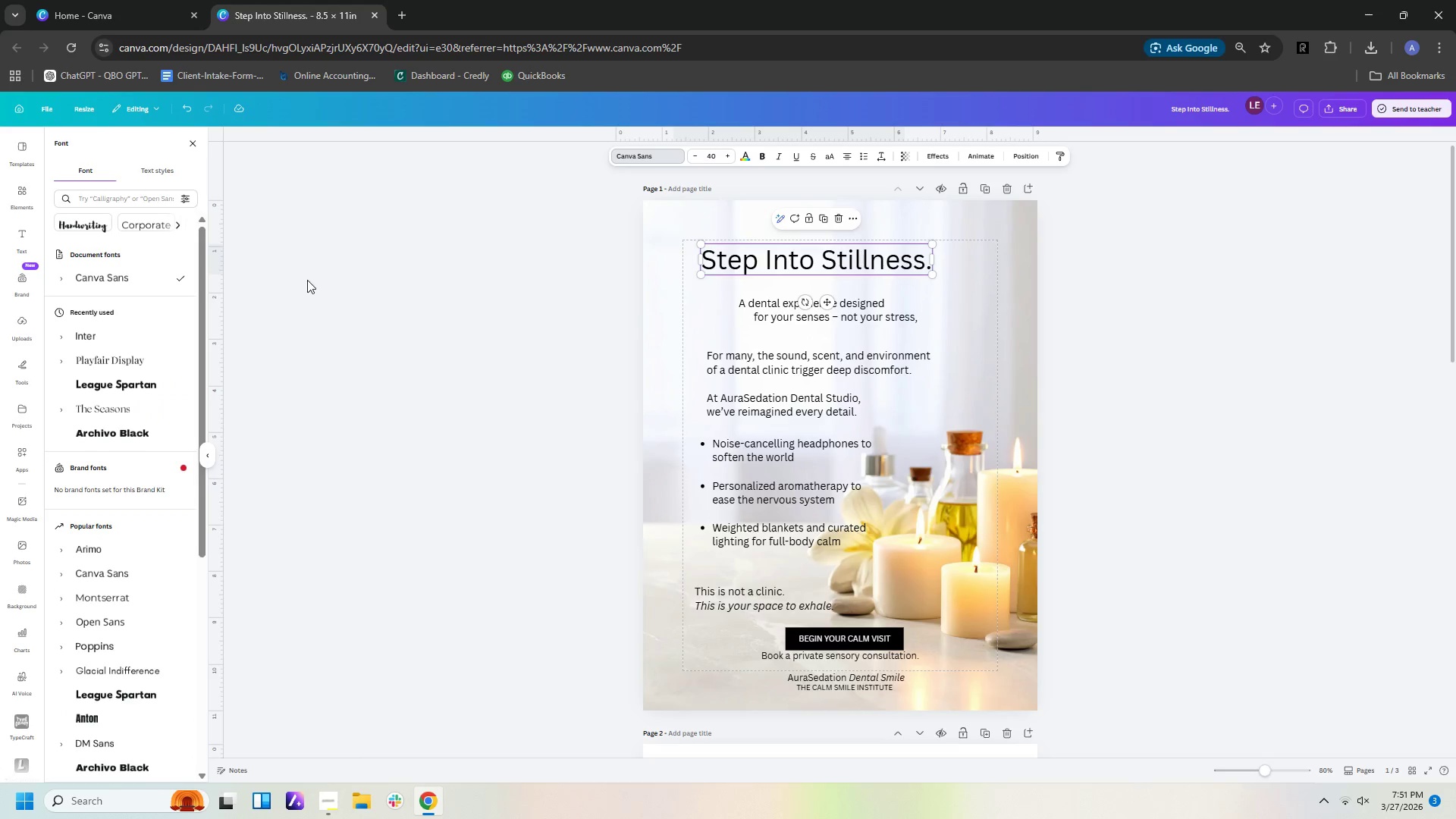 
left_click([136, 362])
 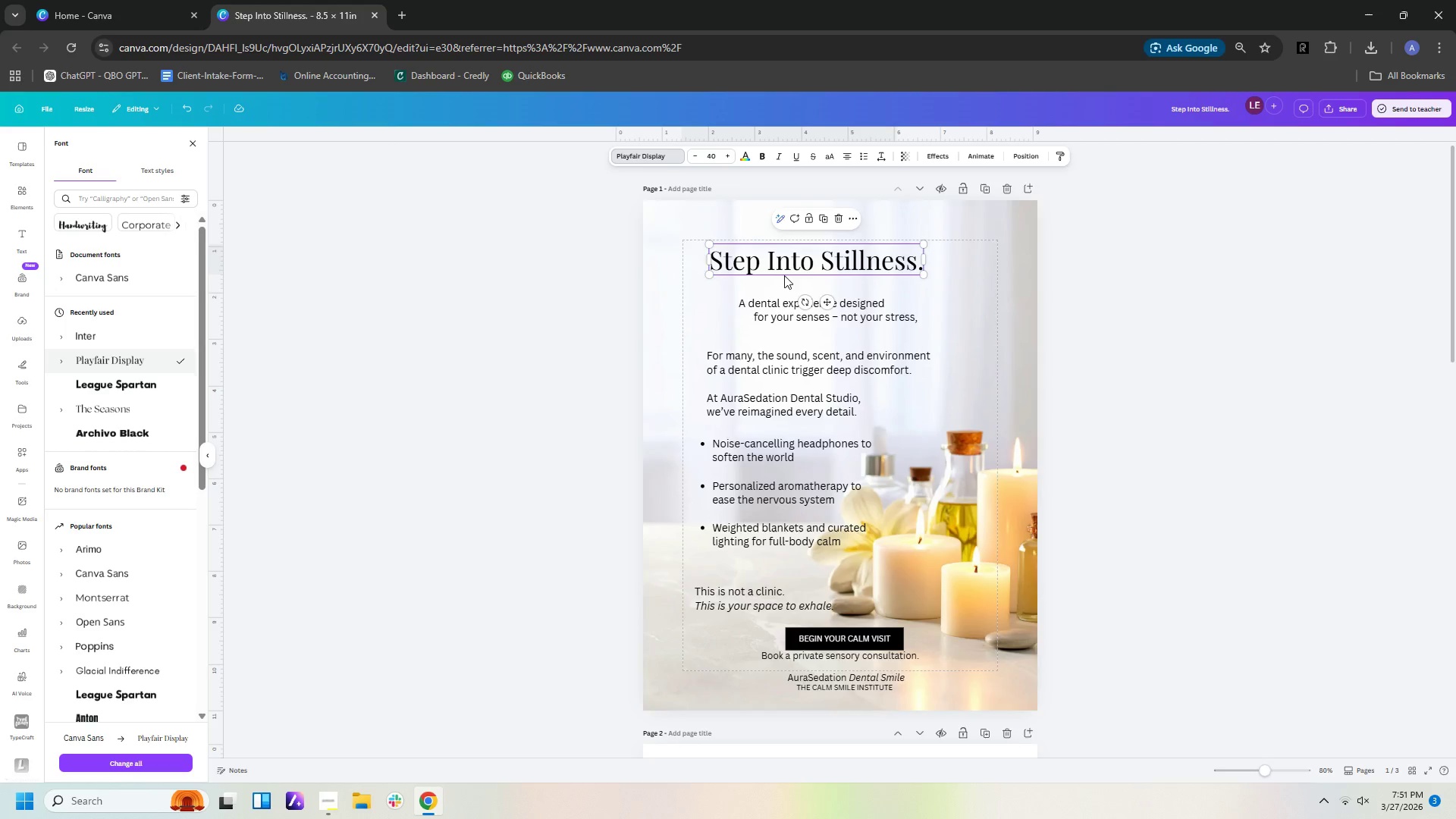 
left_click([760, 313])
 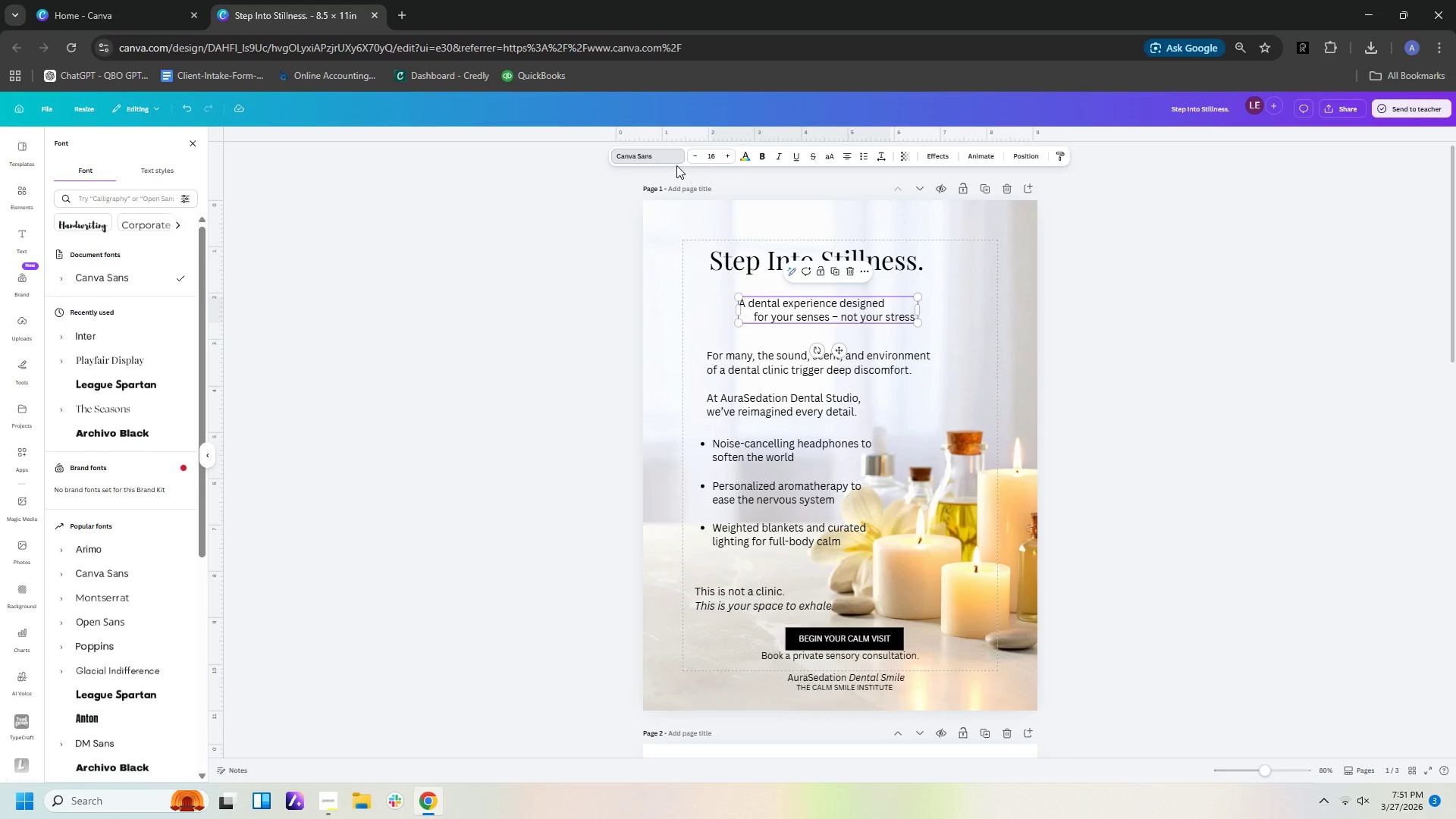 
left_click([669, 159])
 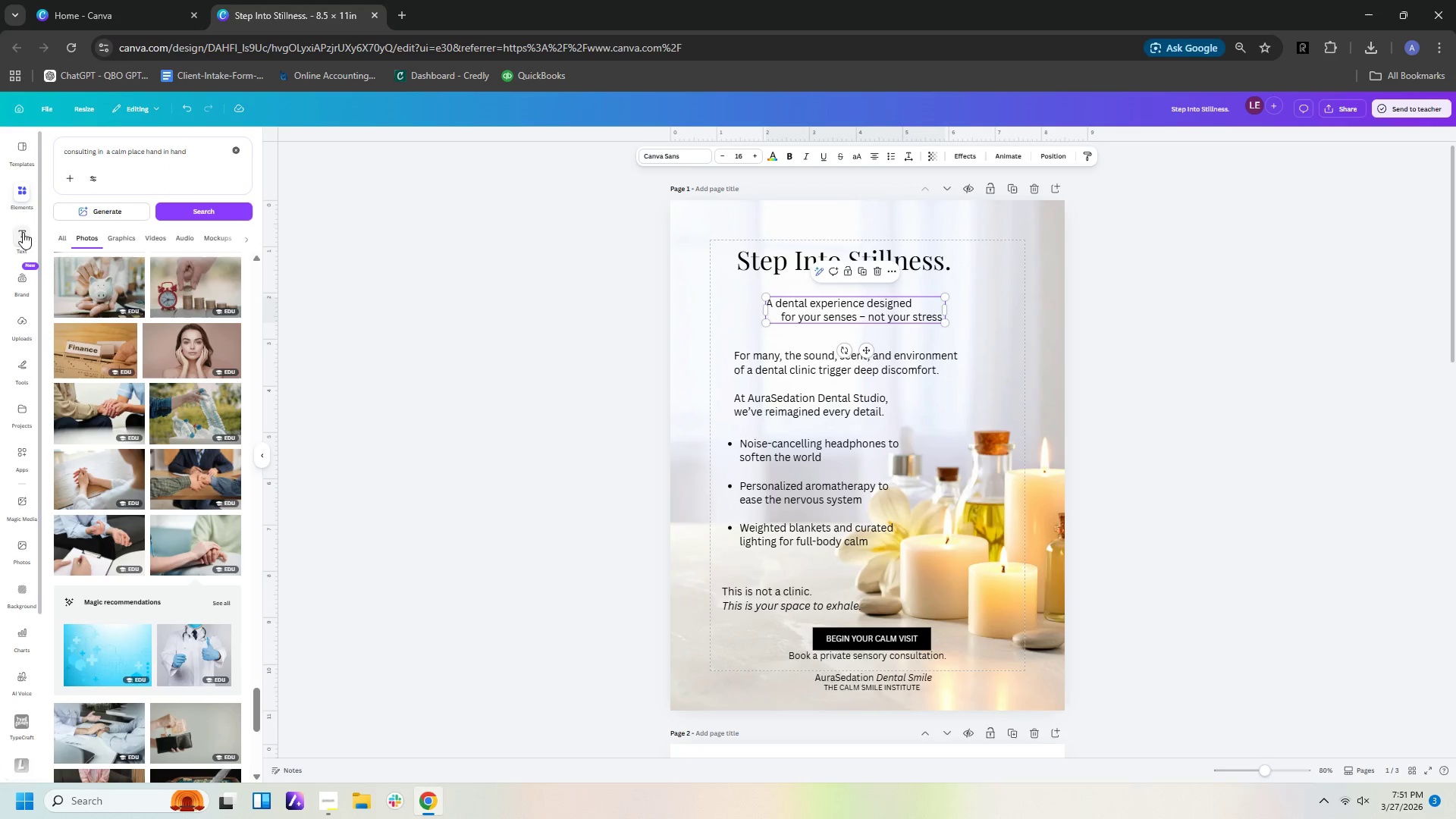 
left_click([670, 162])
 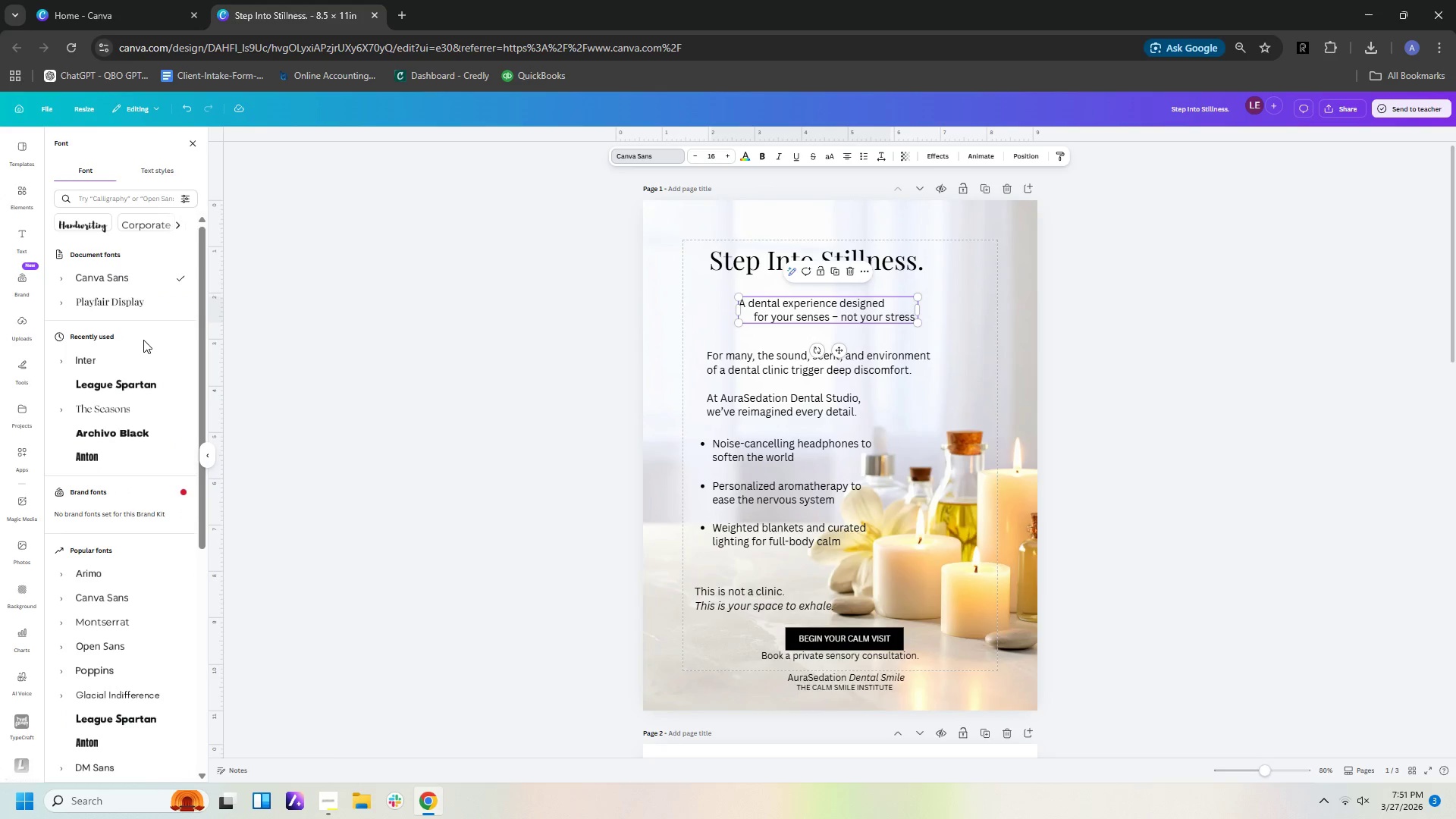 
left_click([137, 360])
 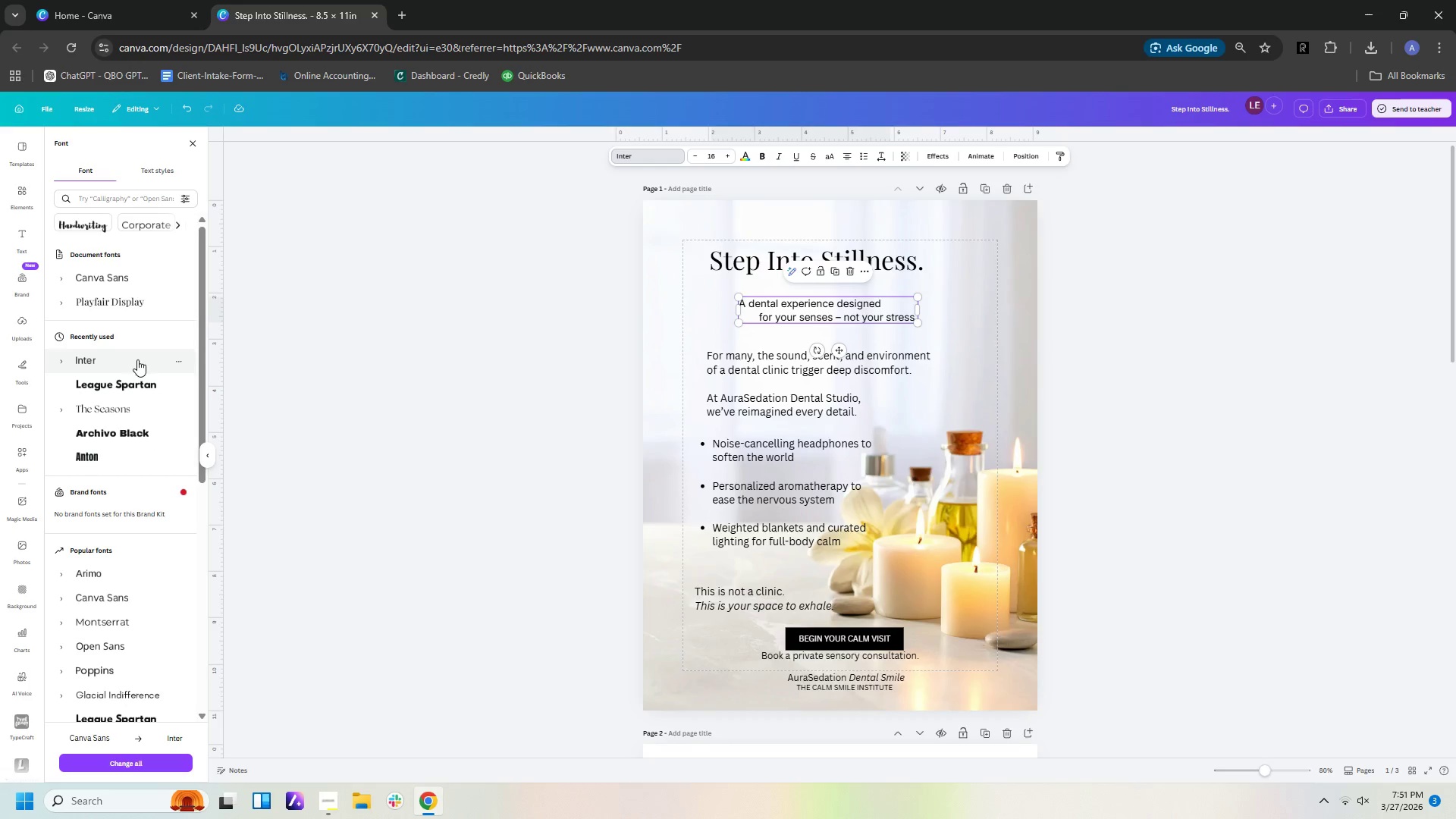 
left_click([754, 372])
 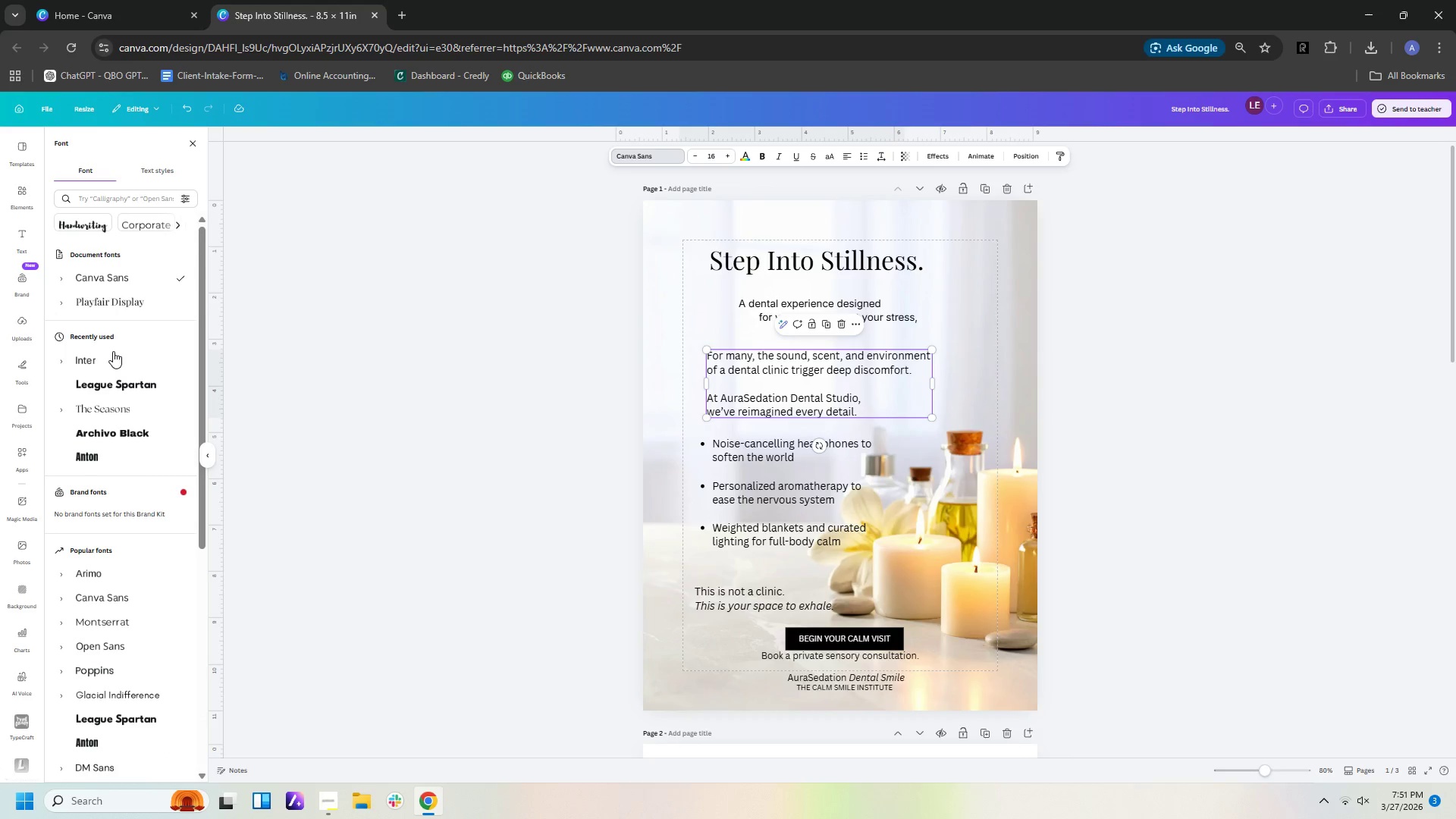 
left_click([113, 357])
 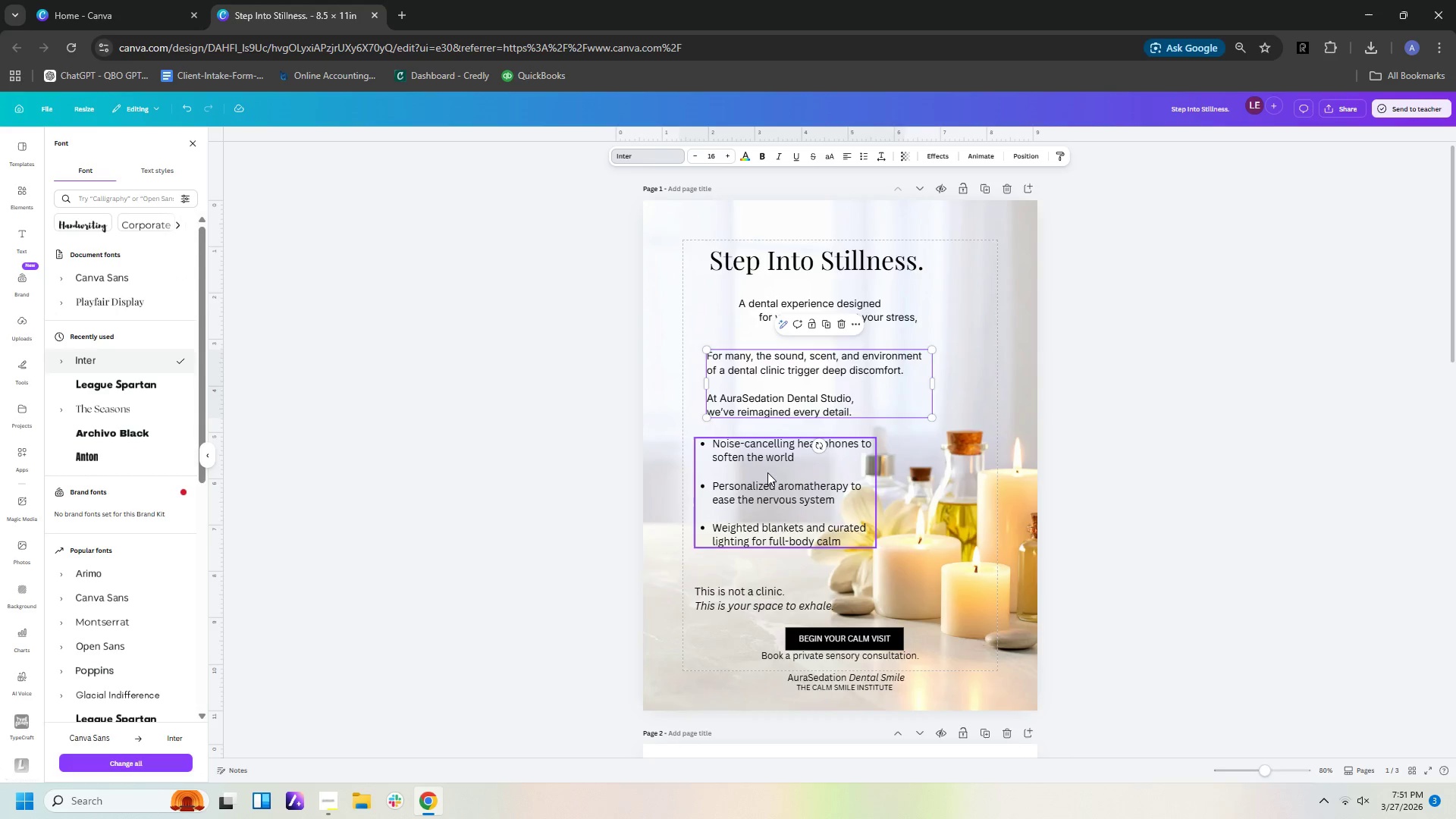 
left_click([763, 473])
 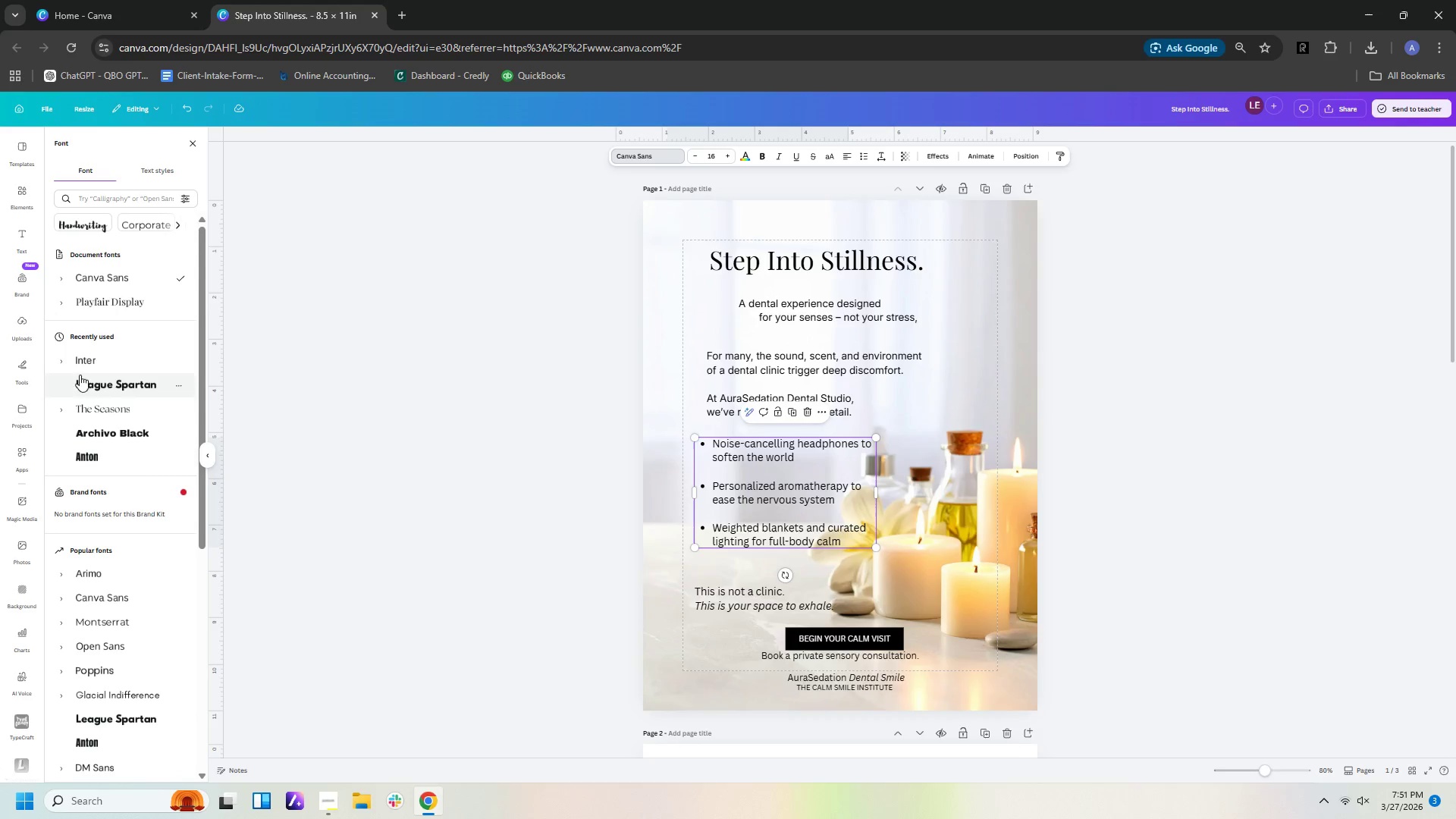 
left_click([85, 359])
 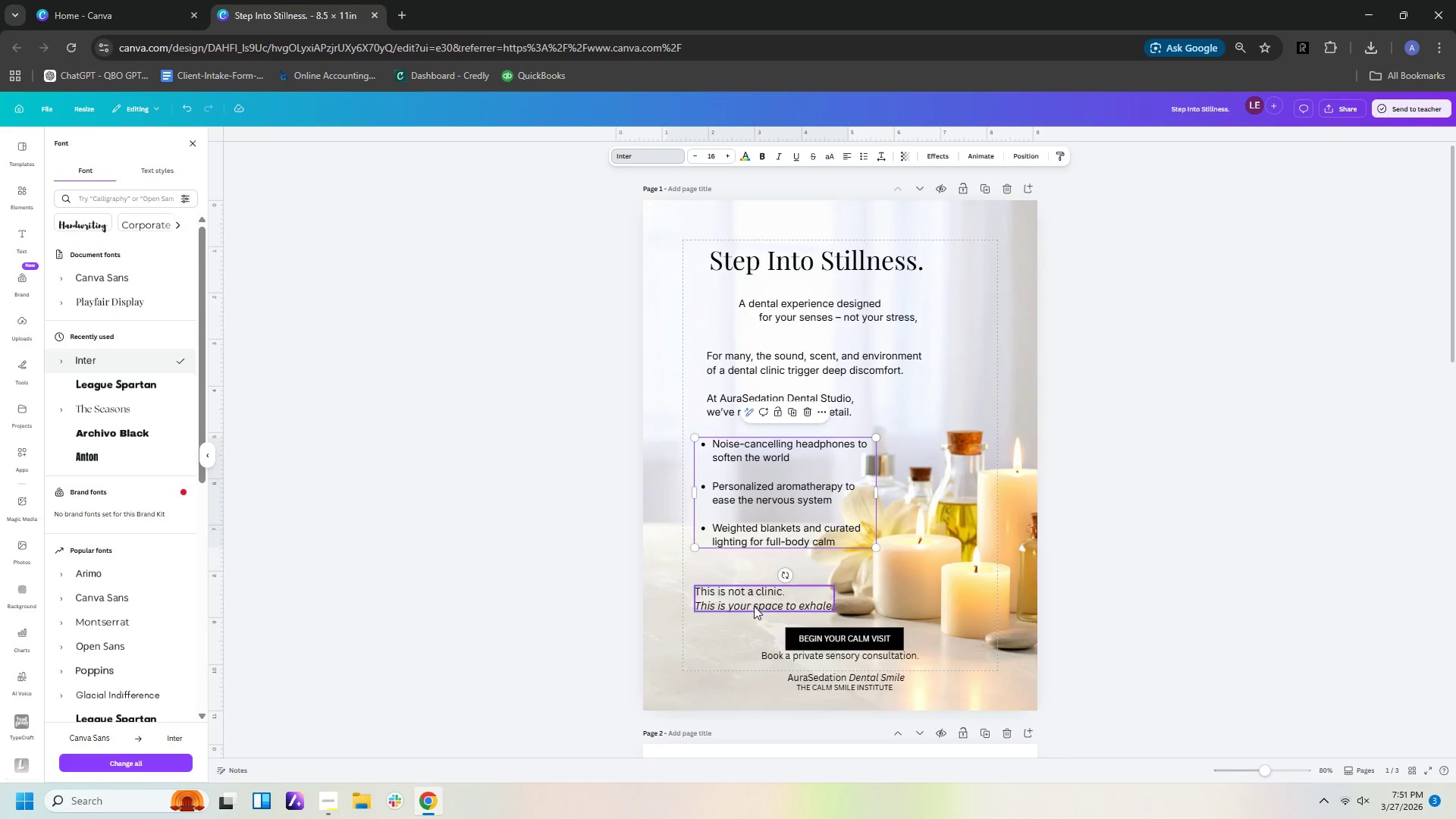 
left_click([749, 597])
 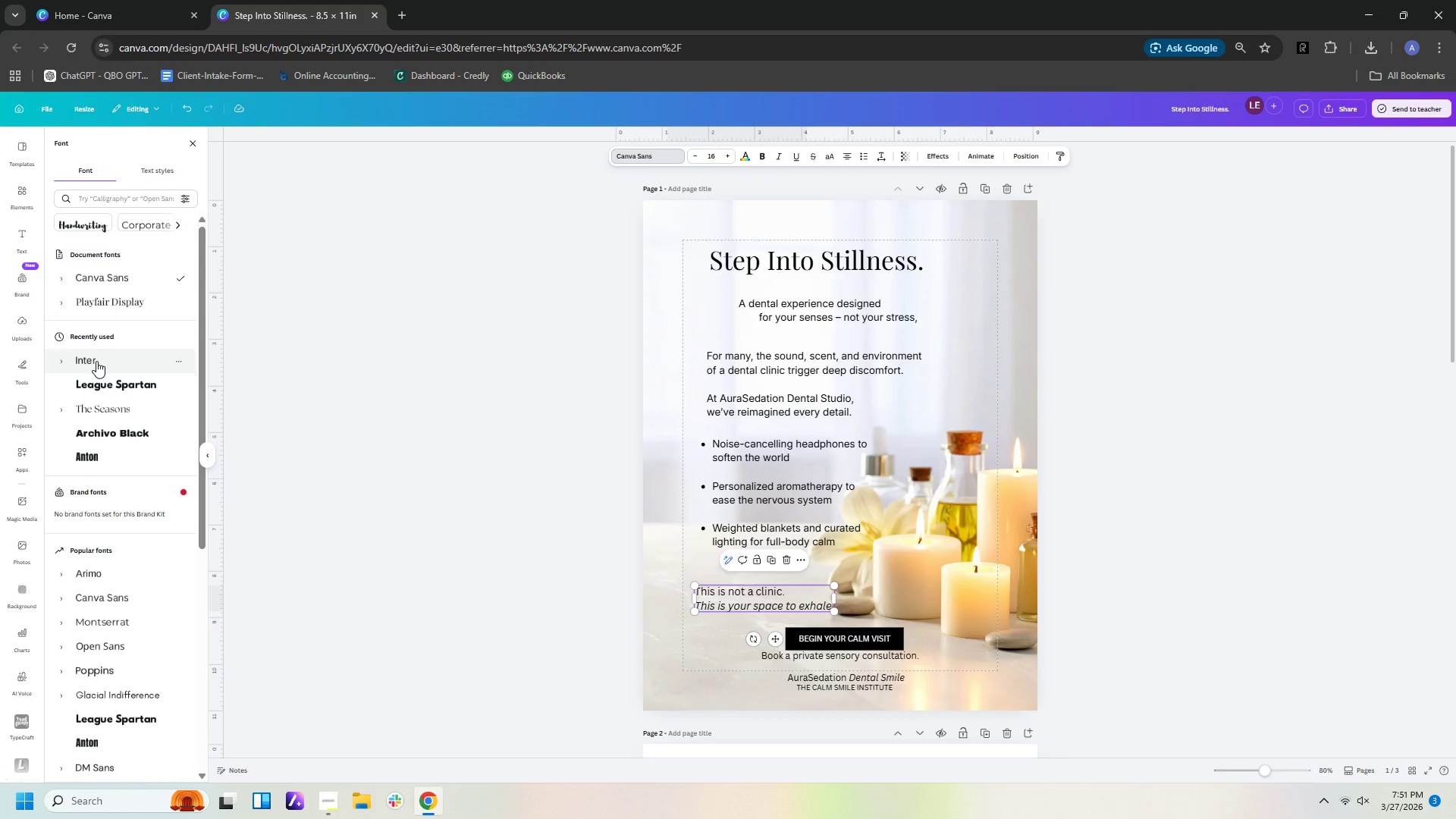 
left_click([96, 361])
 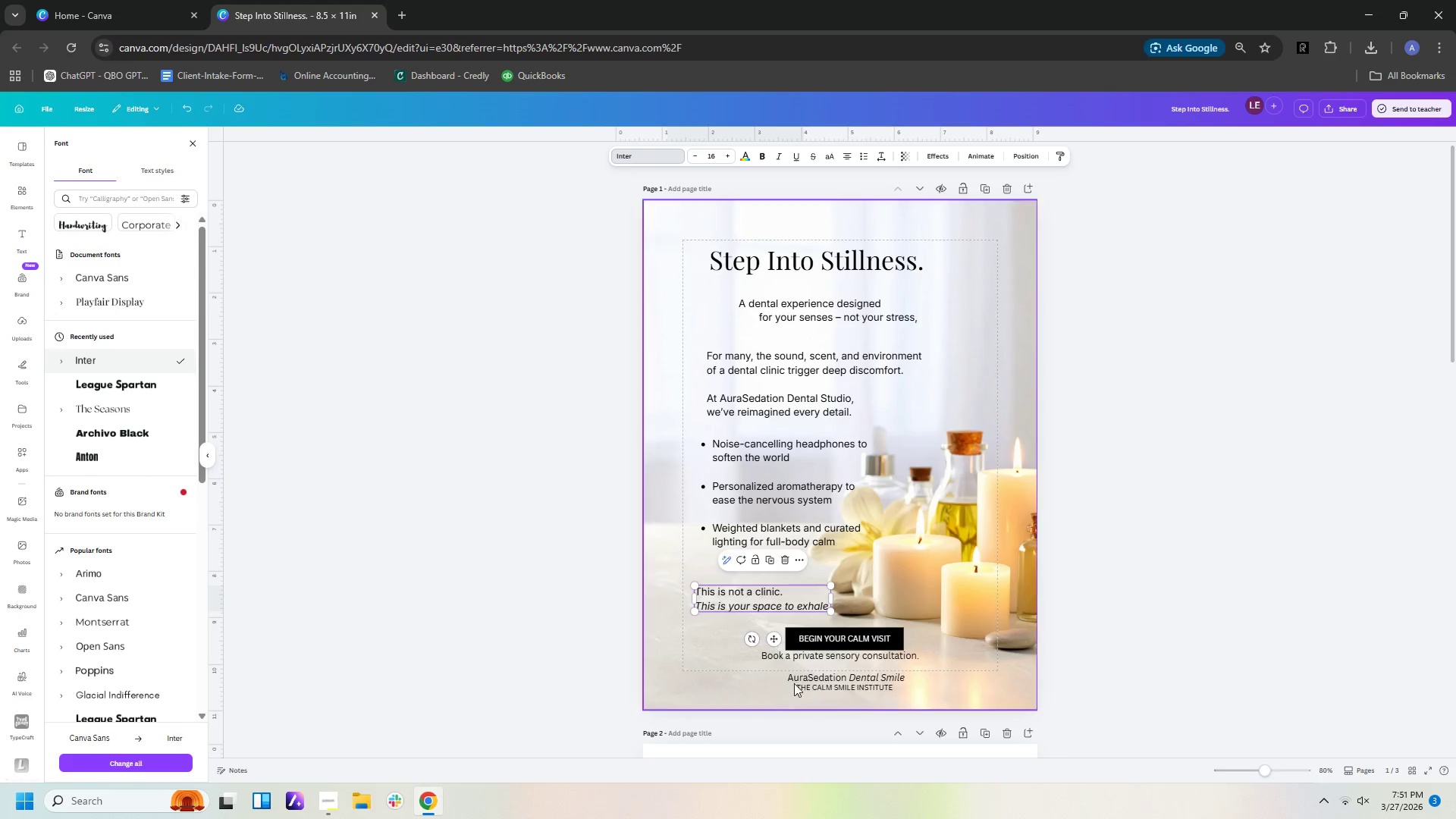 
left_click([805, 656])
 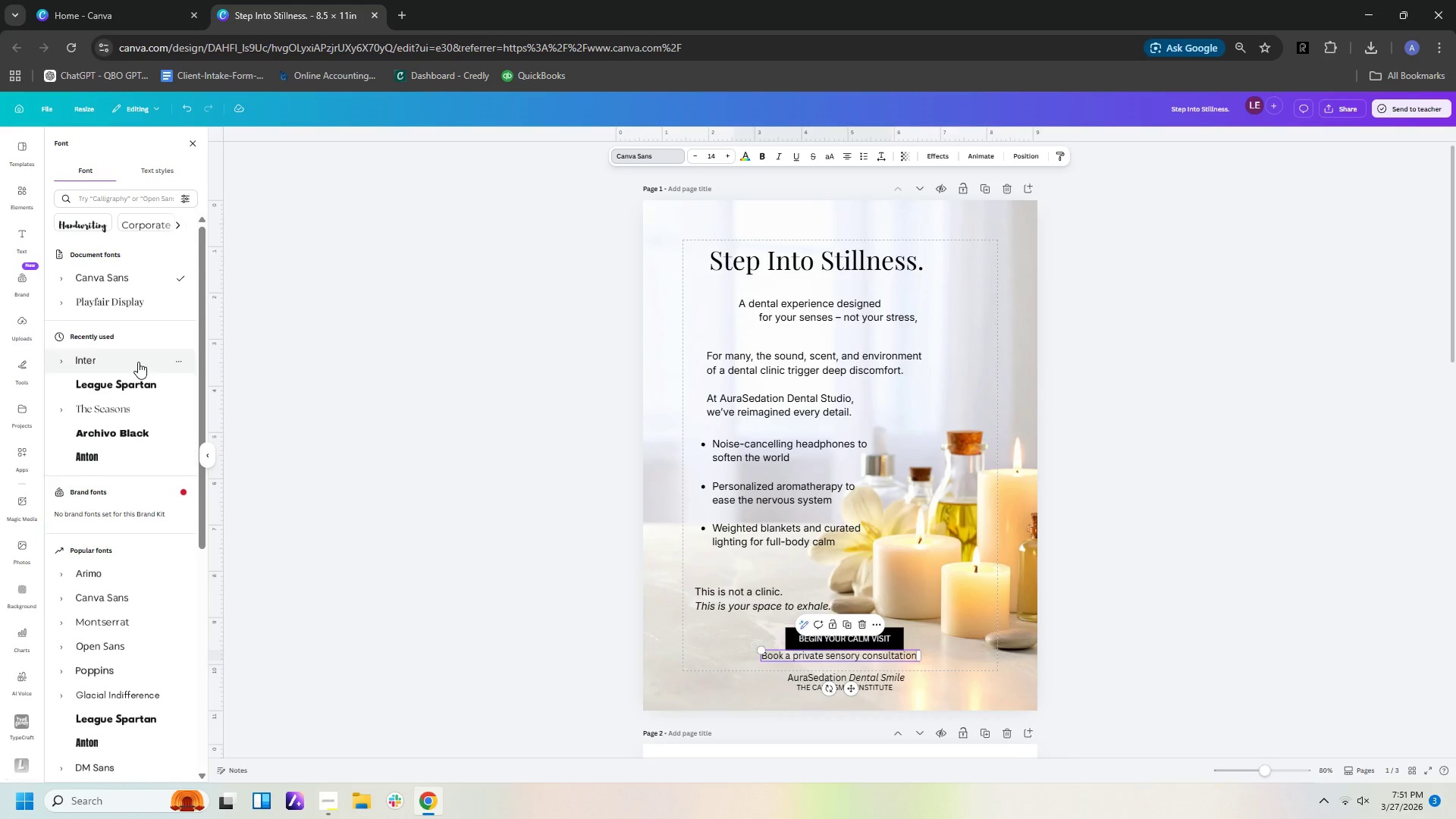 
left_click([140, 365])
 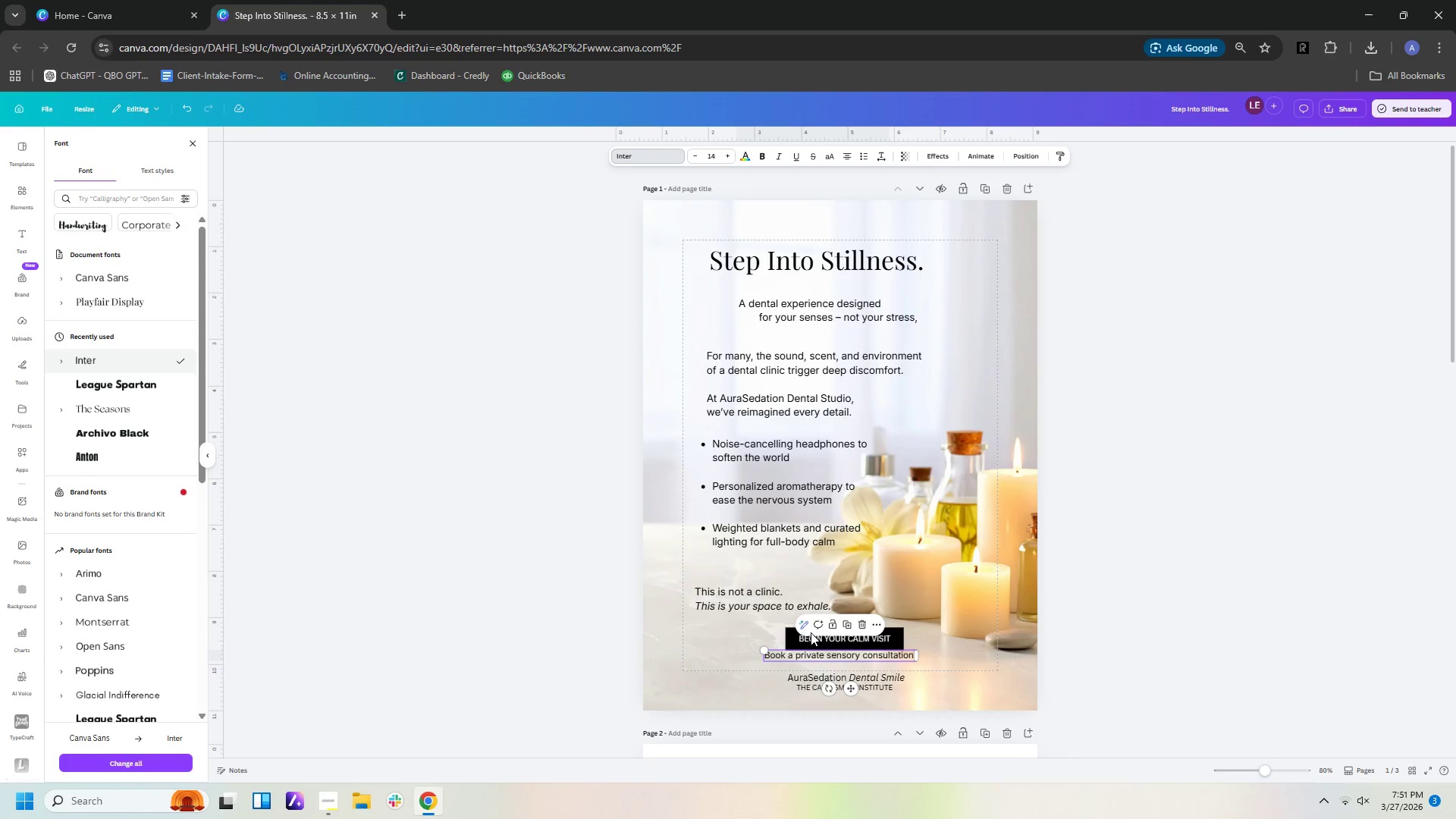 
double_click([811, 639])
 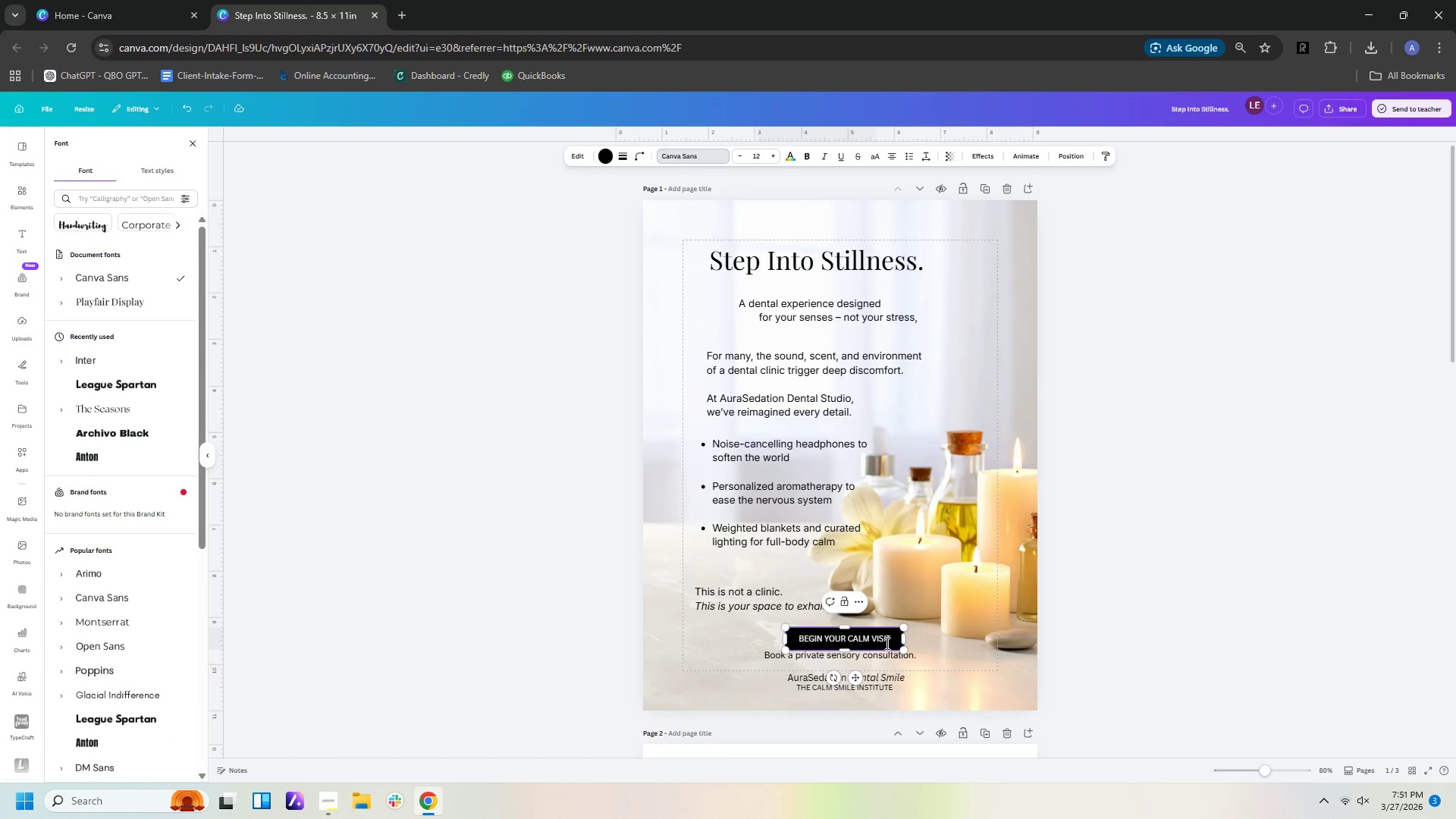 
key(Control+A)
 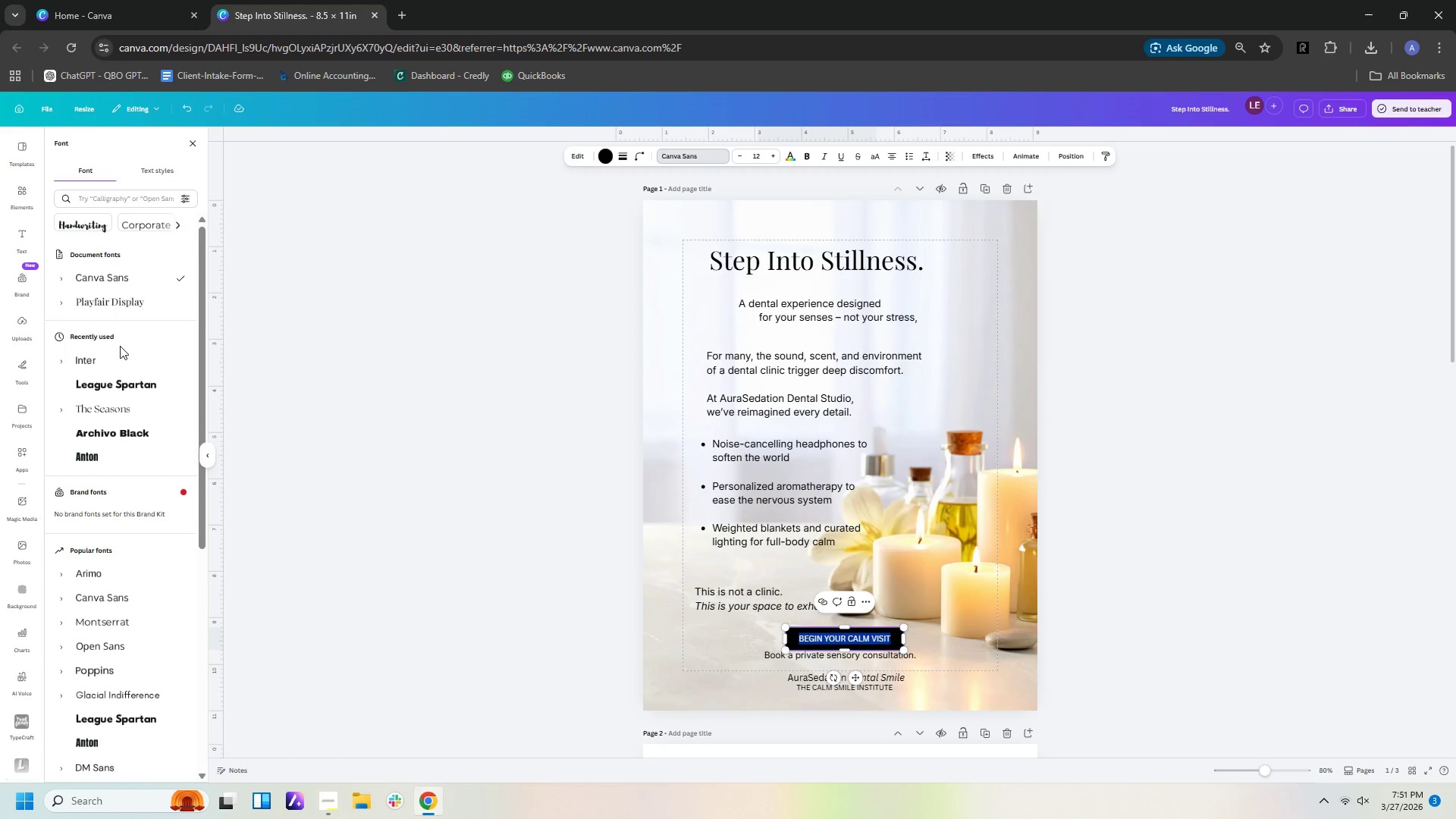 
left_click([121, 356])
 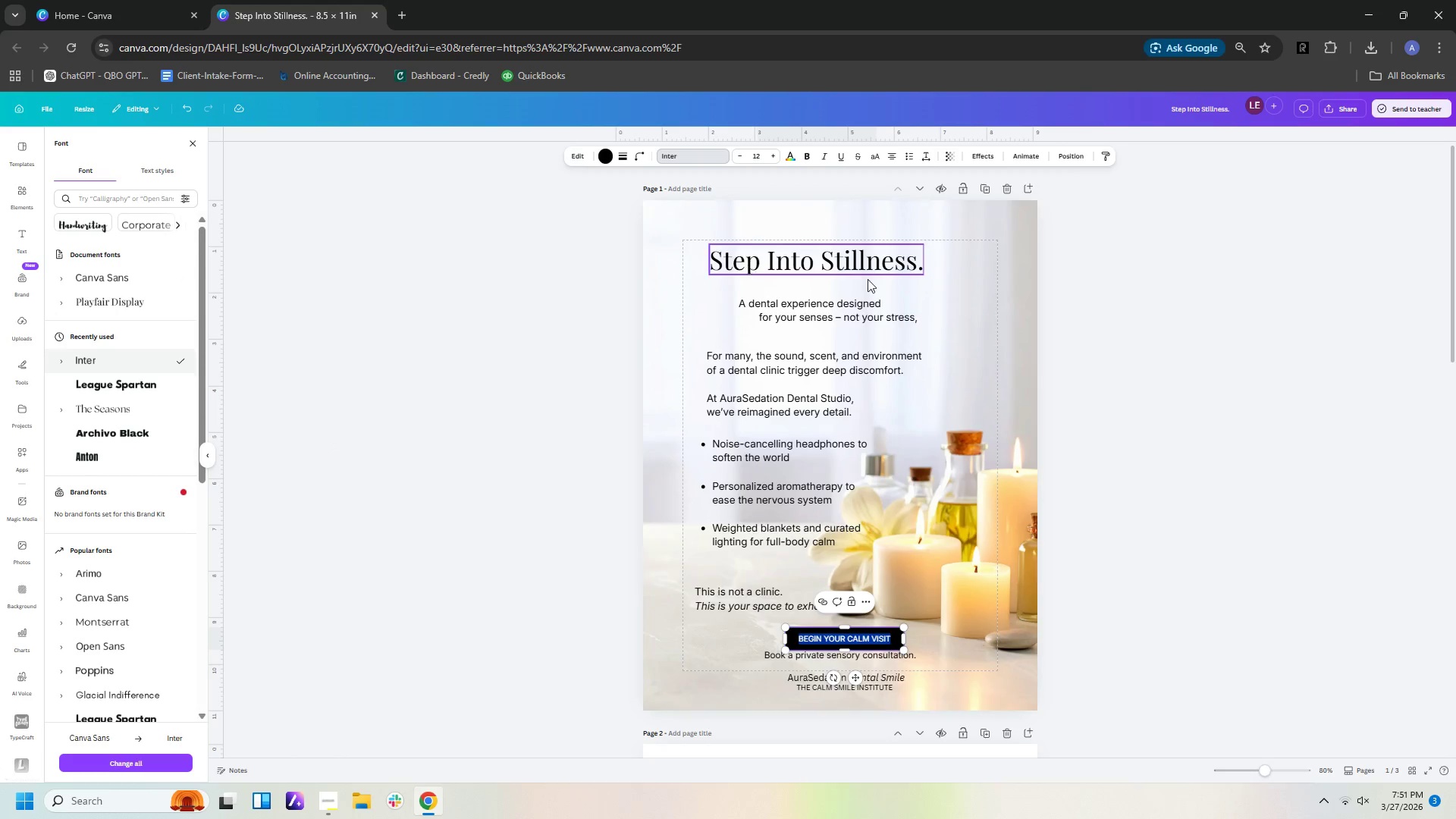 
left_click([928, 160])
 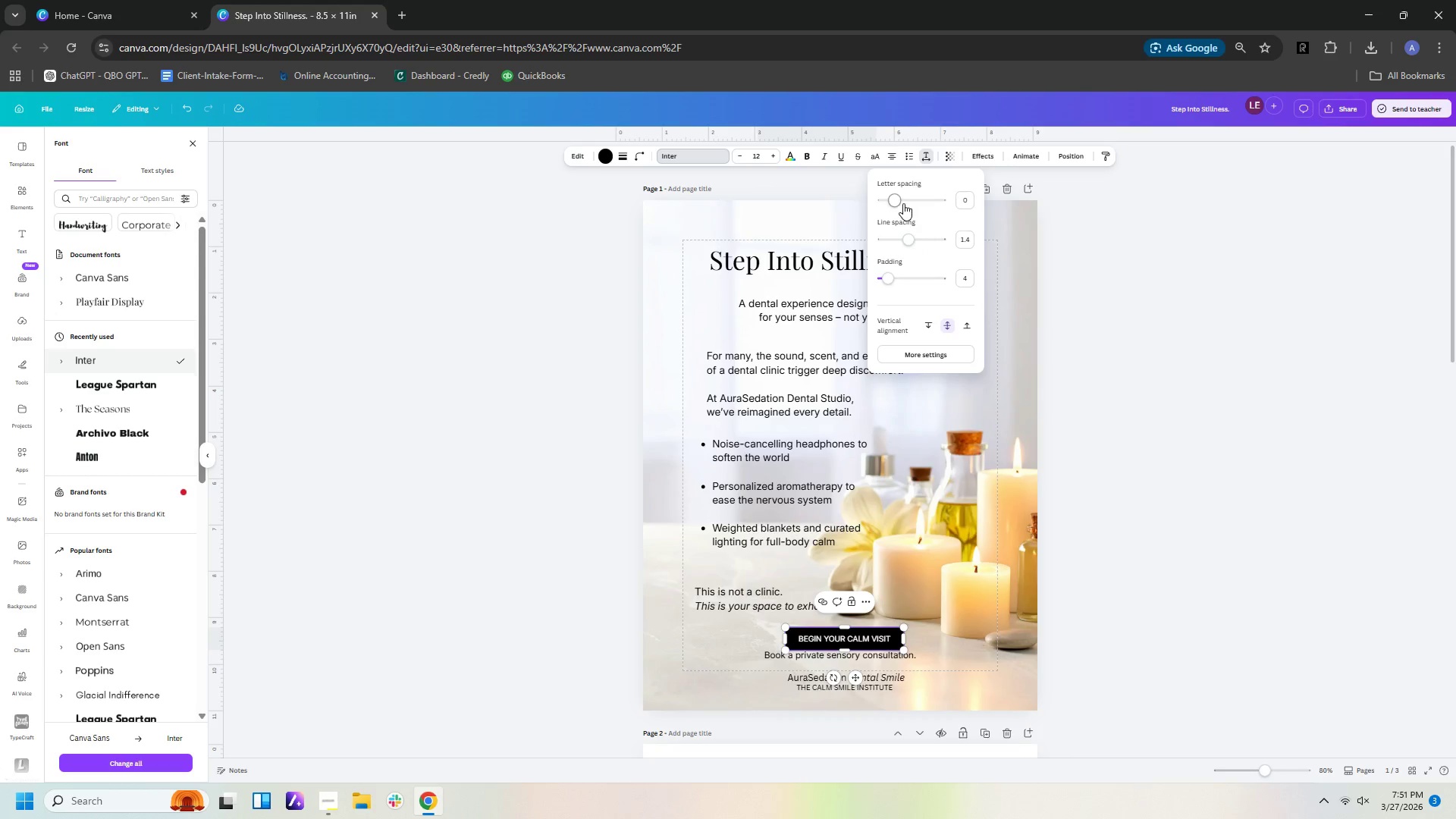 
left_click_drag(start_coordinate=[894, 203], to_coordinate=[899, 201])
 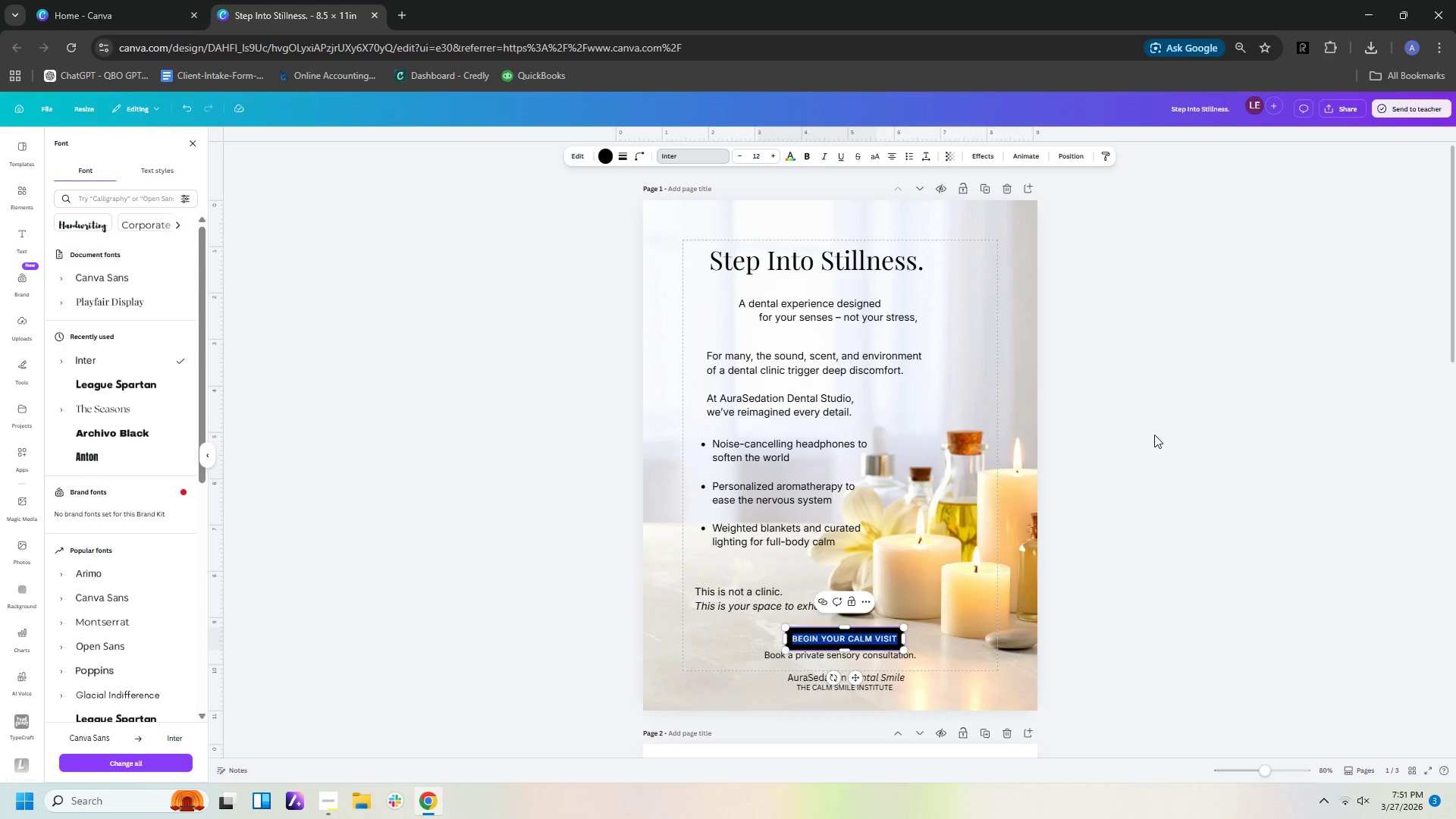 
double_click([1110, 544])
 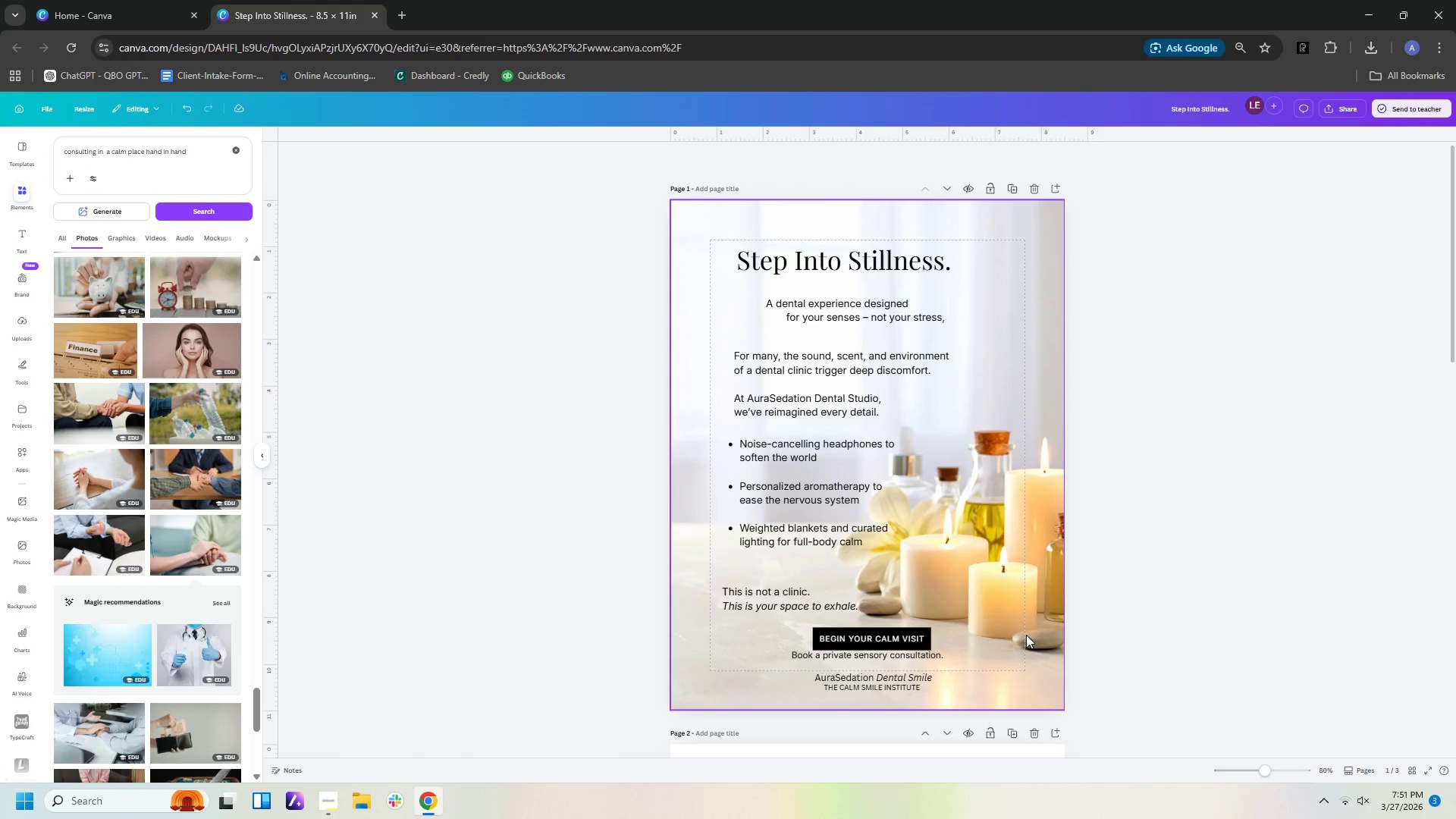 
double_click([1002, 655])
 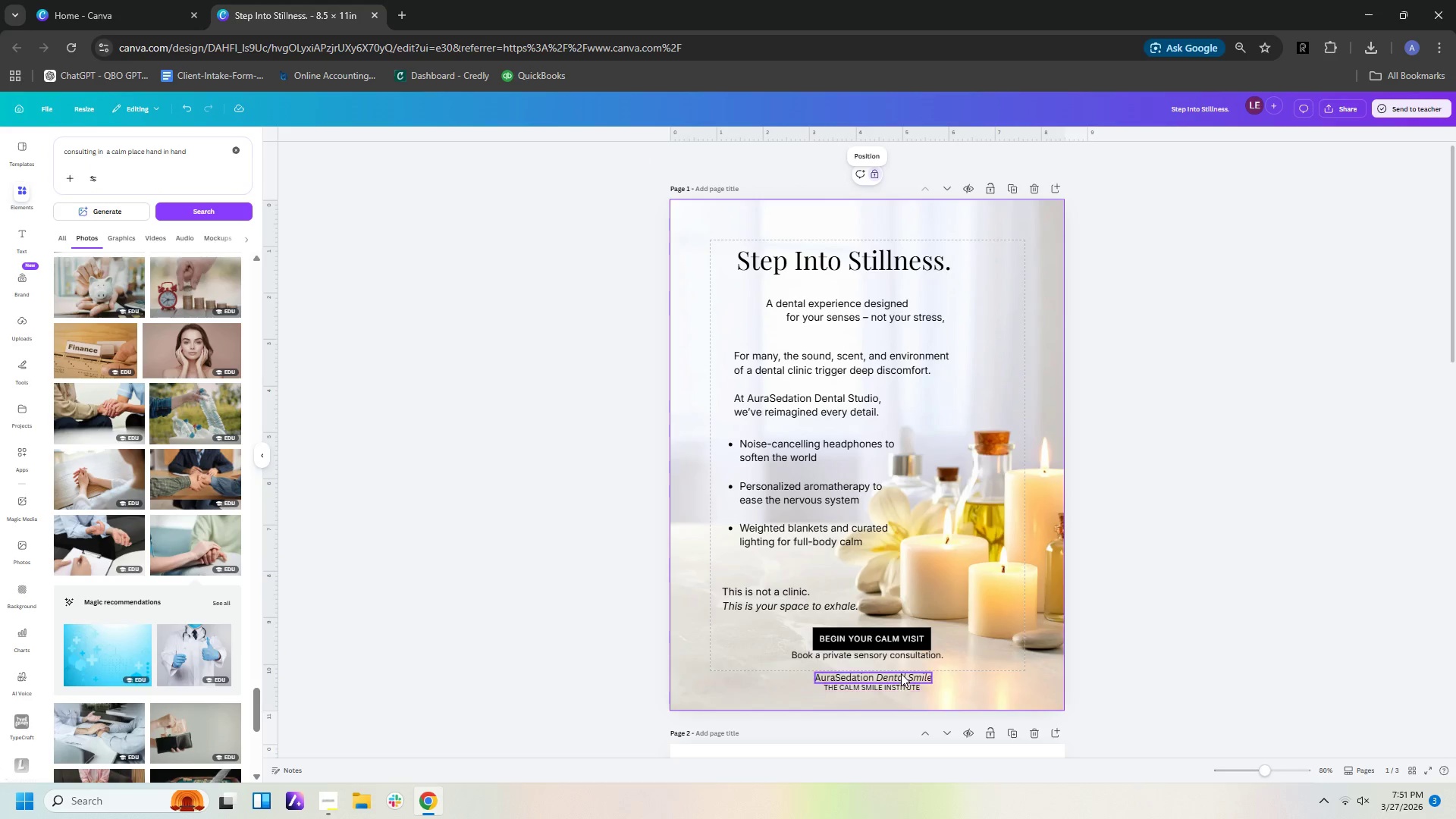 
left_click([900, 654])
 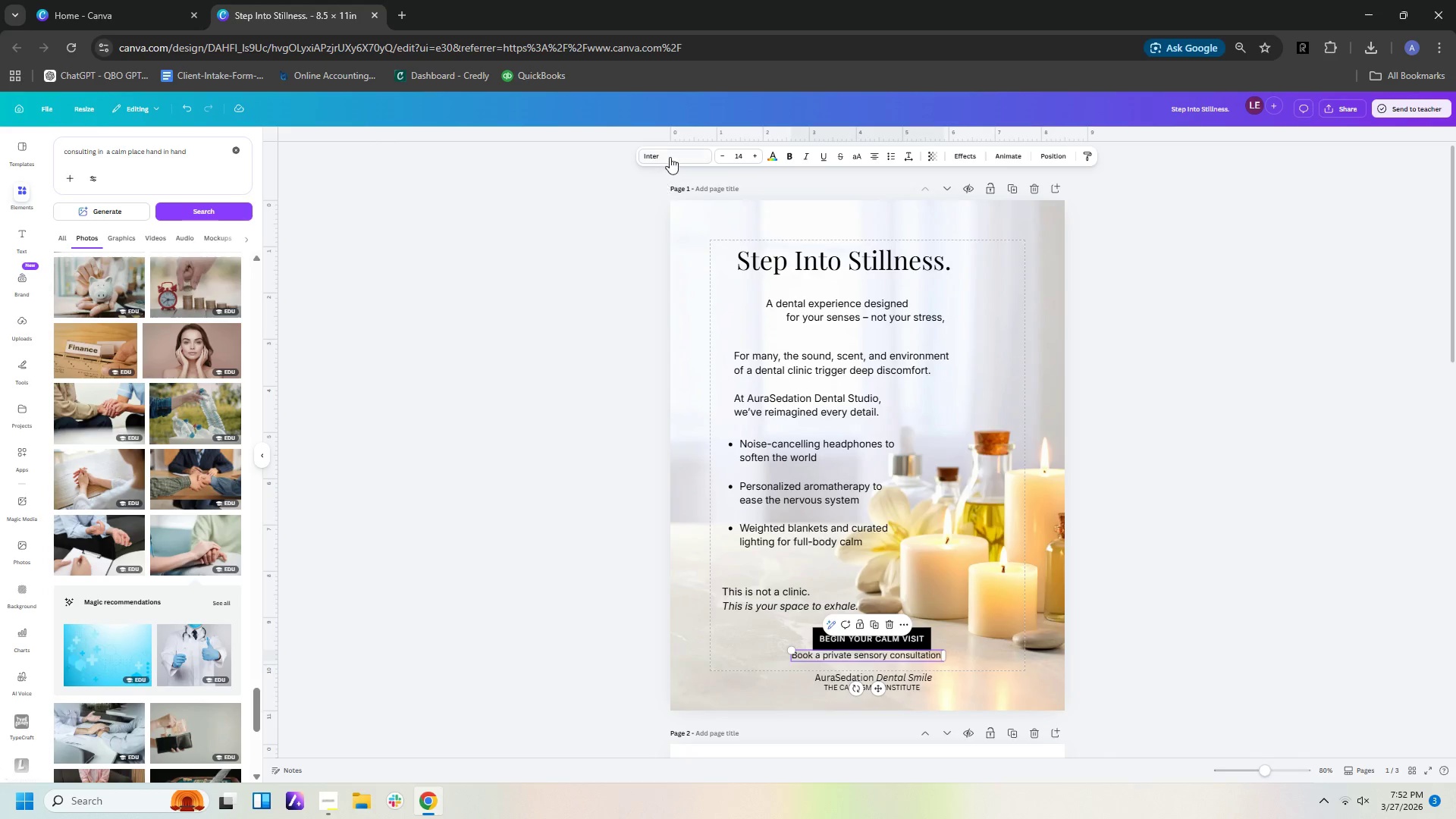 
left_click([692, 514])
 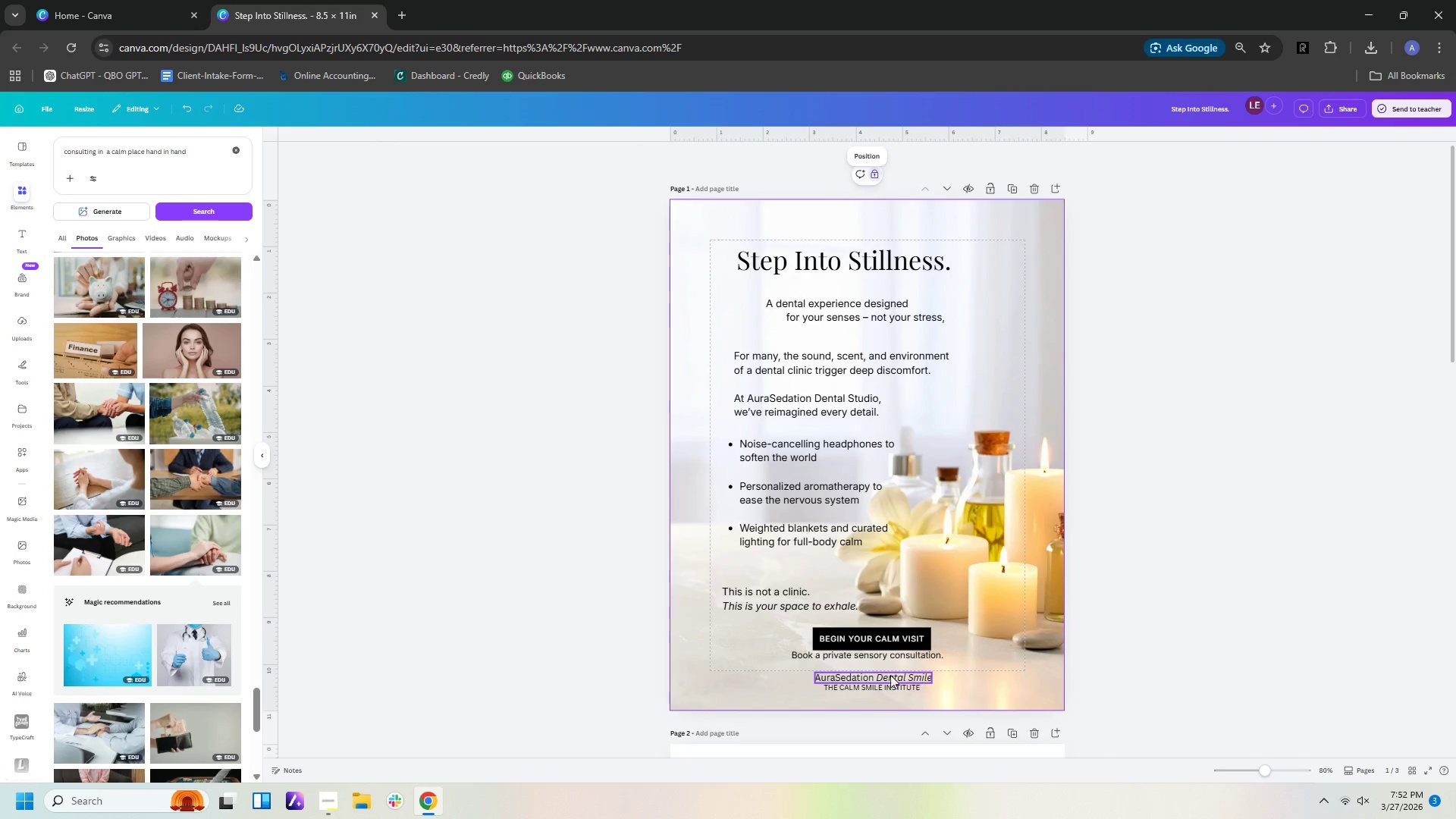 
left_click([871, 676])
 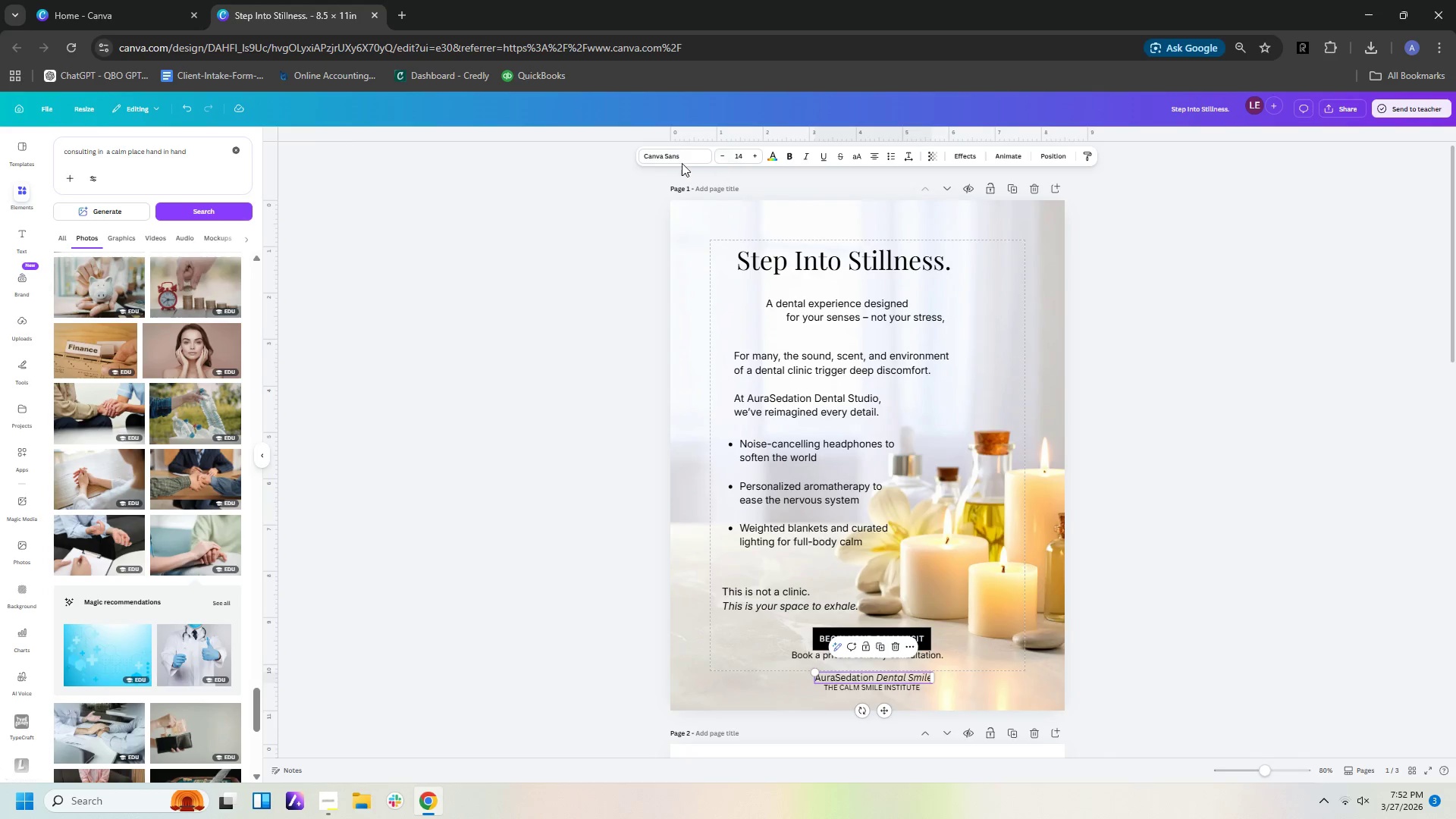 
left_click([670, 157])
 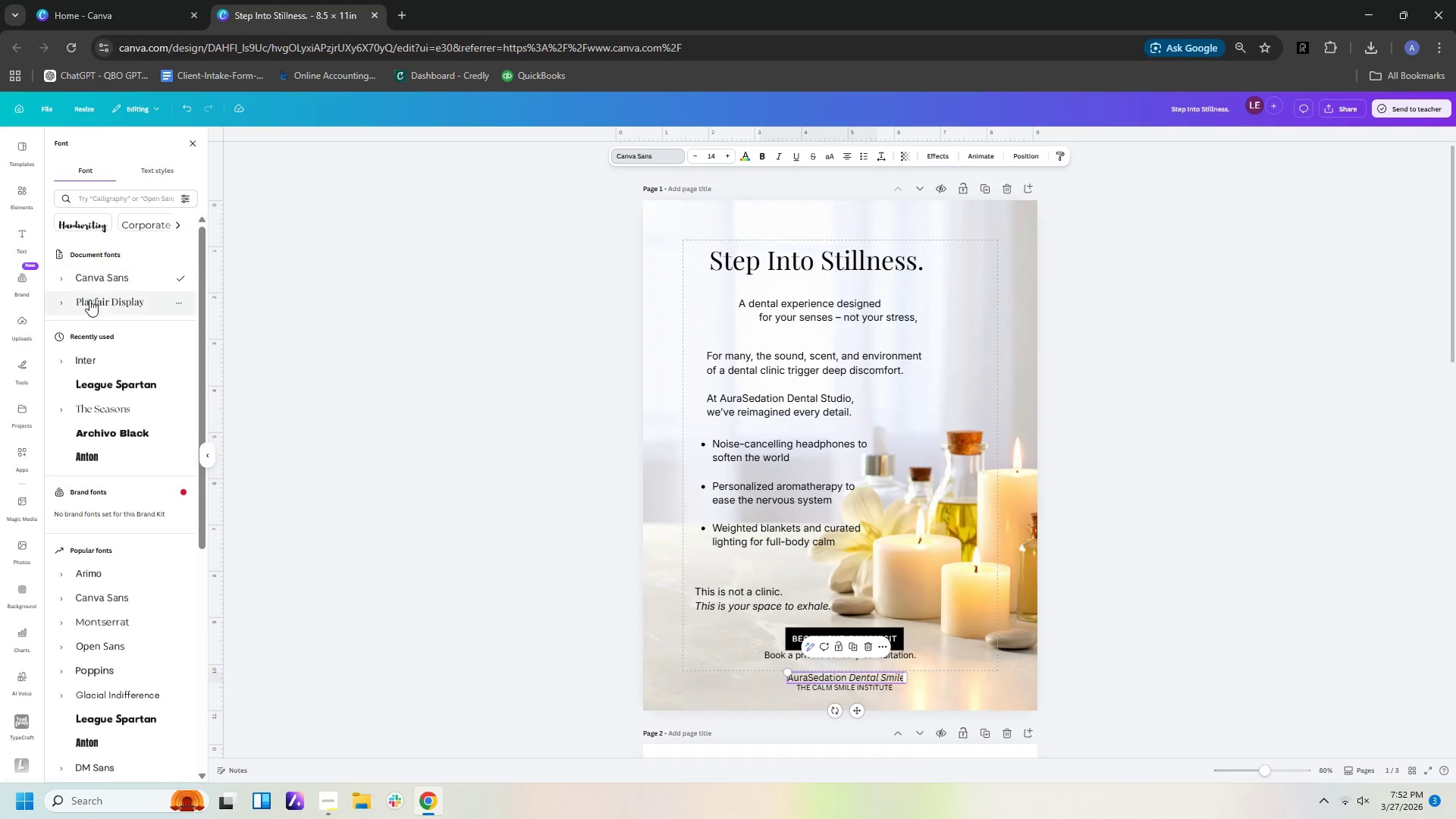 
left_click([89, 301])
 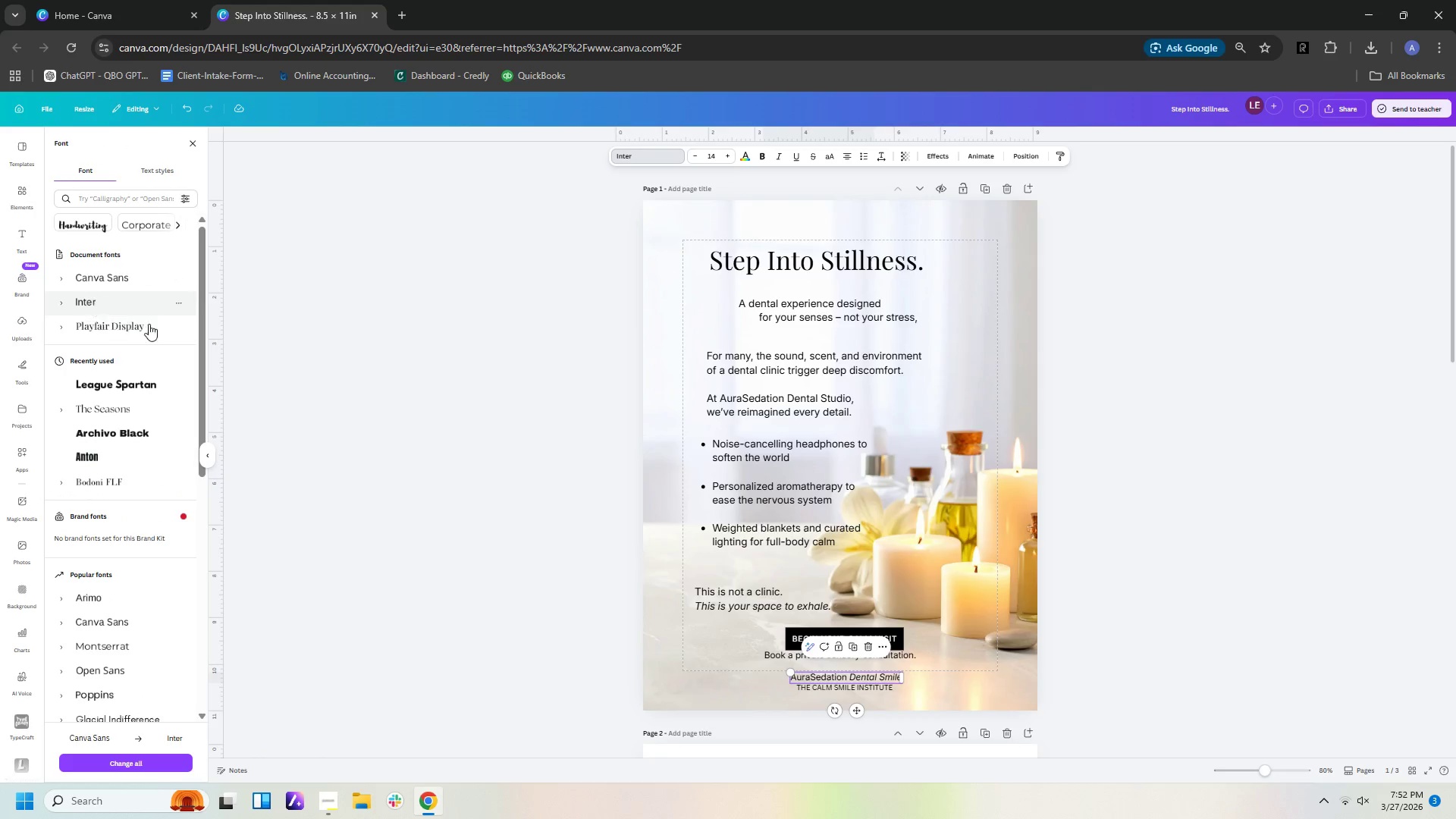 
wait(5.38)
 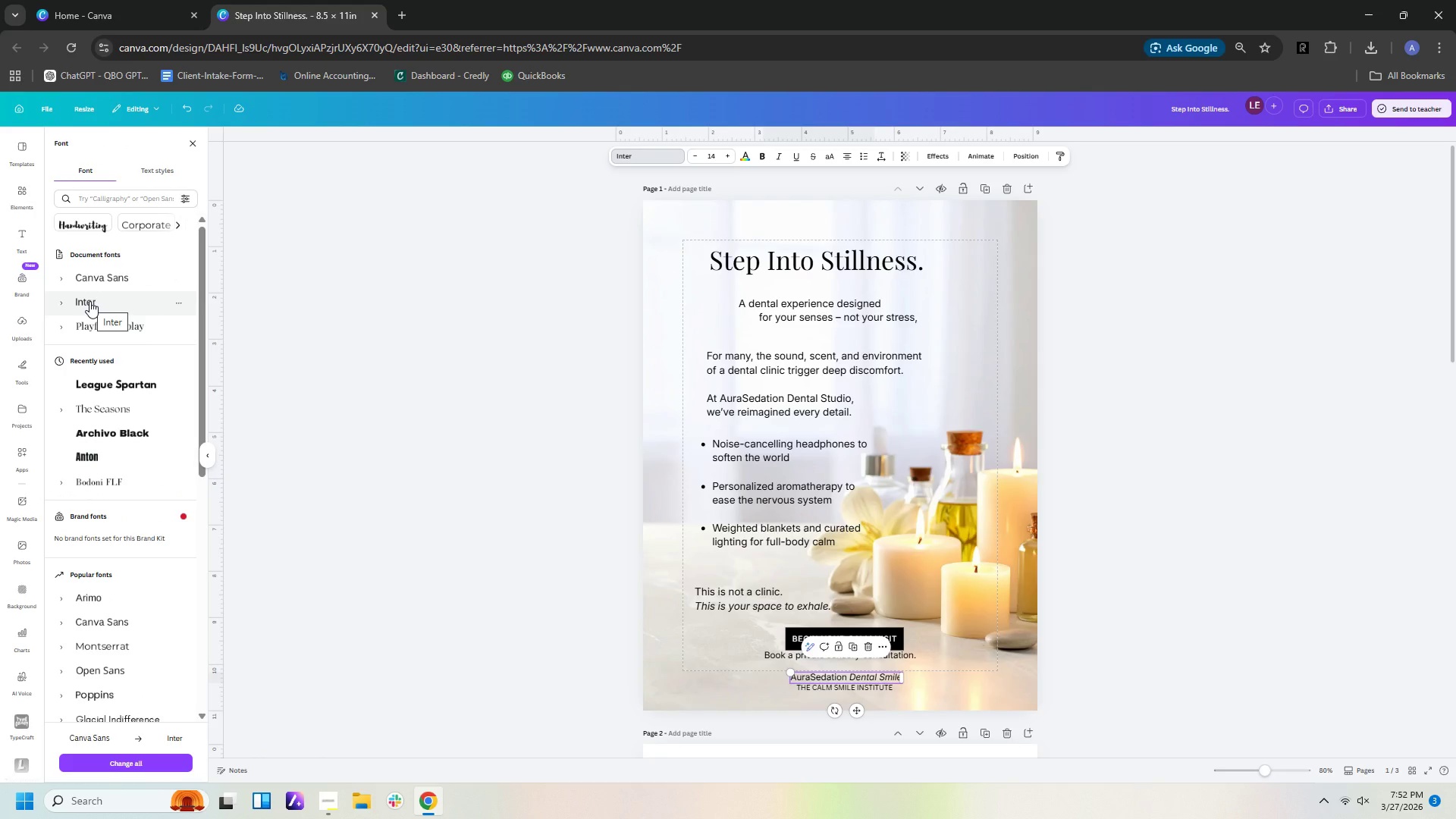 
left_click([830, 687])
 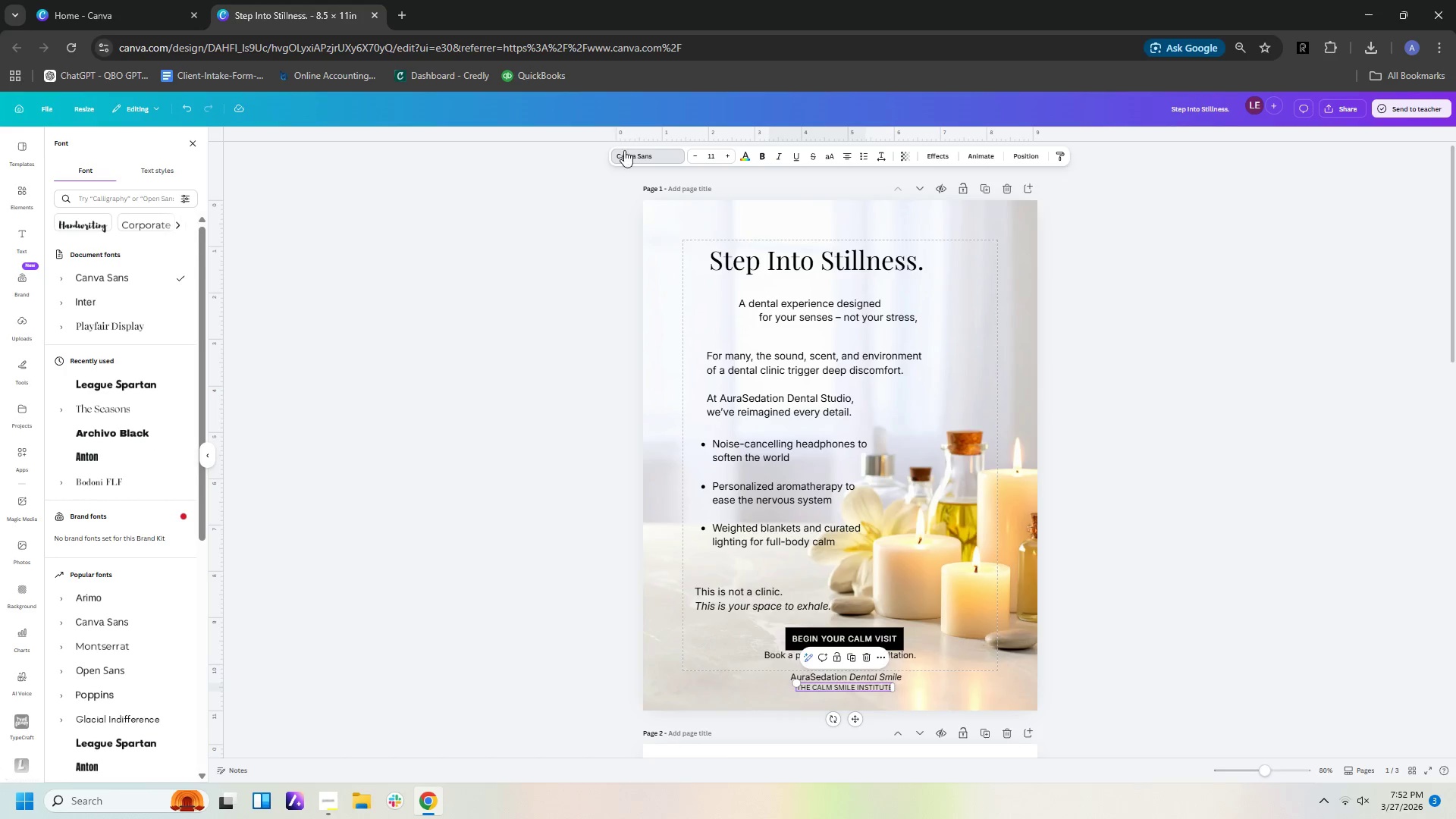 
left_click([624, 154])
 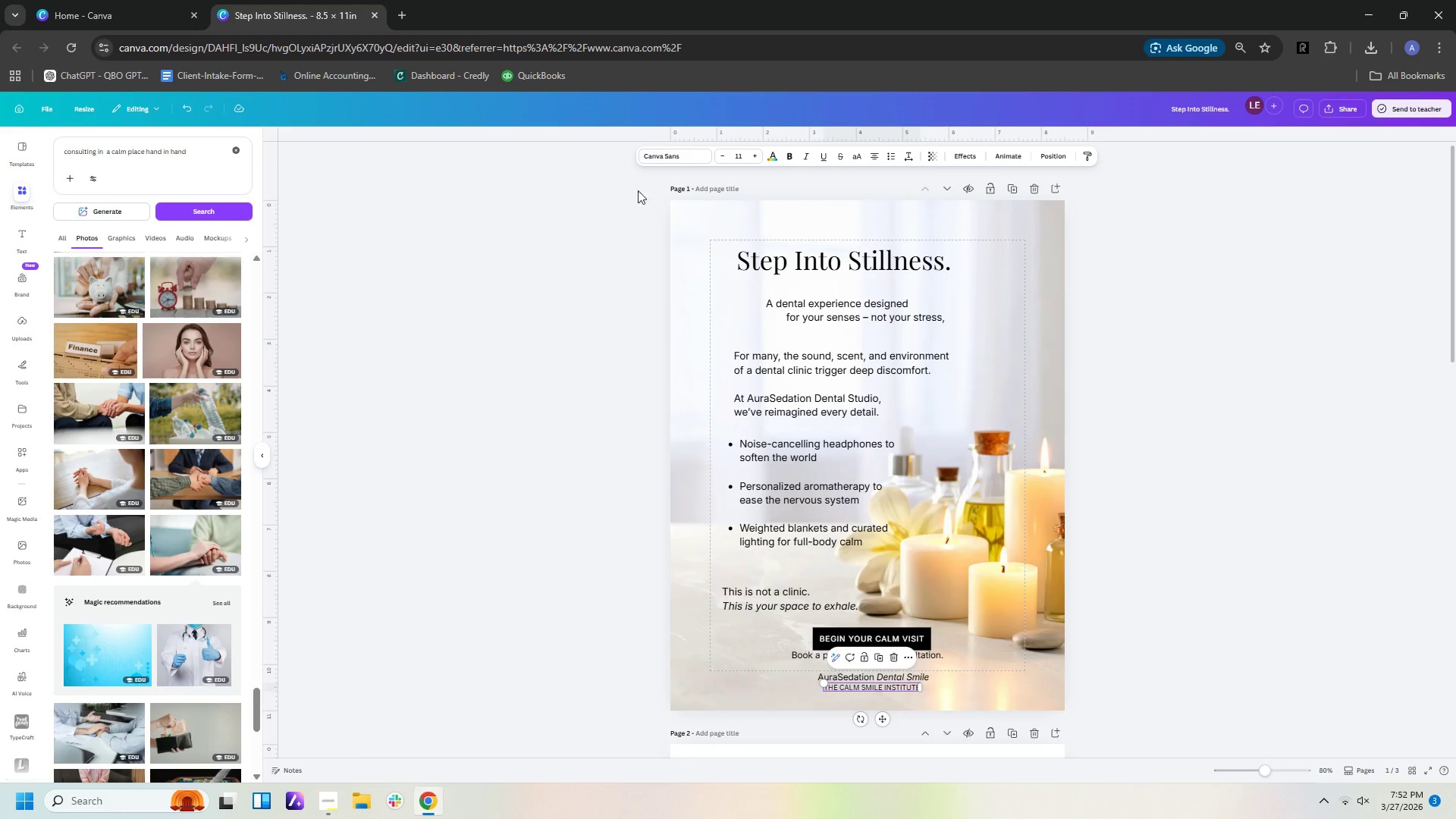 
left_click([661, 156])
 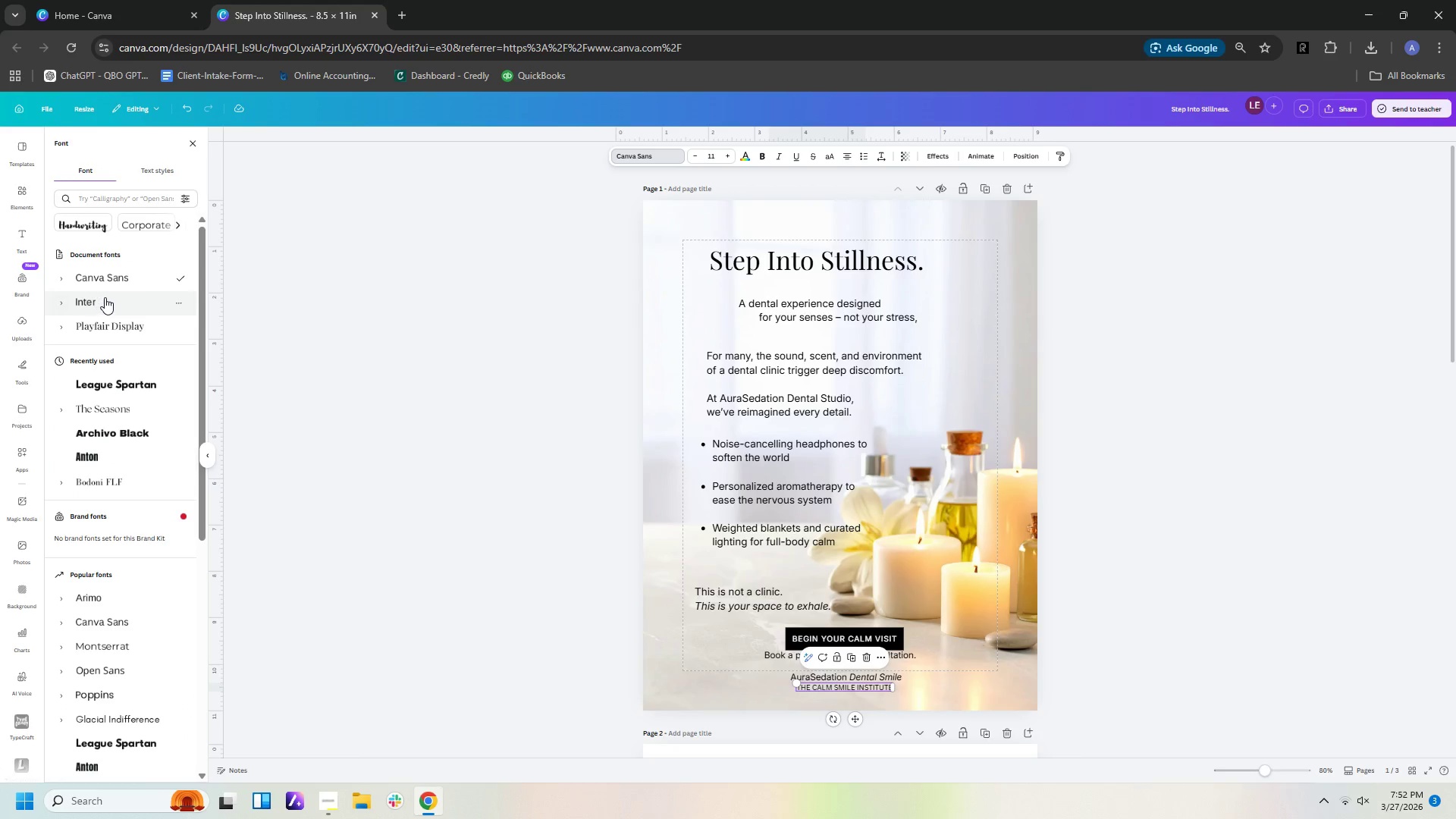 
left_click([107, 297])
 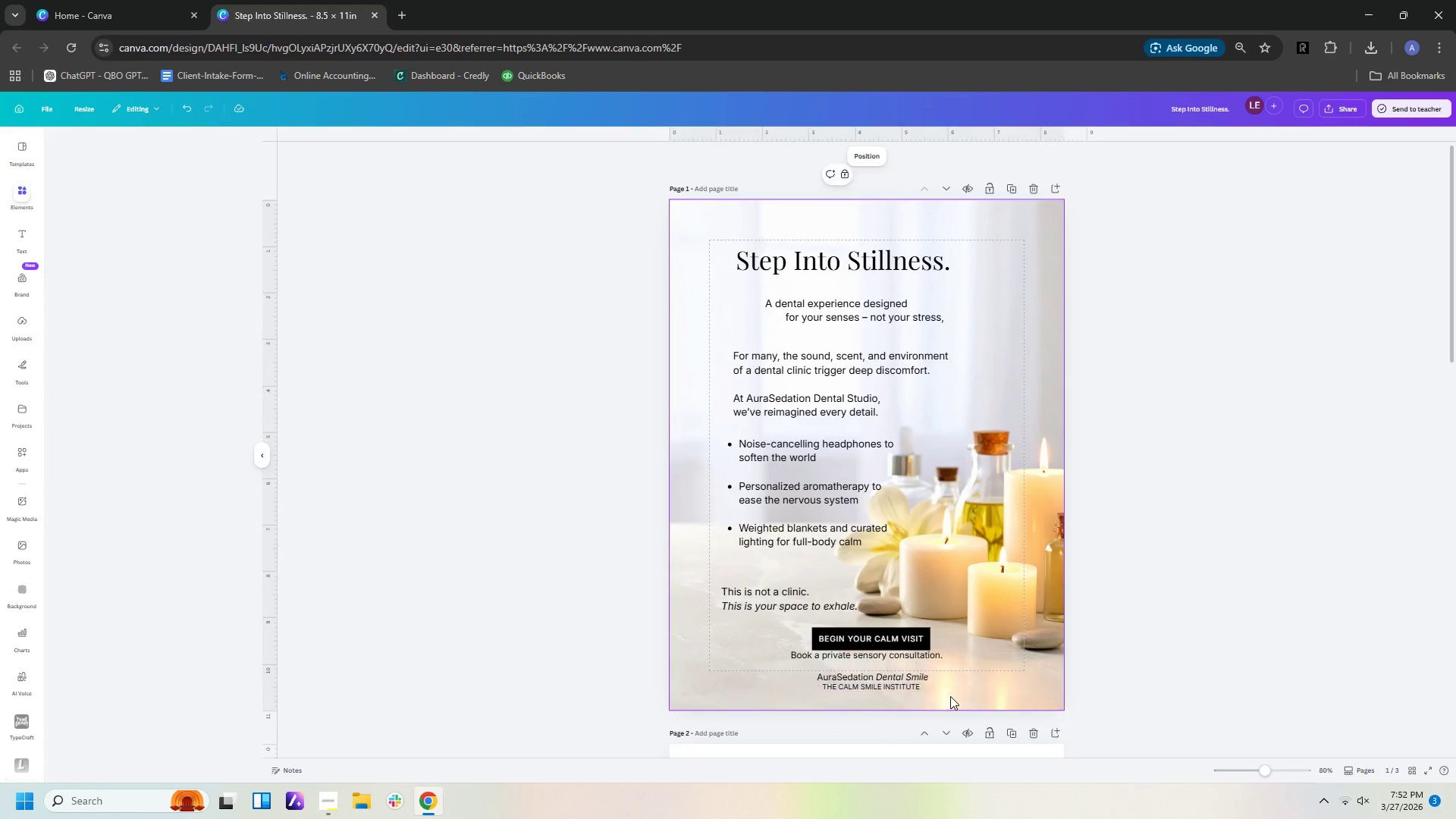 
double_click([950, 696])
 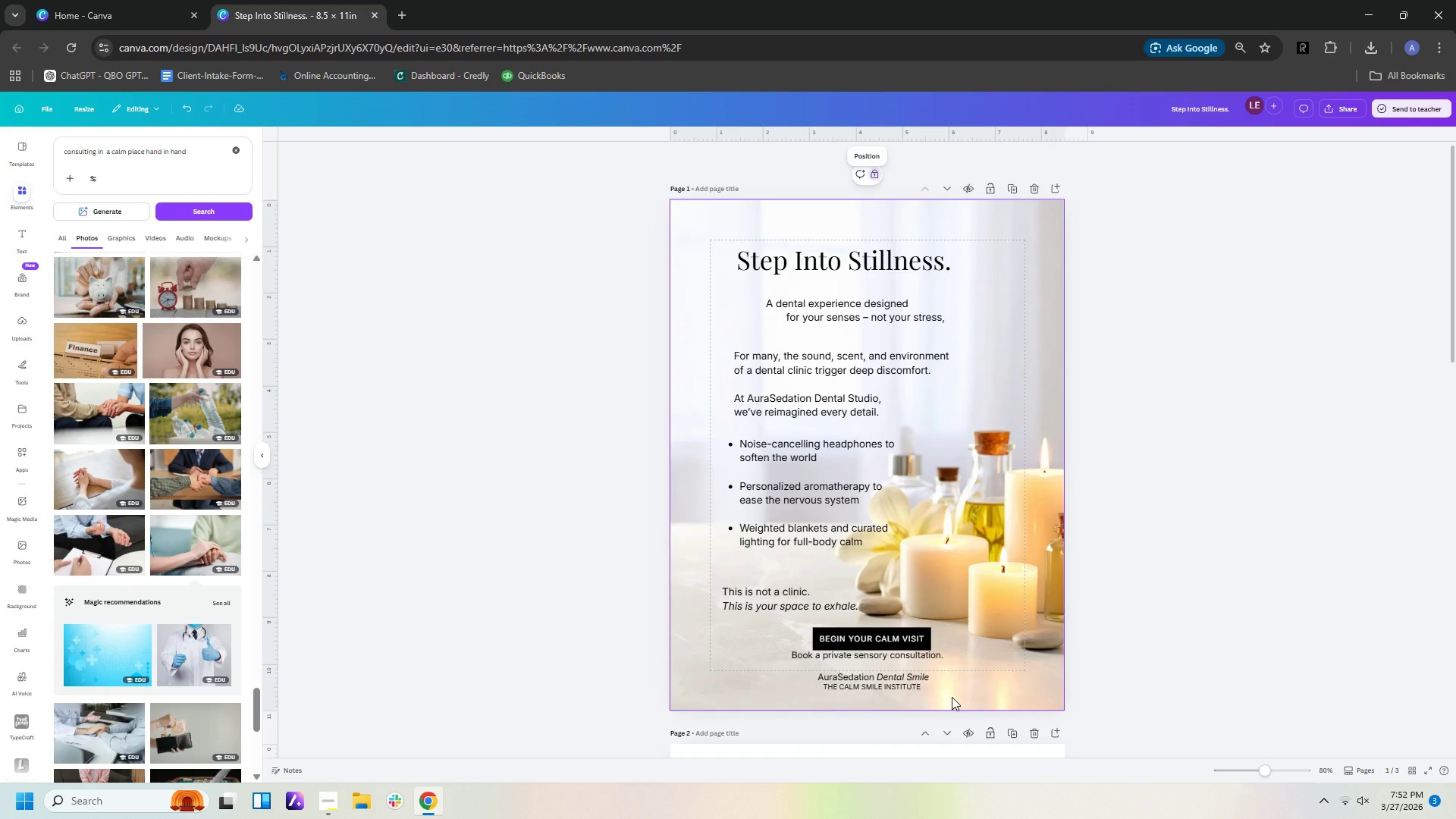 
hold_key(key=ControlLeft, duration=1.51)
scroll: coordinate [1043, 673], scroll_direction: up, amount: 2.0
 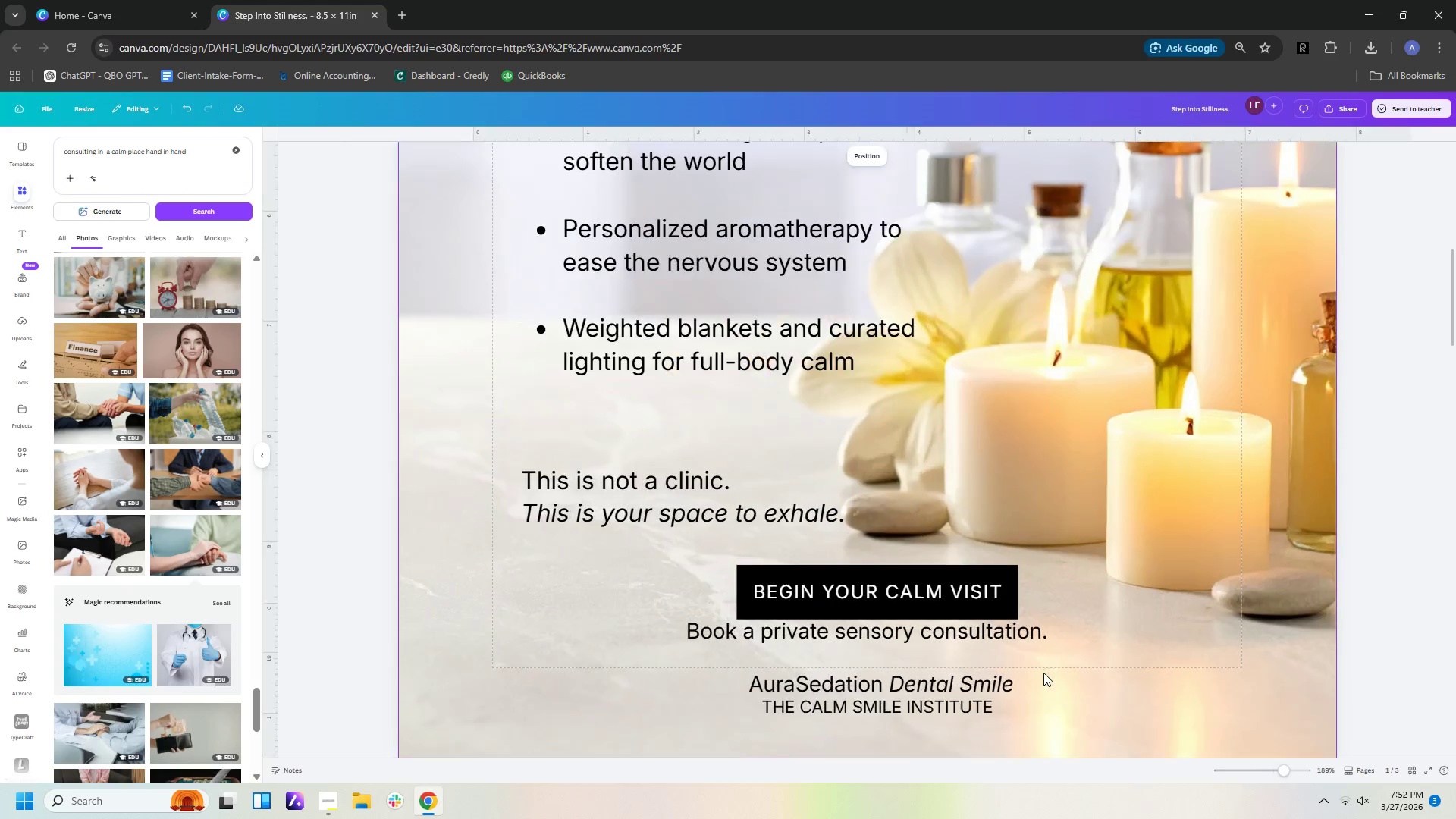 
key(Control+ControlLeft)
 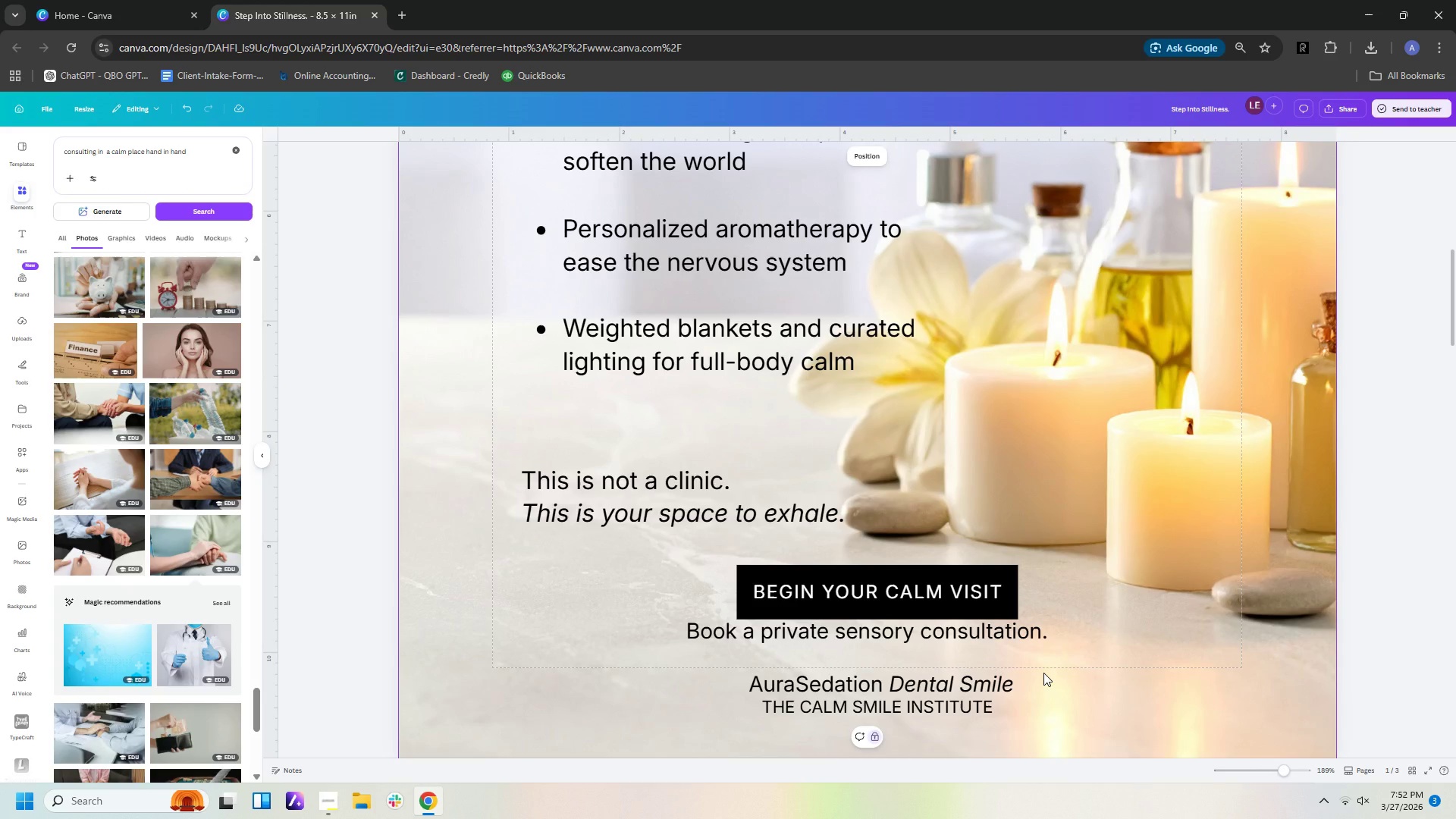 
key(Control+ControlLeft)
 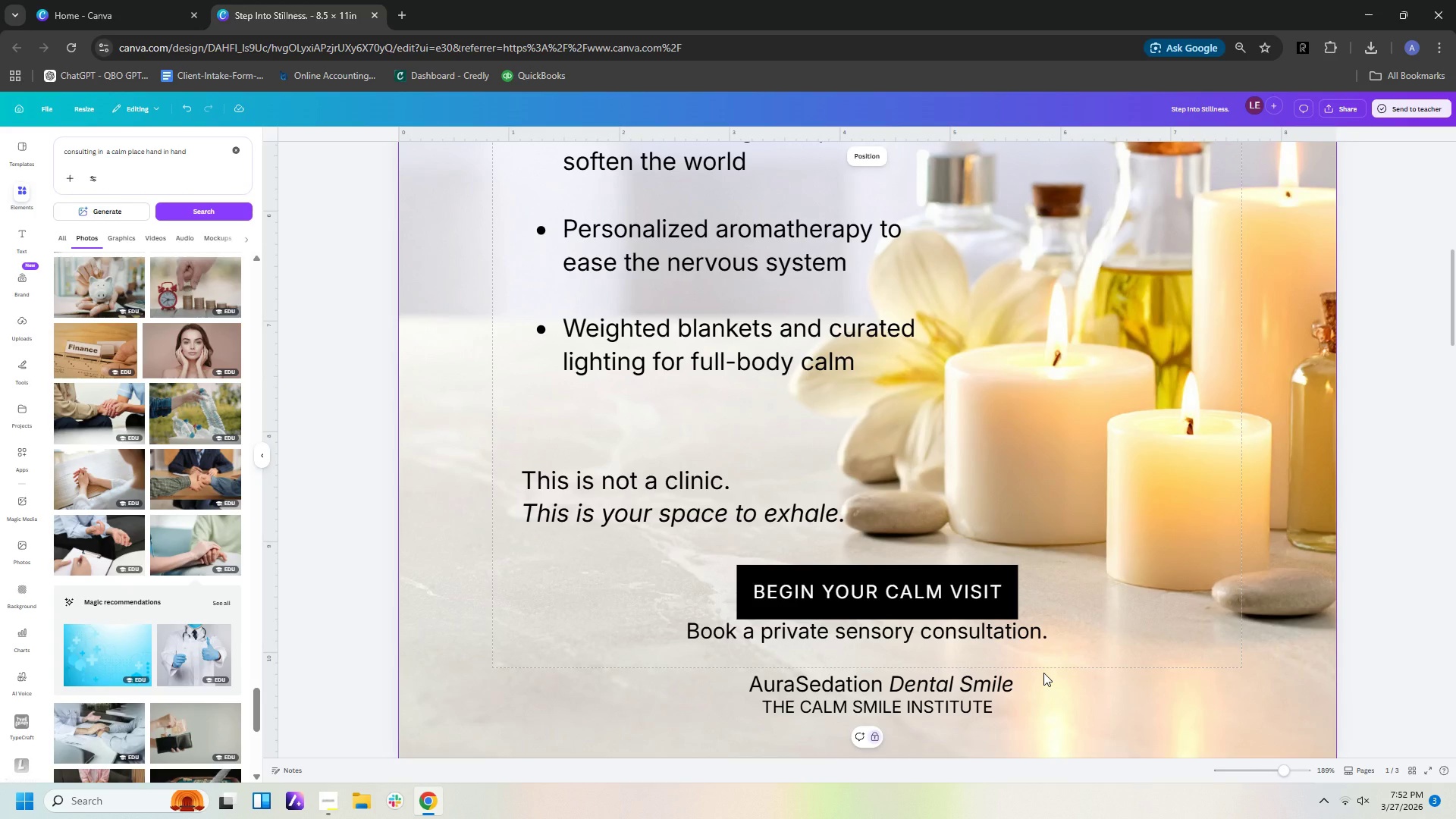 
key(Control+ControlLeft)
 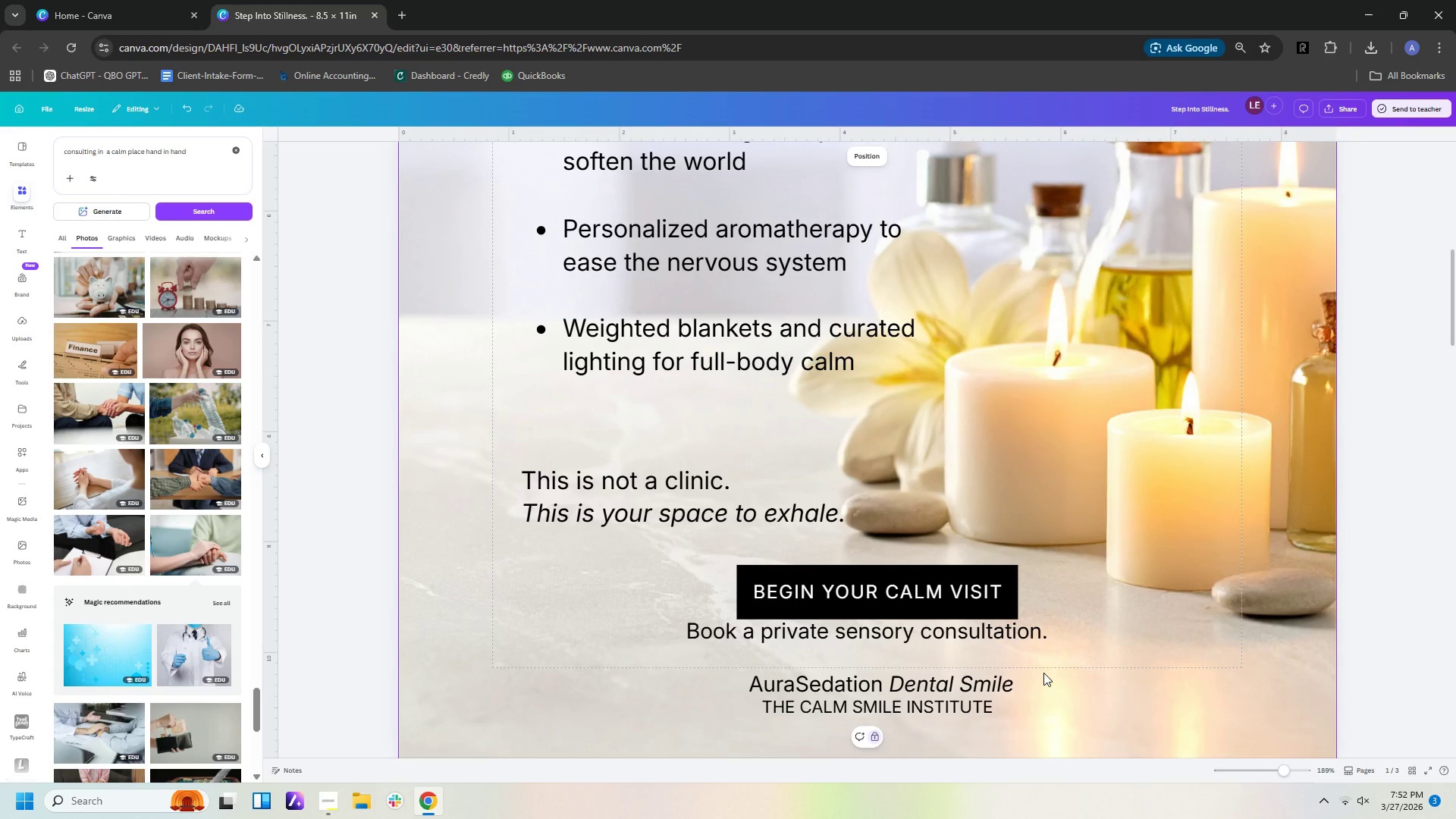 
key(Control+ControlLeft)
 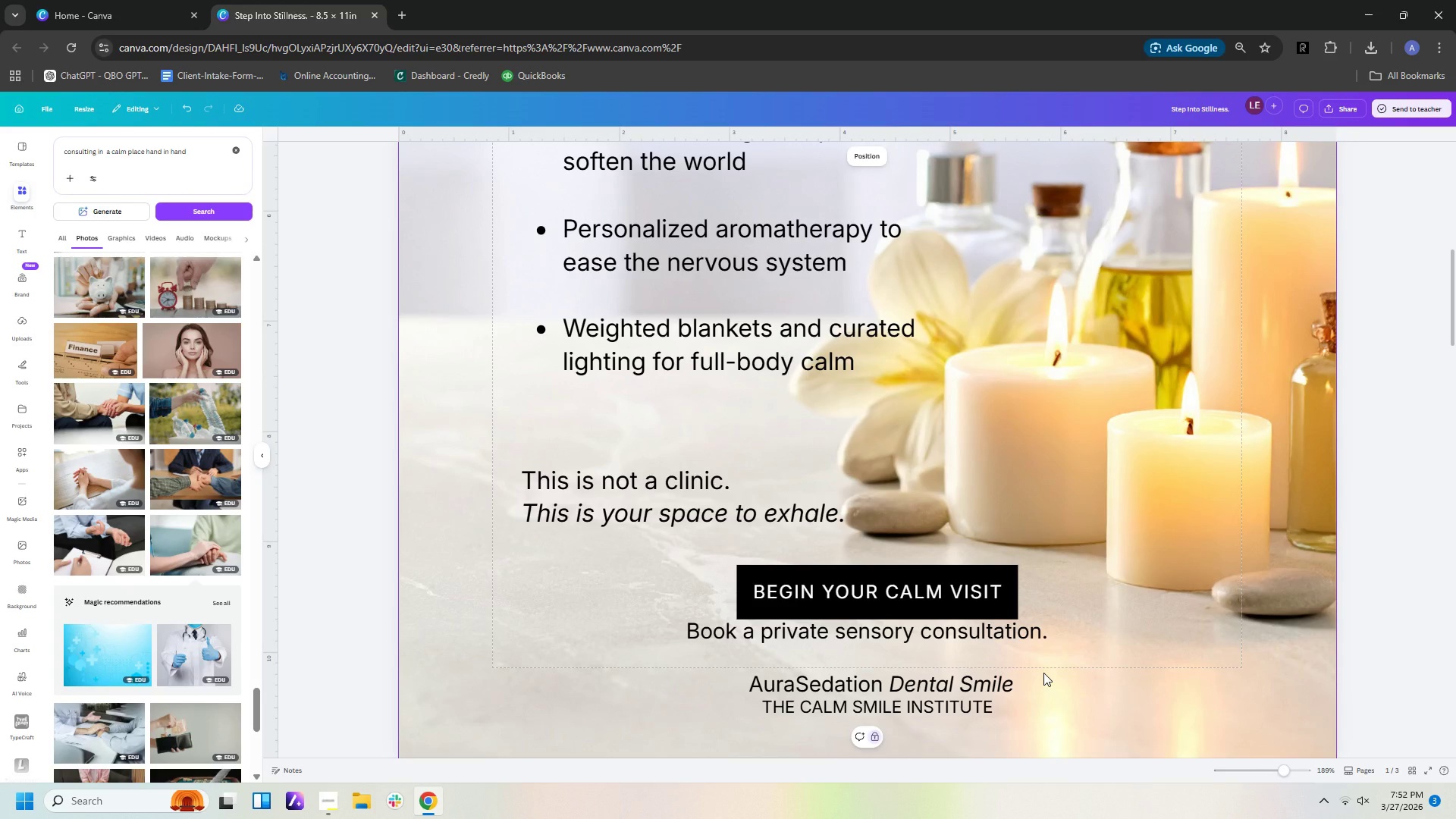 
key(Control+ControlLeft)
 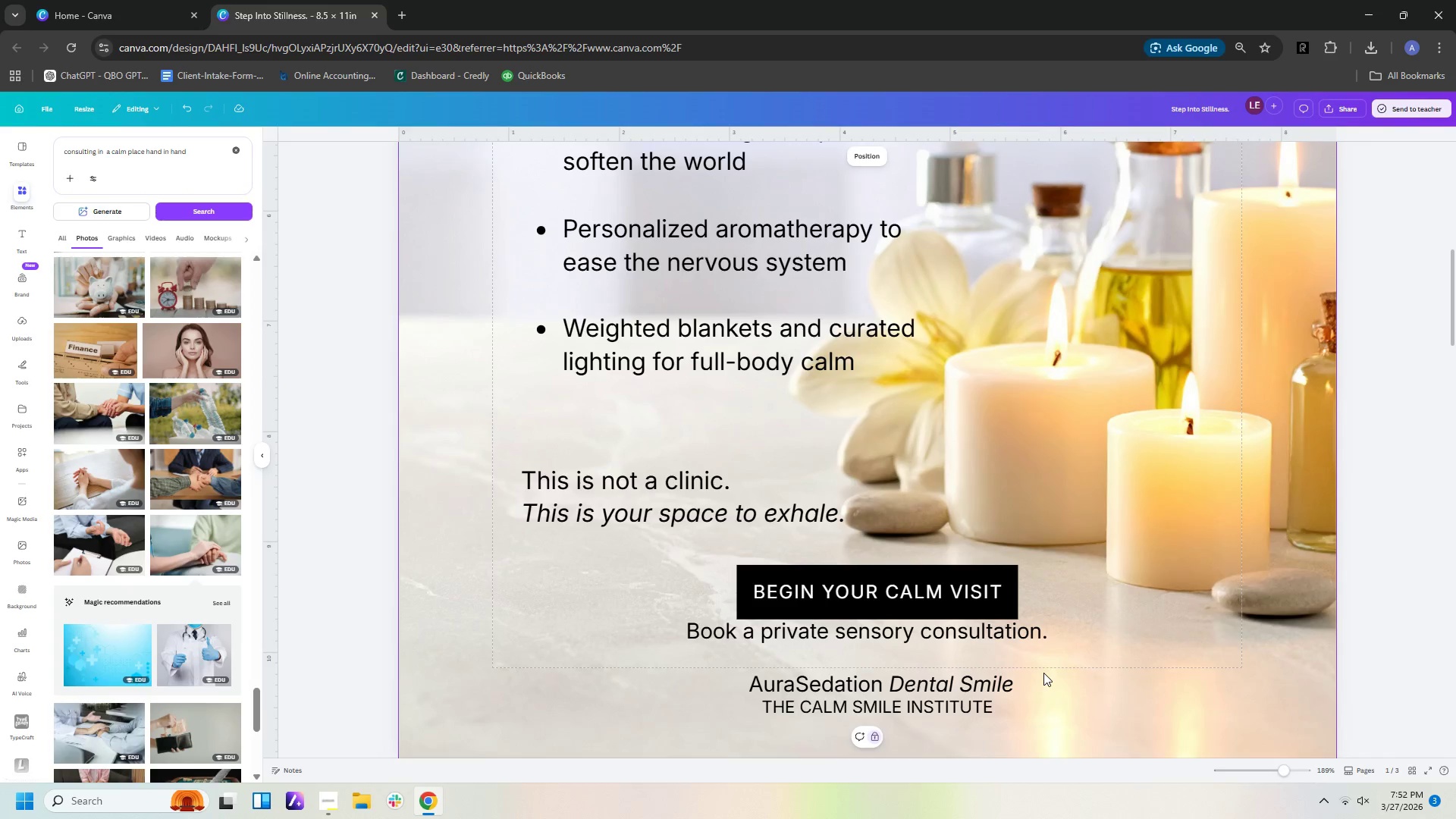 
left_click_drag(start_coordinate=[901, 687], to_coordinate=[675, 152])
 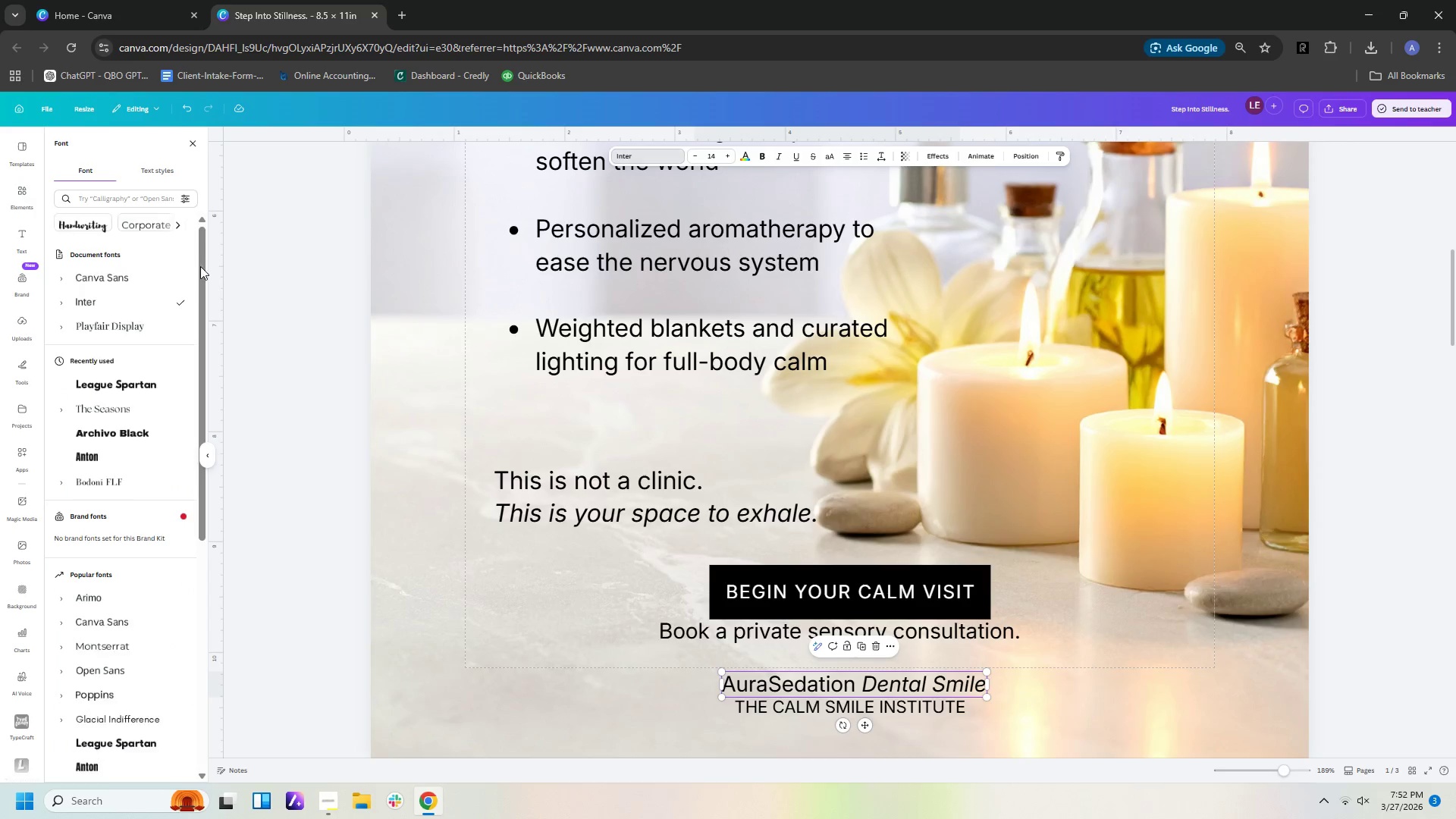 
left_click([675, 152])
 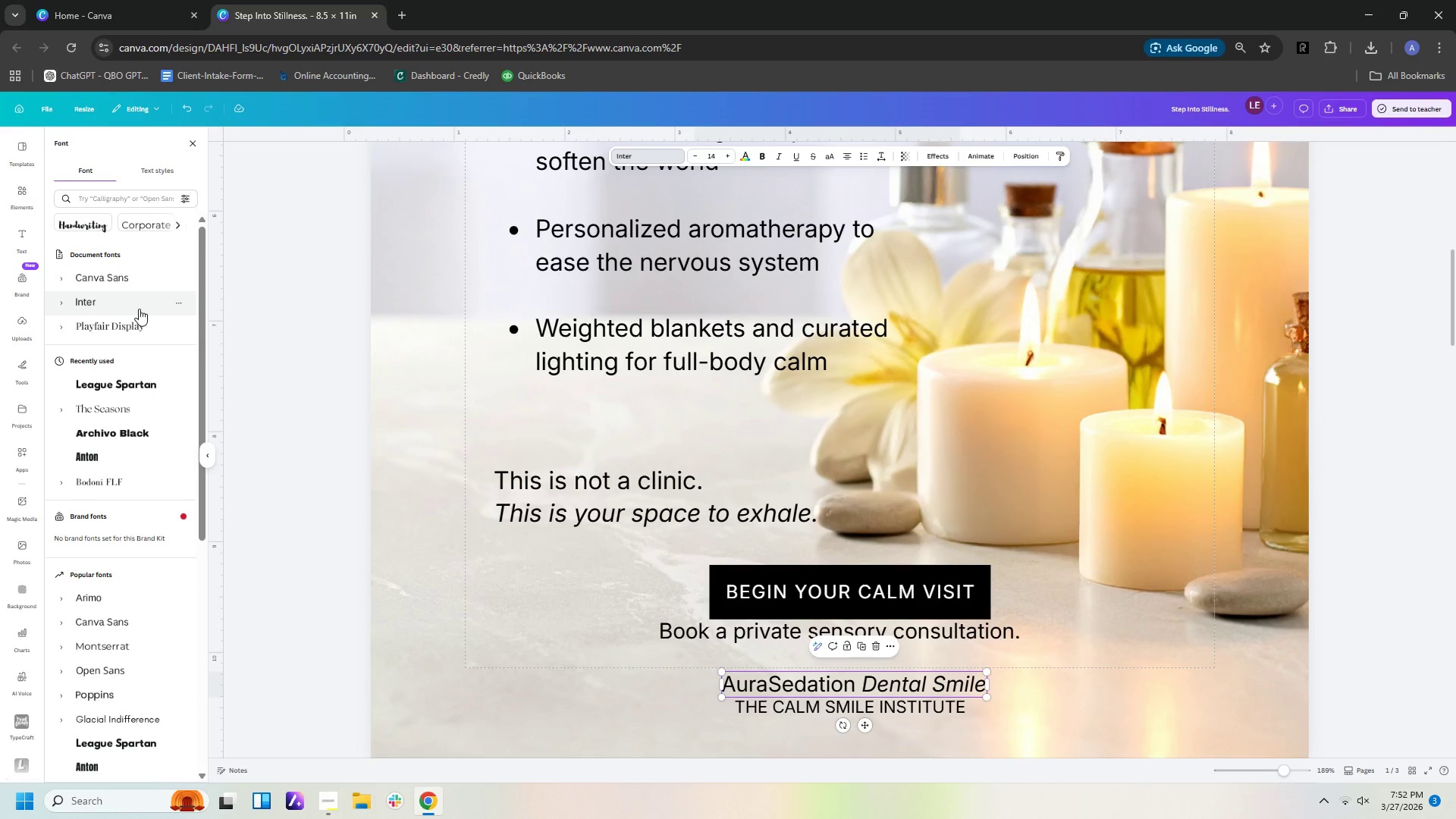 
left_click([130, 328])
 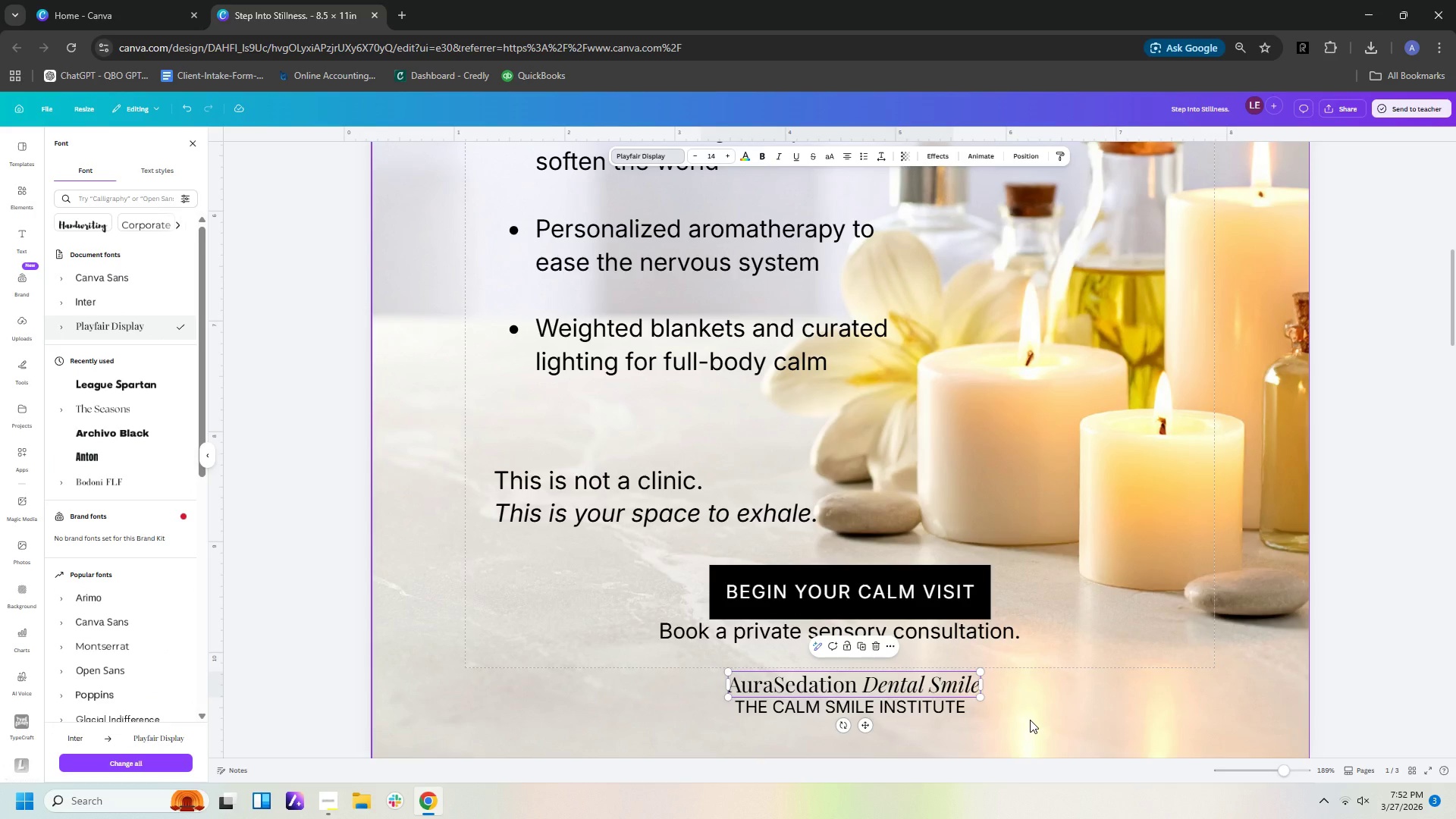 
left_click([1030, 720])
 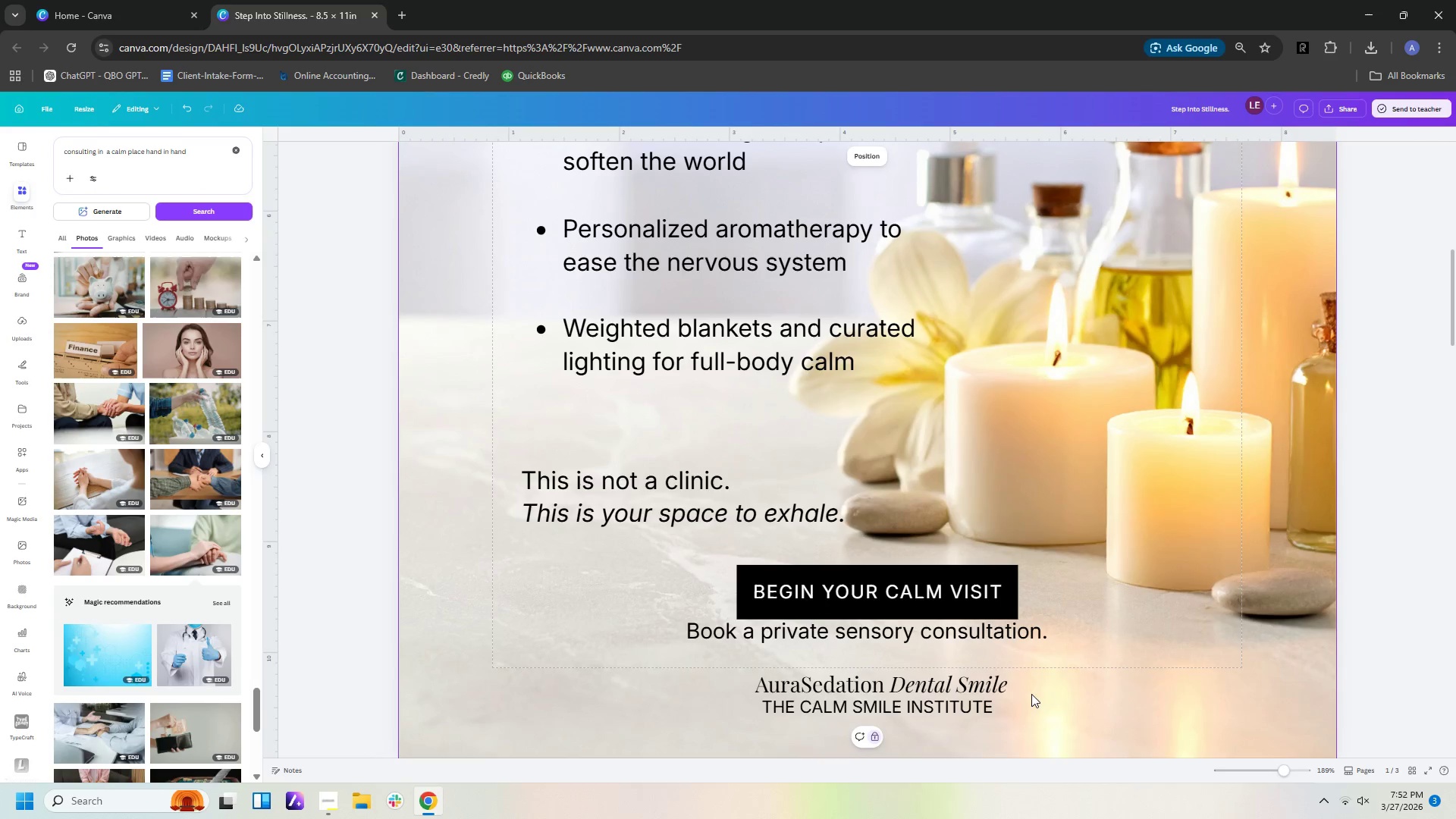 
double_click([989, 682])
 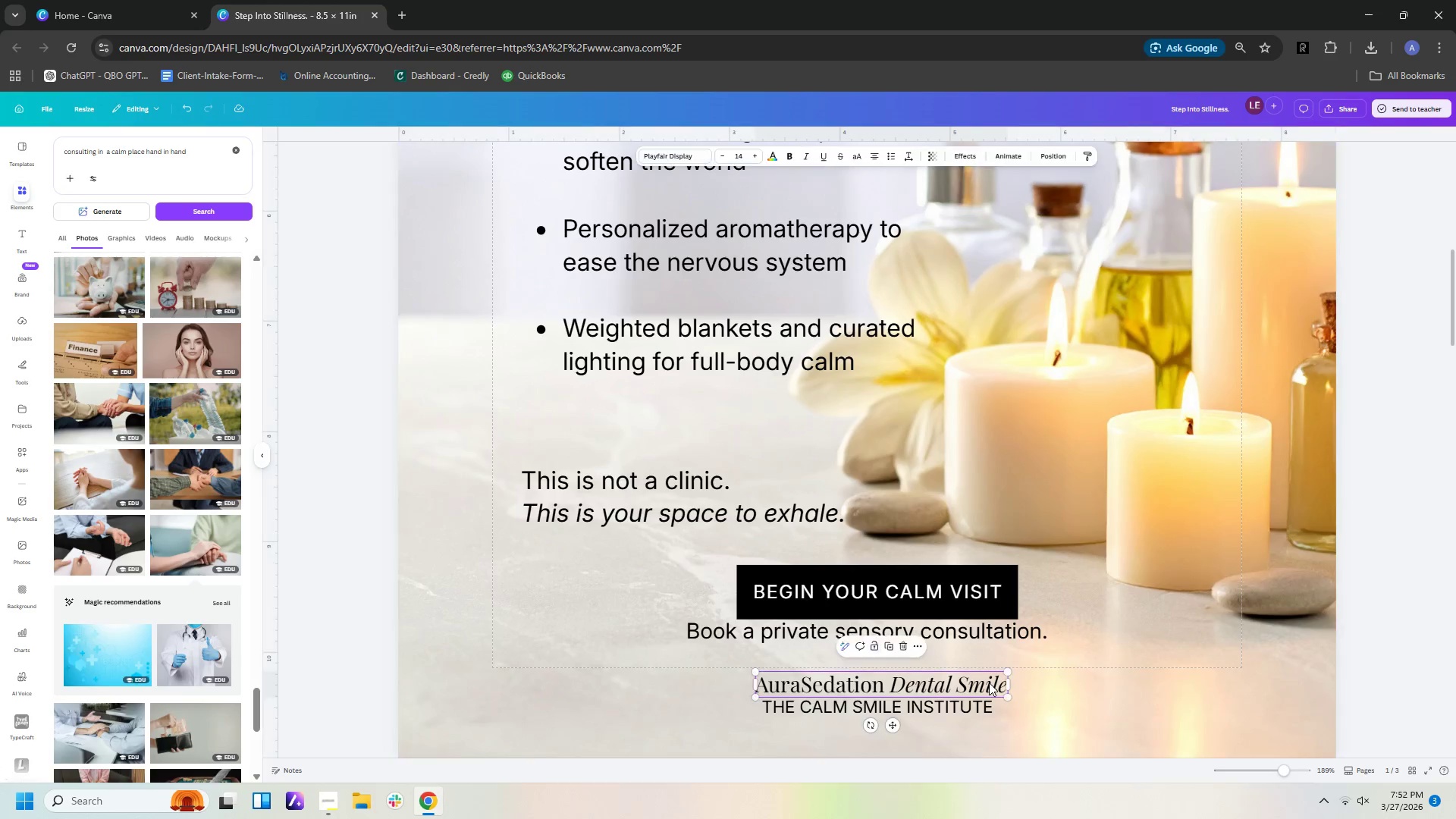 
triple_click([989, 682])
 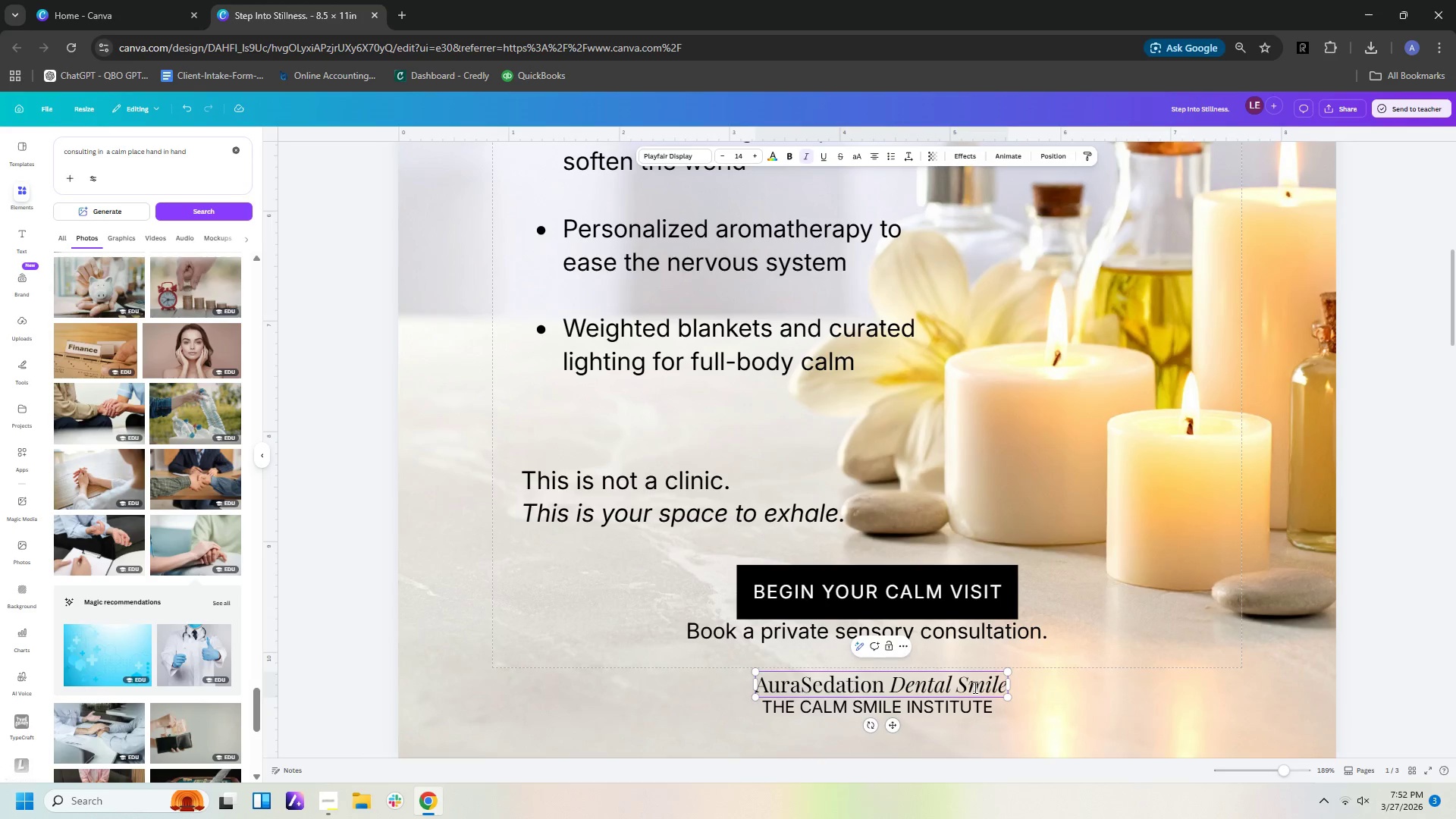 
left_click_drag(start_coordinate=[973, 686], to_coordinate=[1012, 682])
 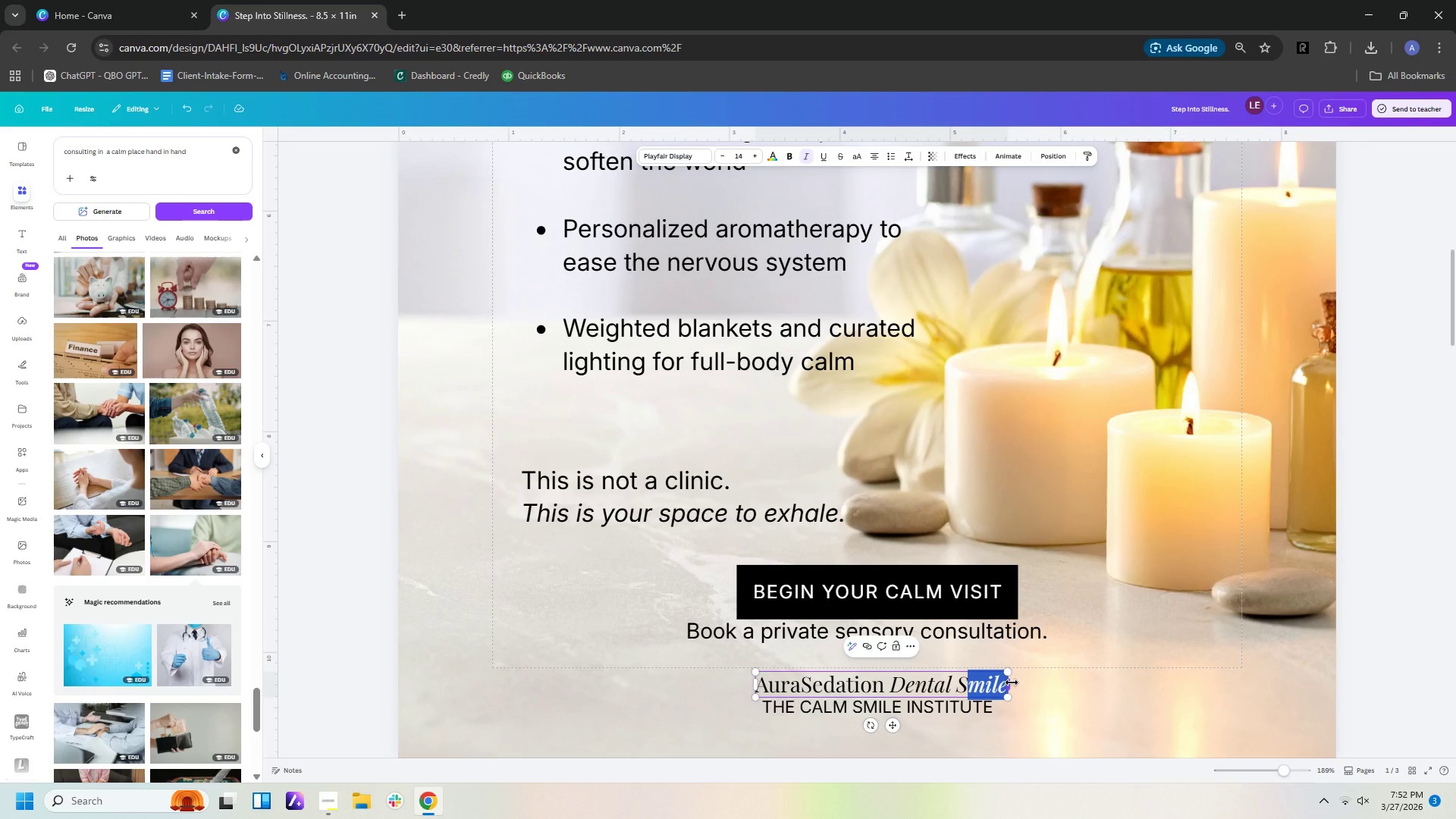 
type(TUd)
key(Backspace)
key(Backspace)
key(Backspace)
type(tudio)
 